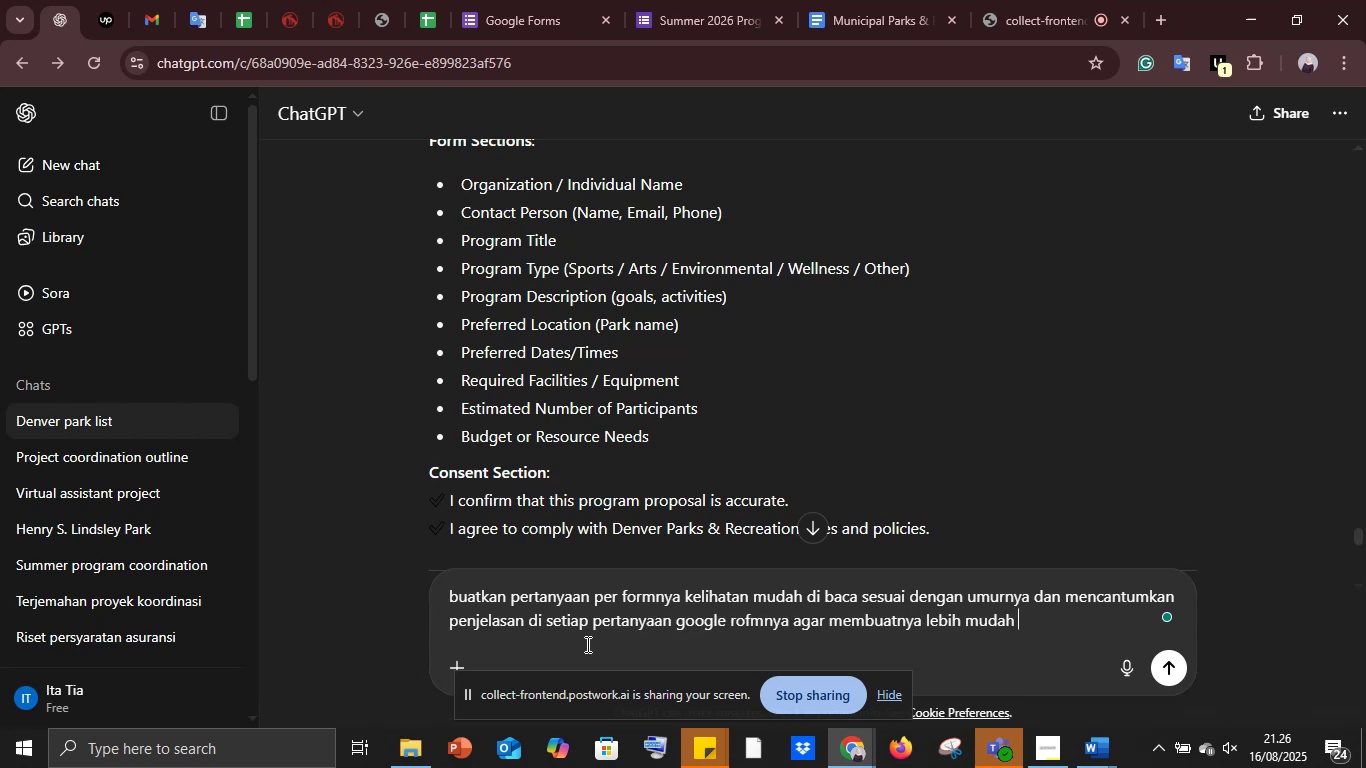 
key(Enter)
 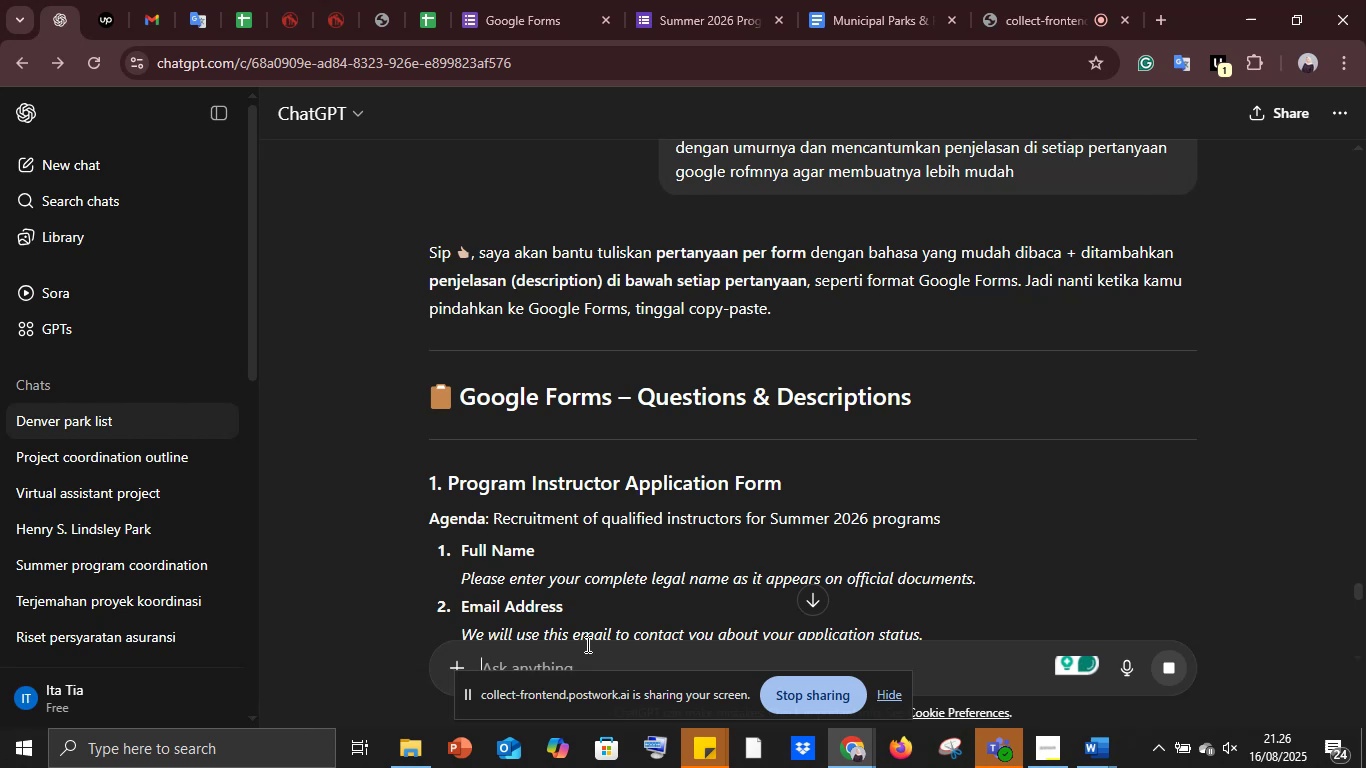 
wait(21.34)
 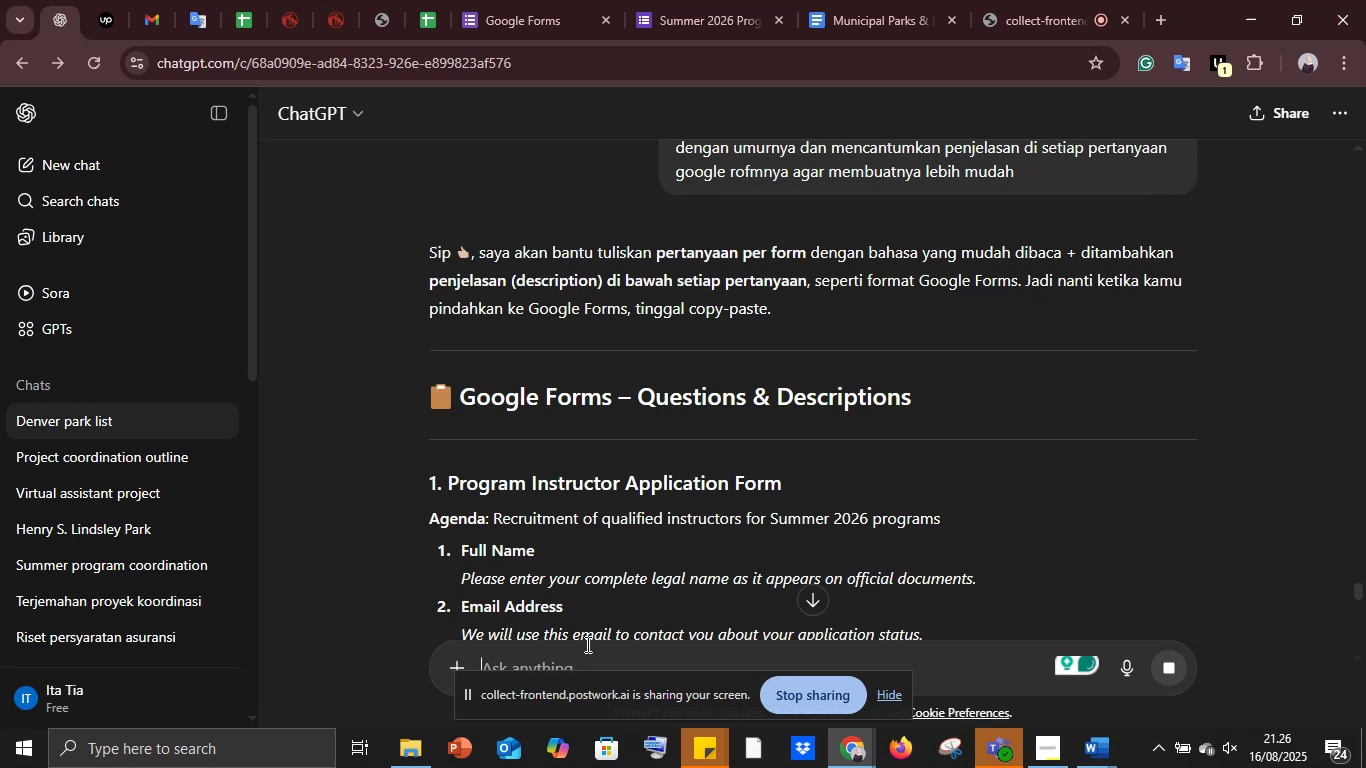 
scroll: coordinate [651, 380], scroll_direction: down, amount: 4.0
 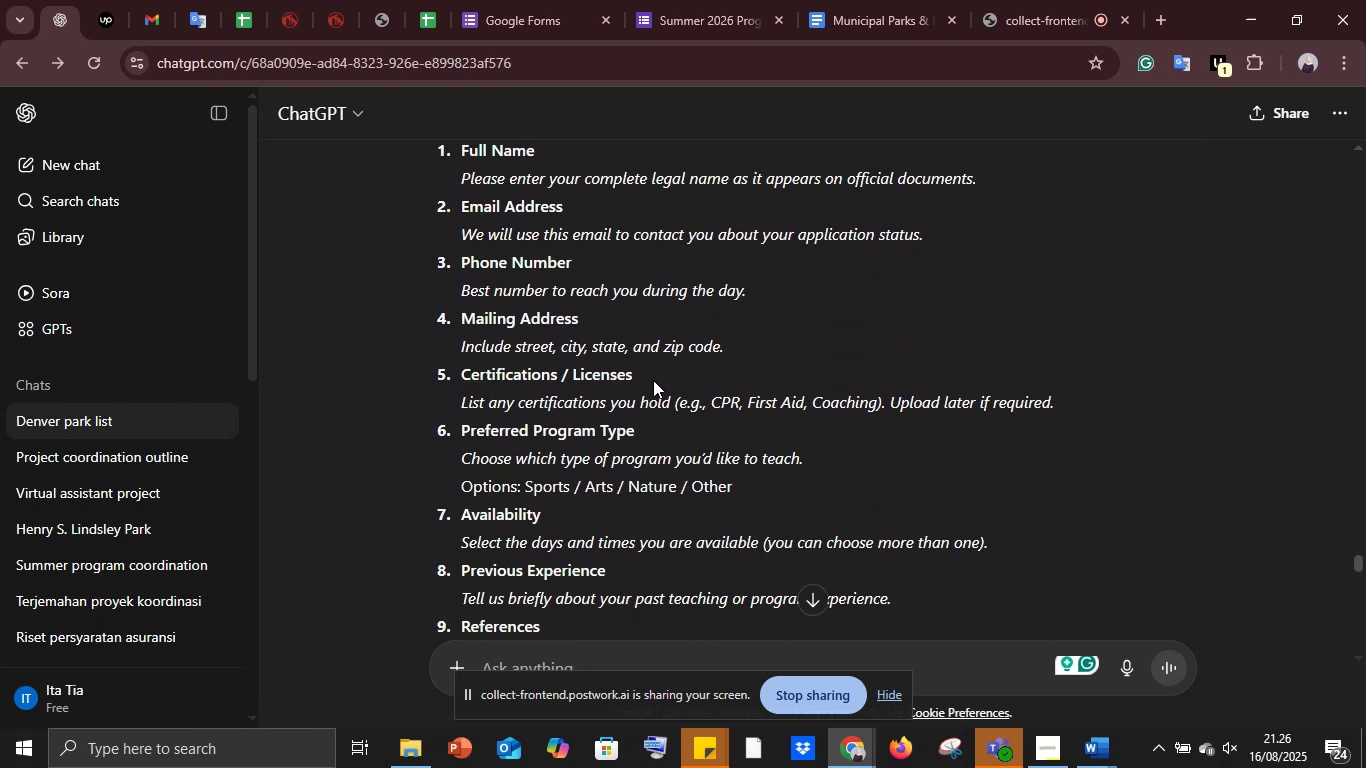 
wait(5.29)
 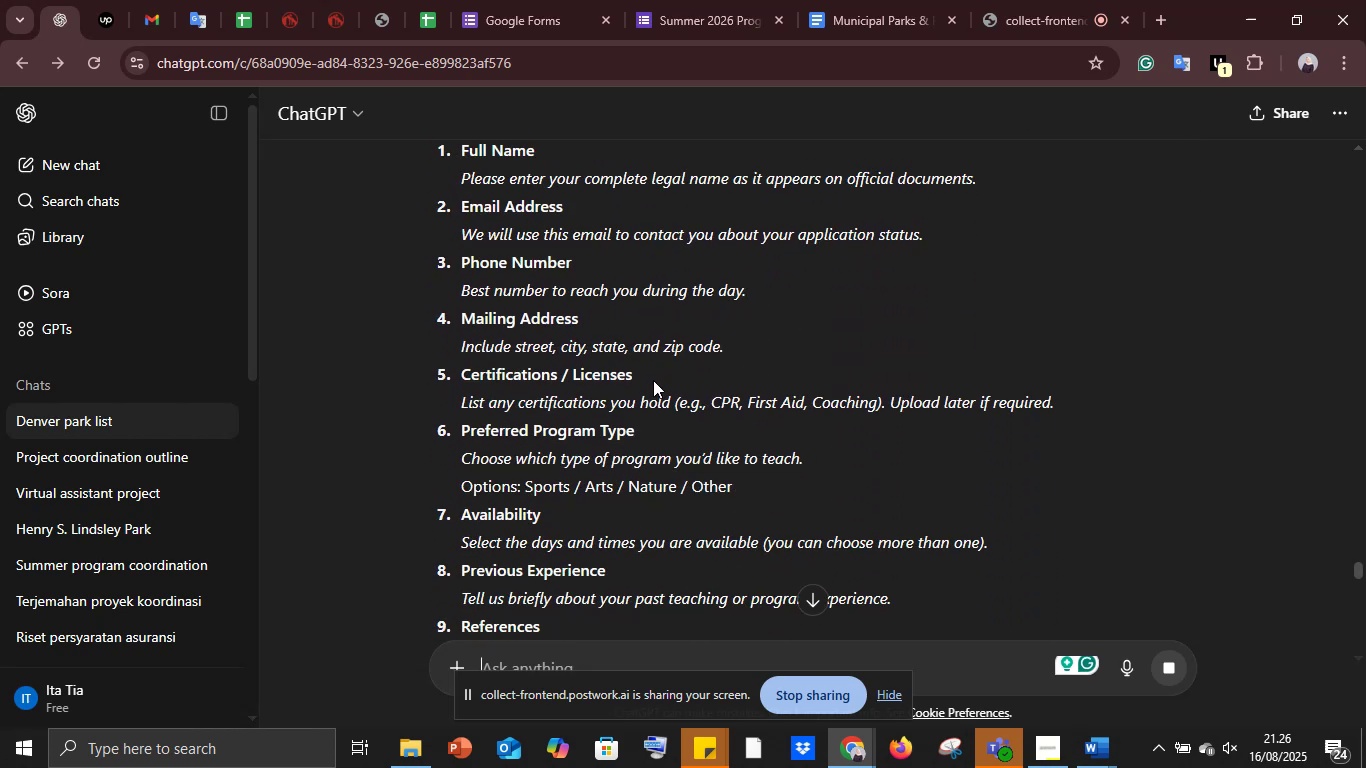 
scroll: coordinate [654, 381], scroll_direction: down, amount: 13.0
 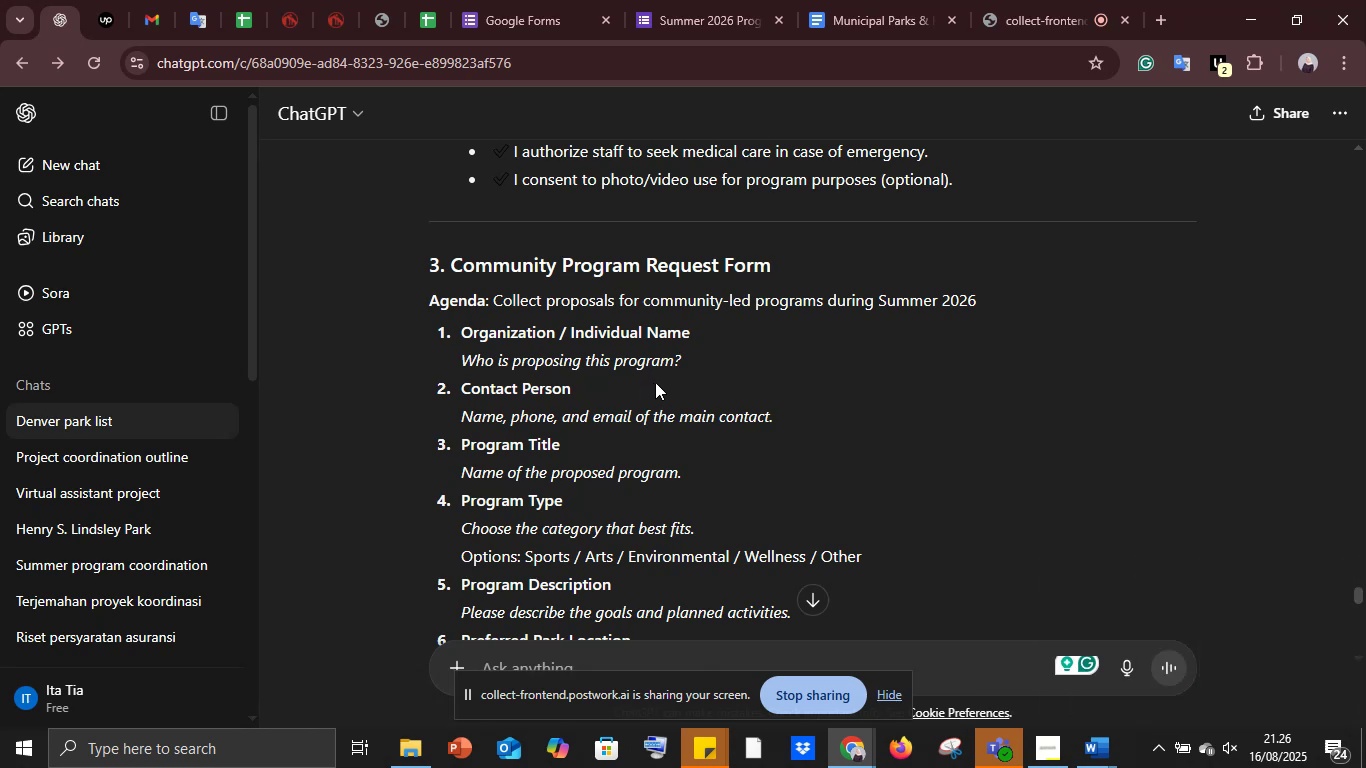 
wait(6.65)
 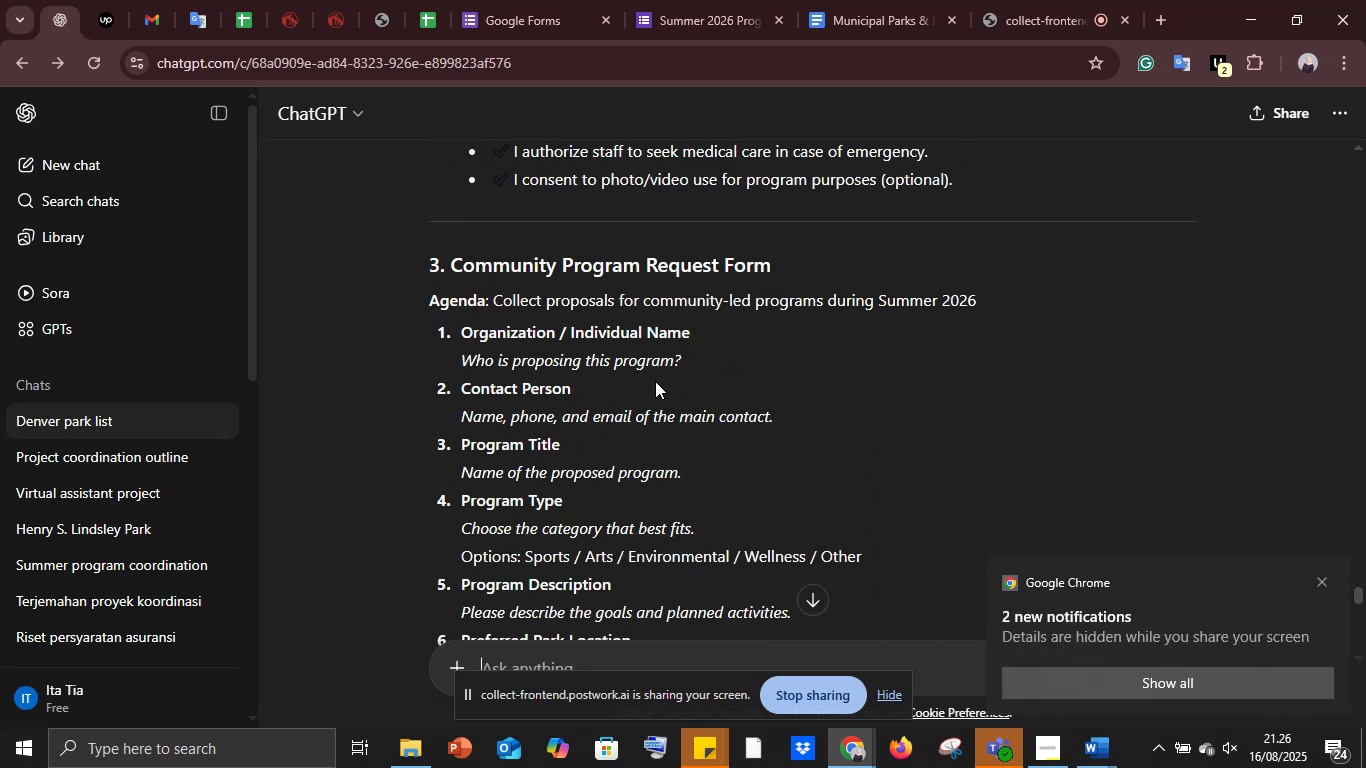 
scroll: coordinate [535, 599], scroll_direction: down, amount: 2.0
 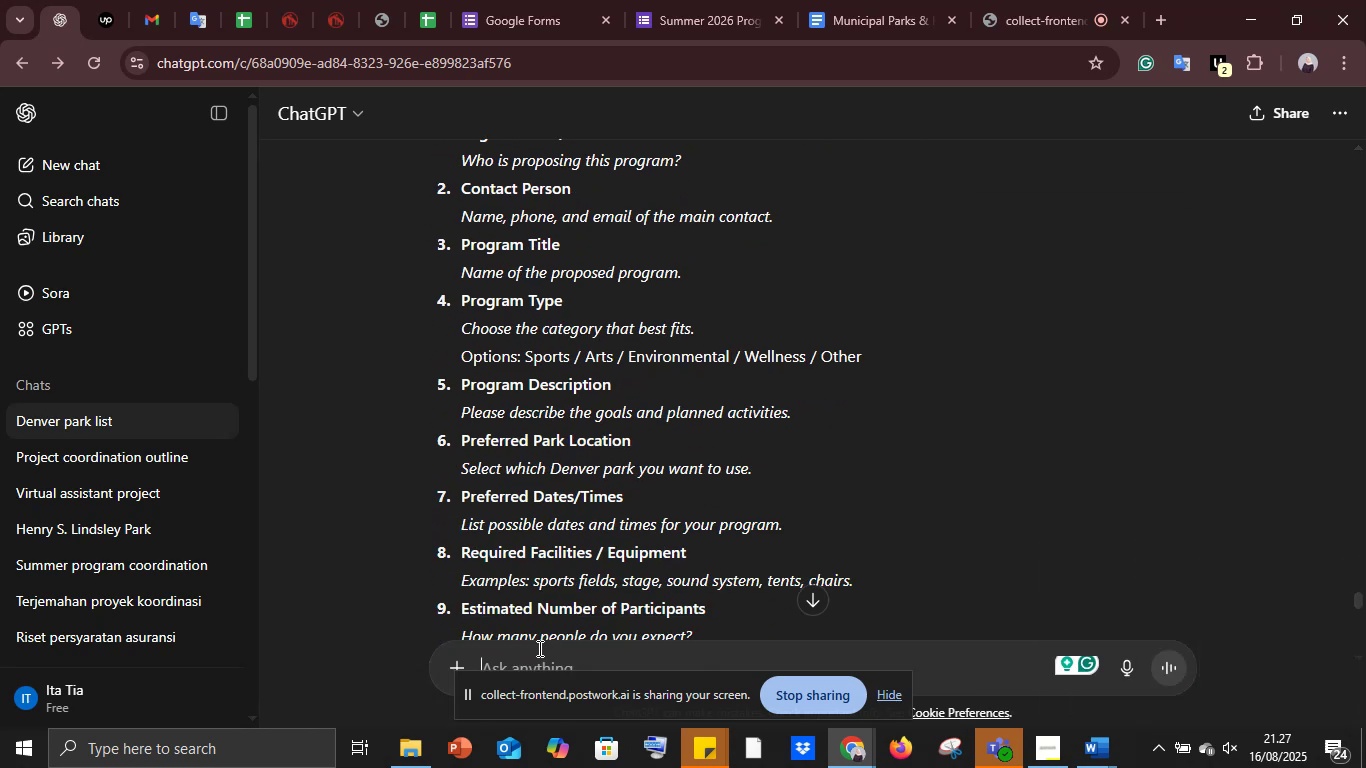 
type(bantu saya buatkan program type, )
 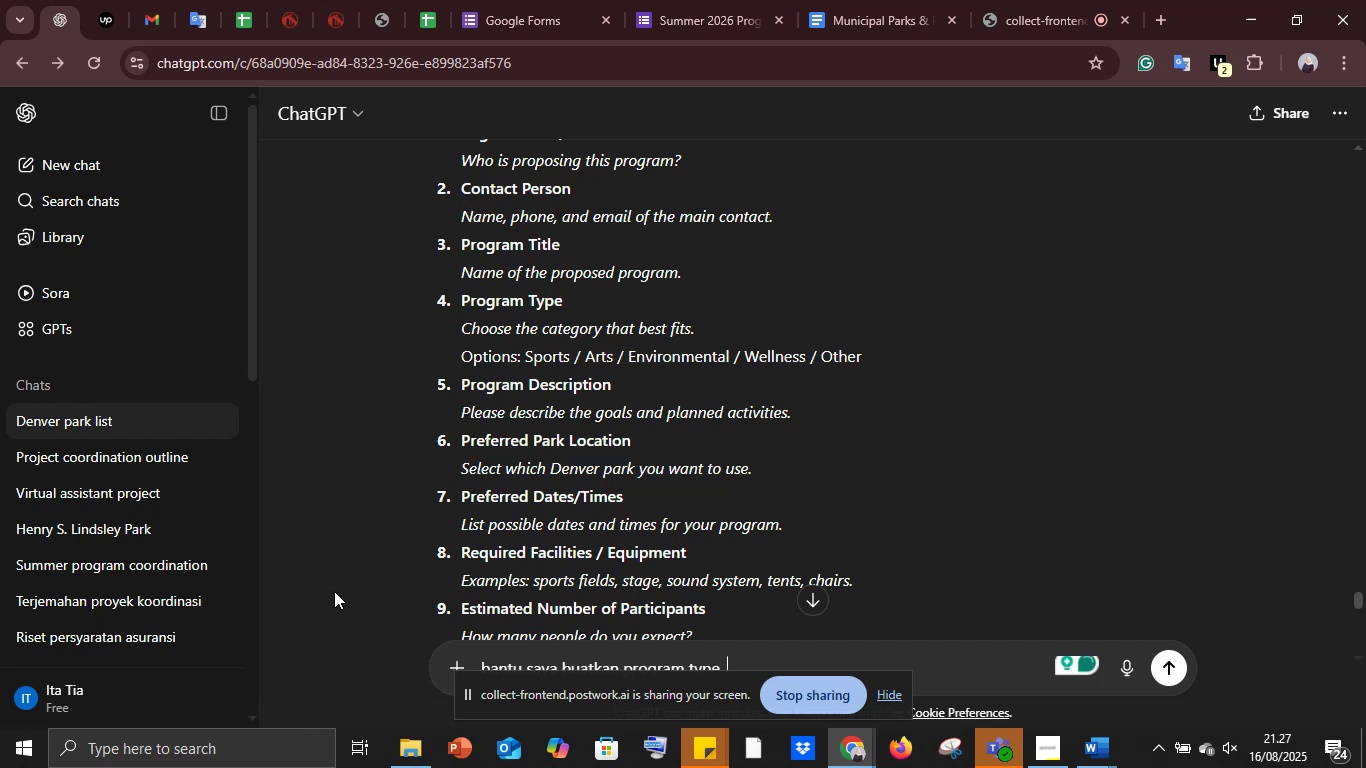 
scroll: coordinate [786, 375], scroll_direction: up, amount: 8.0
 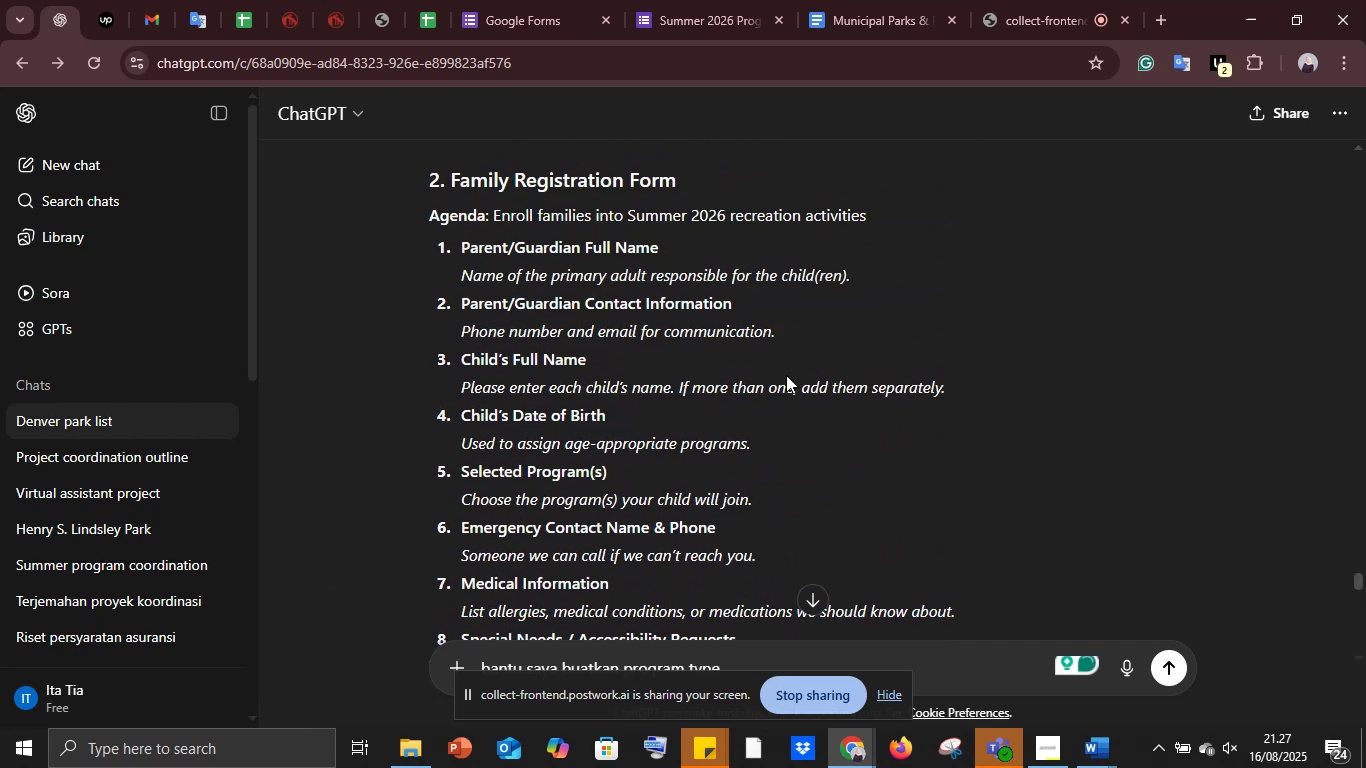 
scroll: coordinate [788, 377], scroll_direction: down, amount: 13.0
 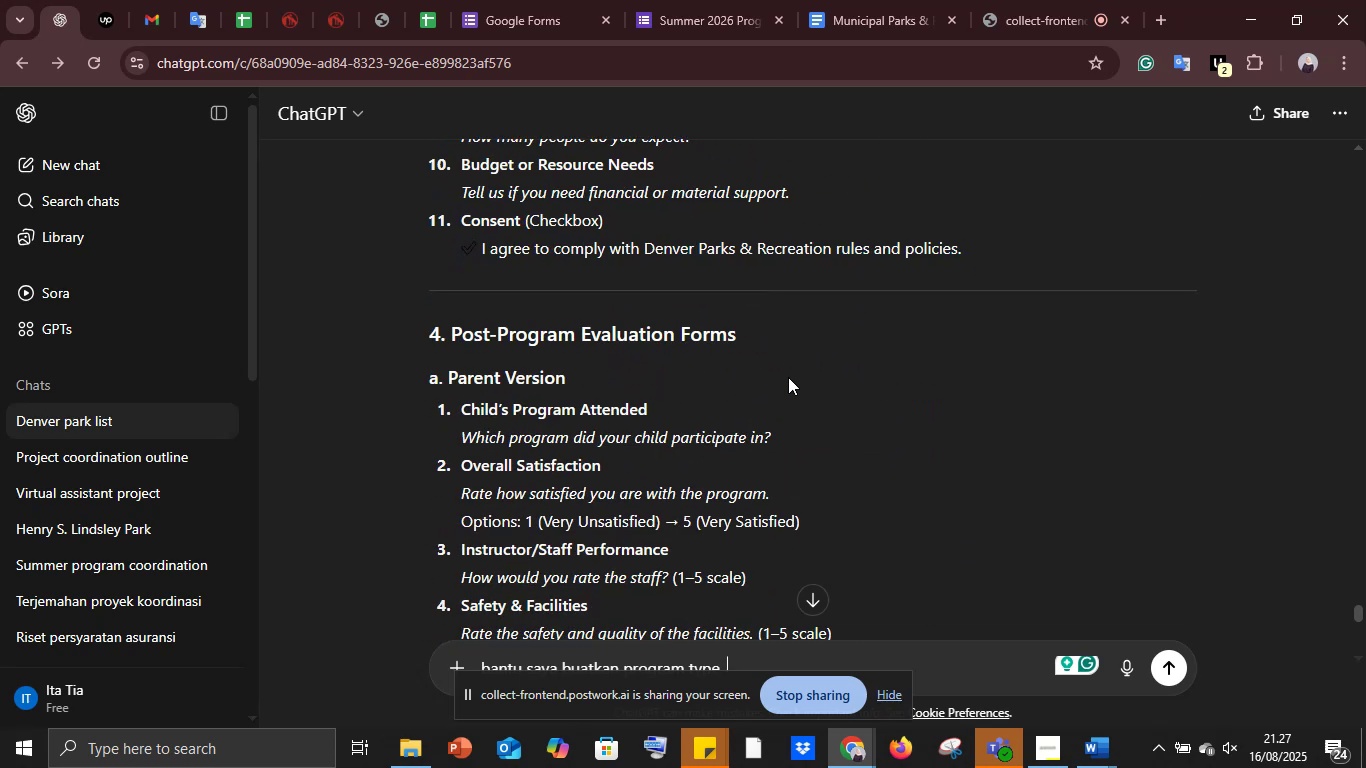 
scroll: coordinate [788, 377], scroll_direction: down, amount: 9.0
 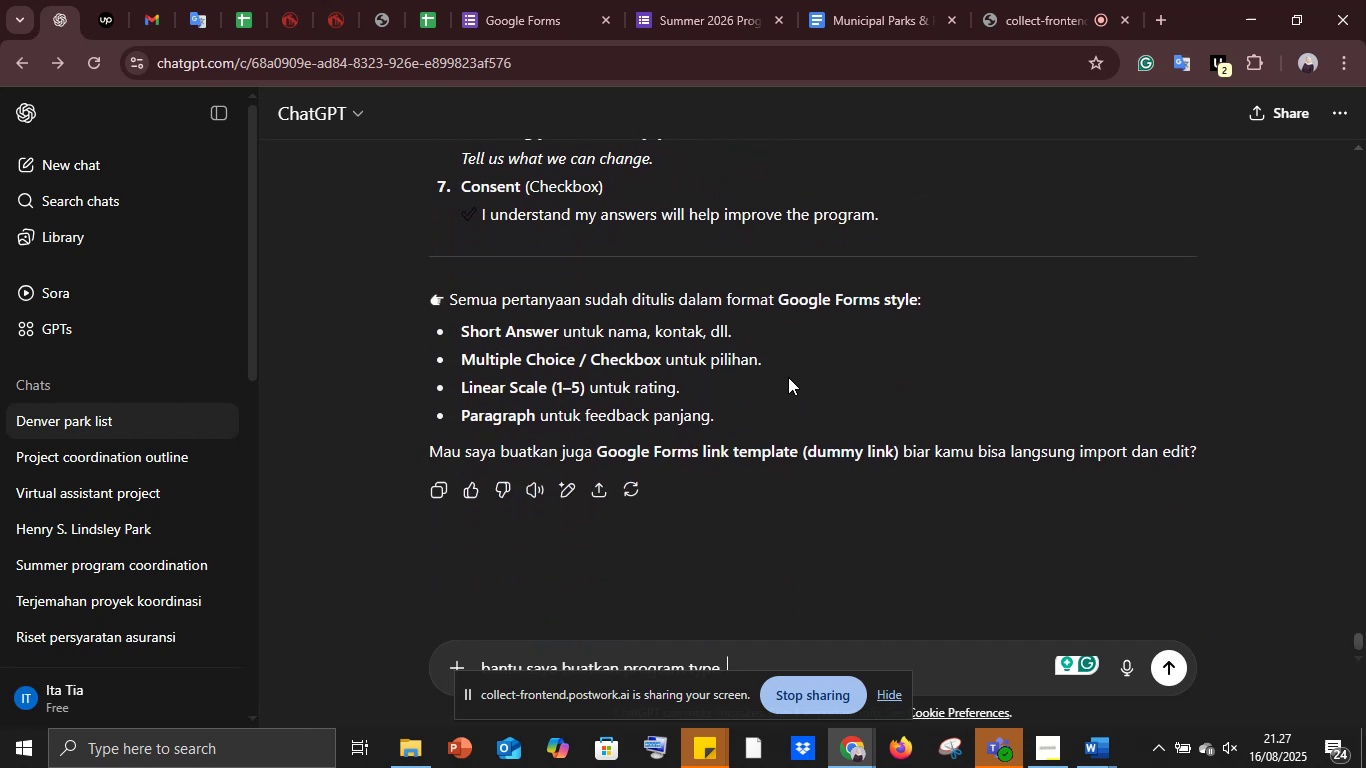 
wait(9.22)
 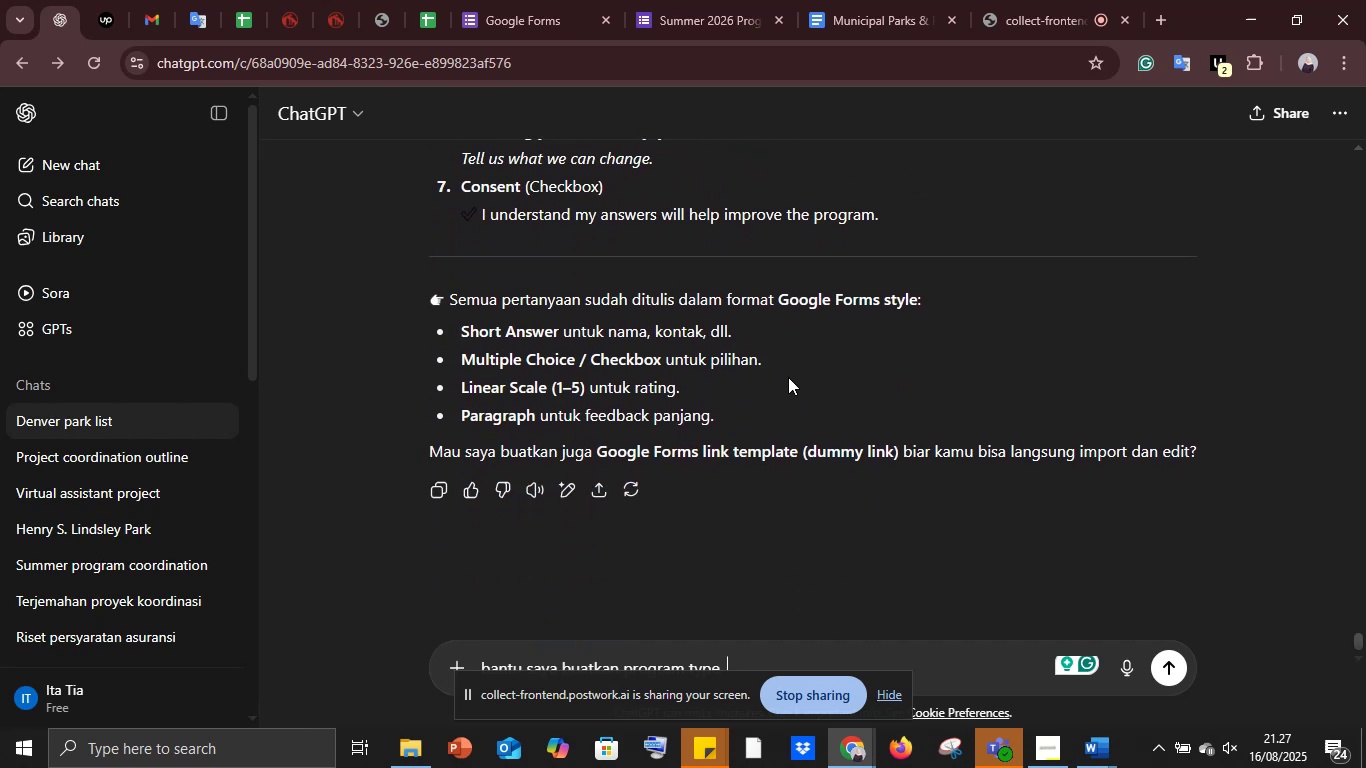 
left_click_drag(start_coordinate=[756, 661], to_coordinate=[450, 647])
 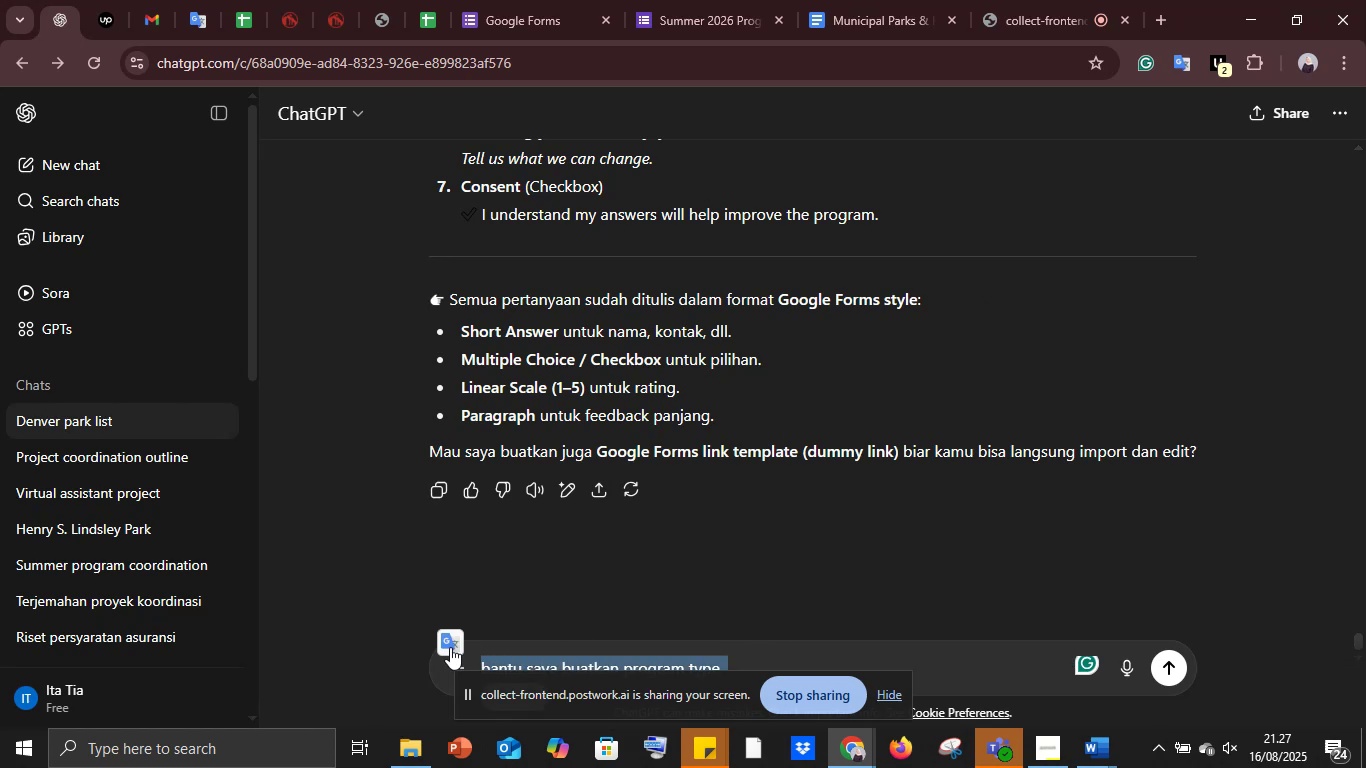 
key(Backspace)
 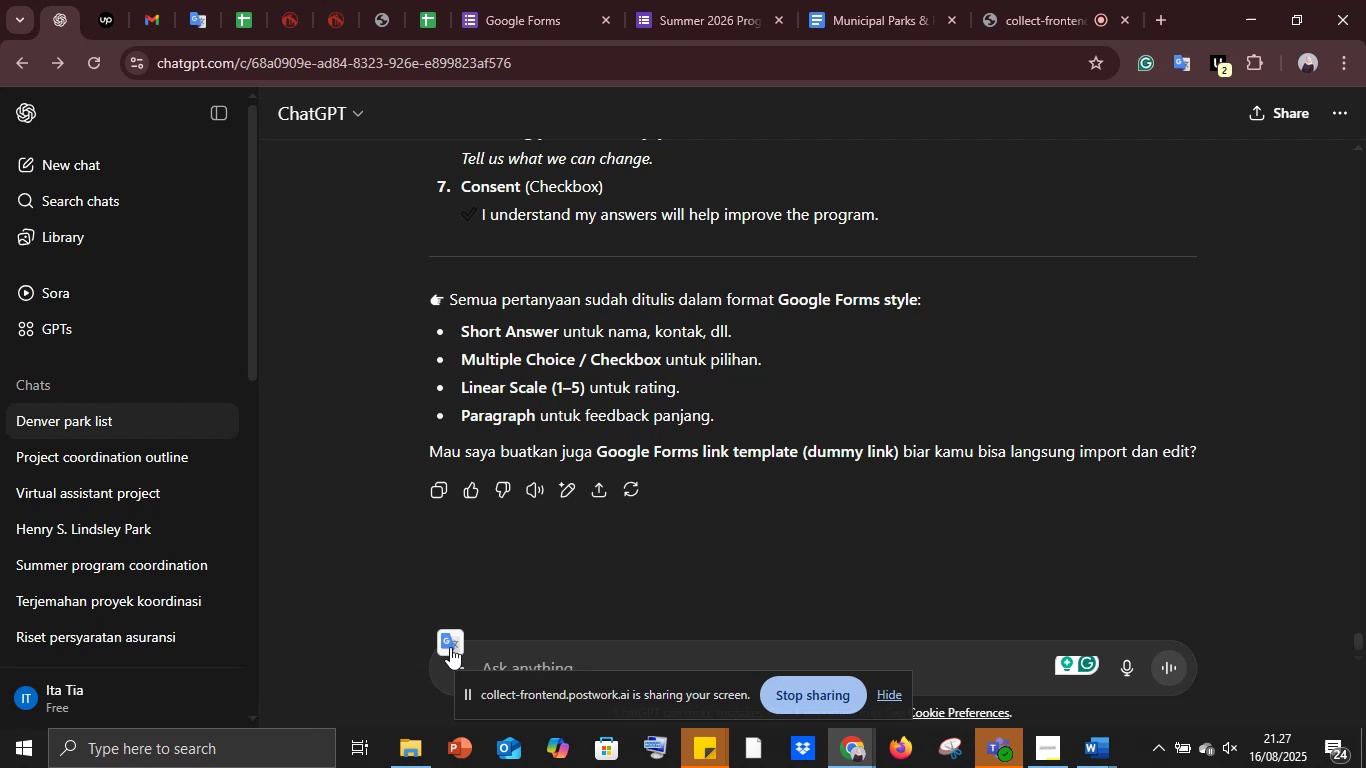 
wait(14.6)
 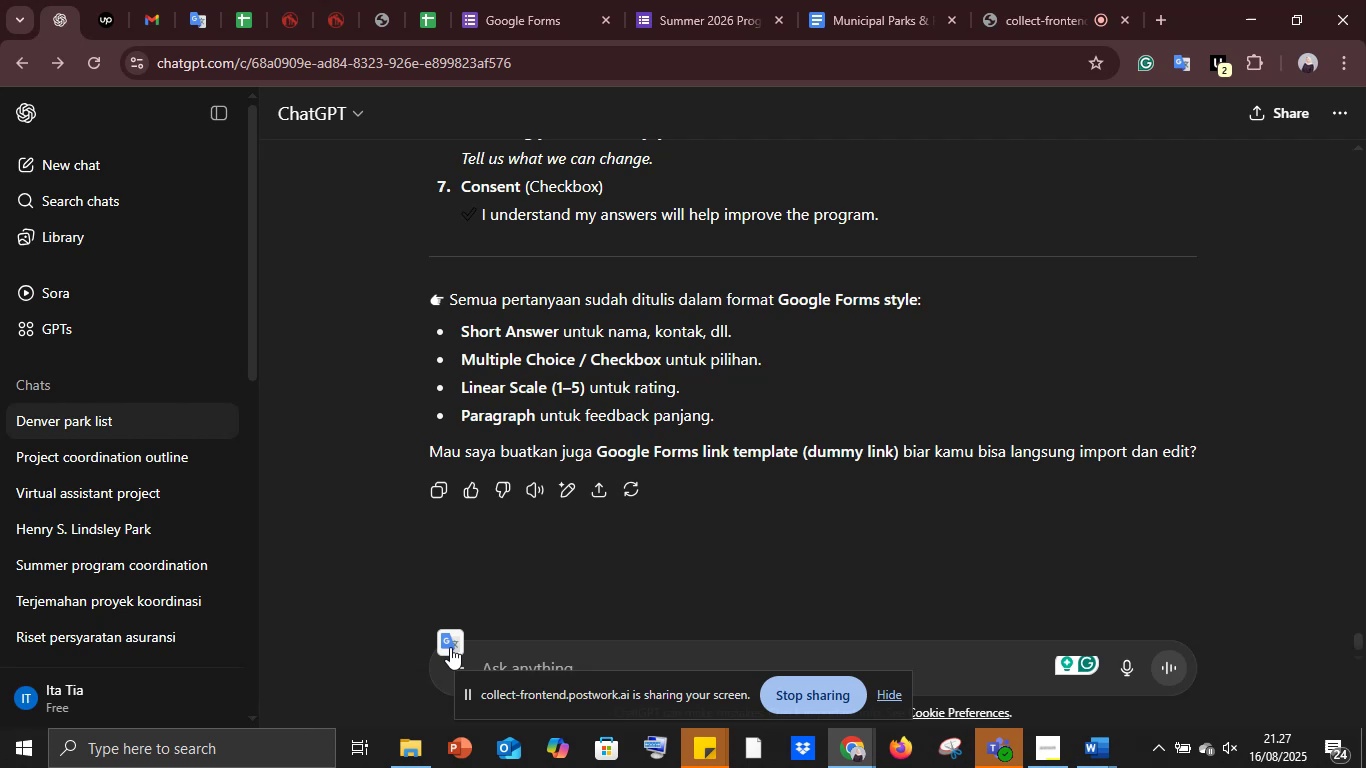 
left_click([1046, 0])
 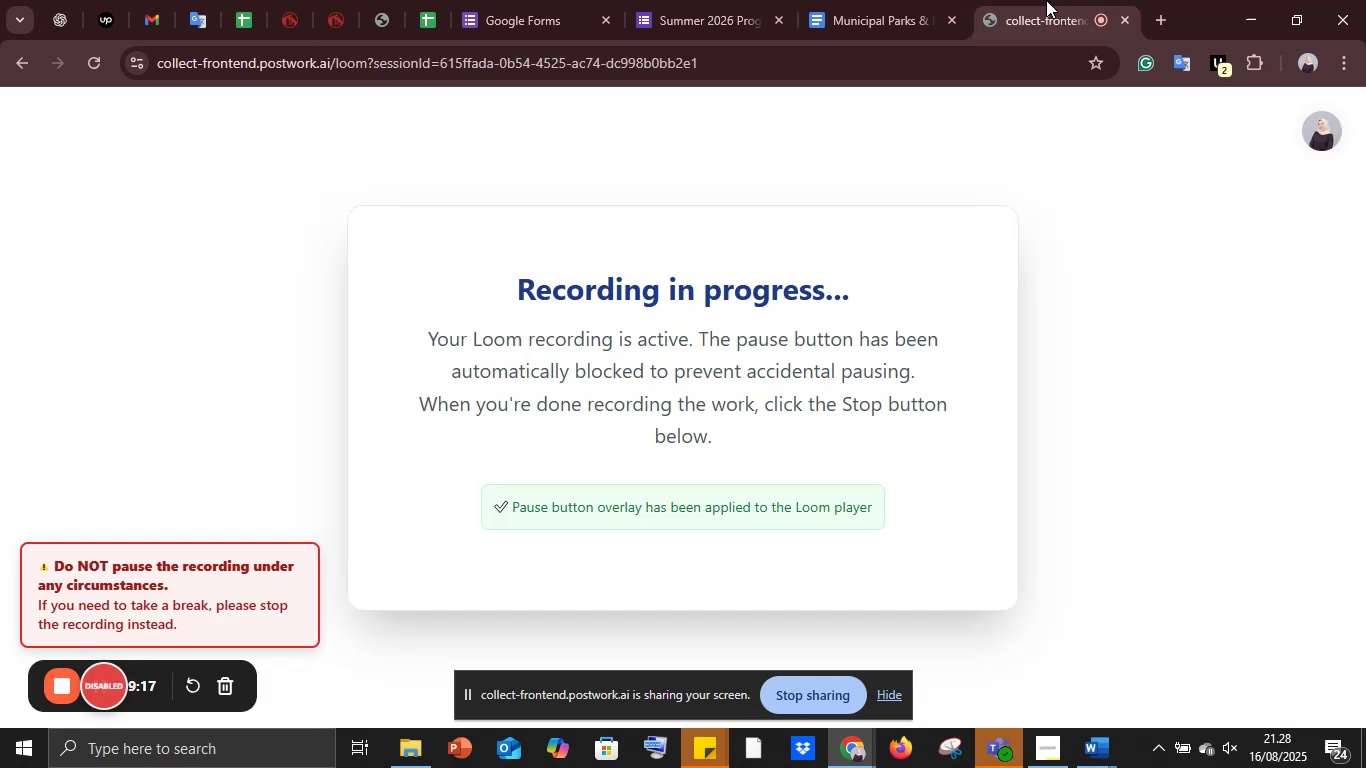 
left_click([1046, 0])
 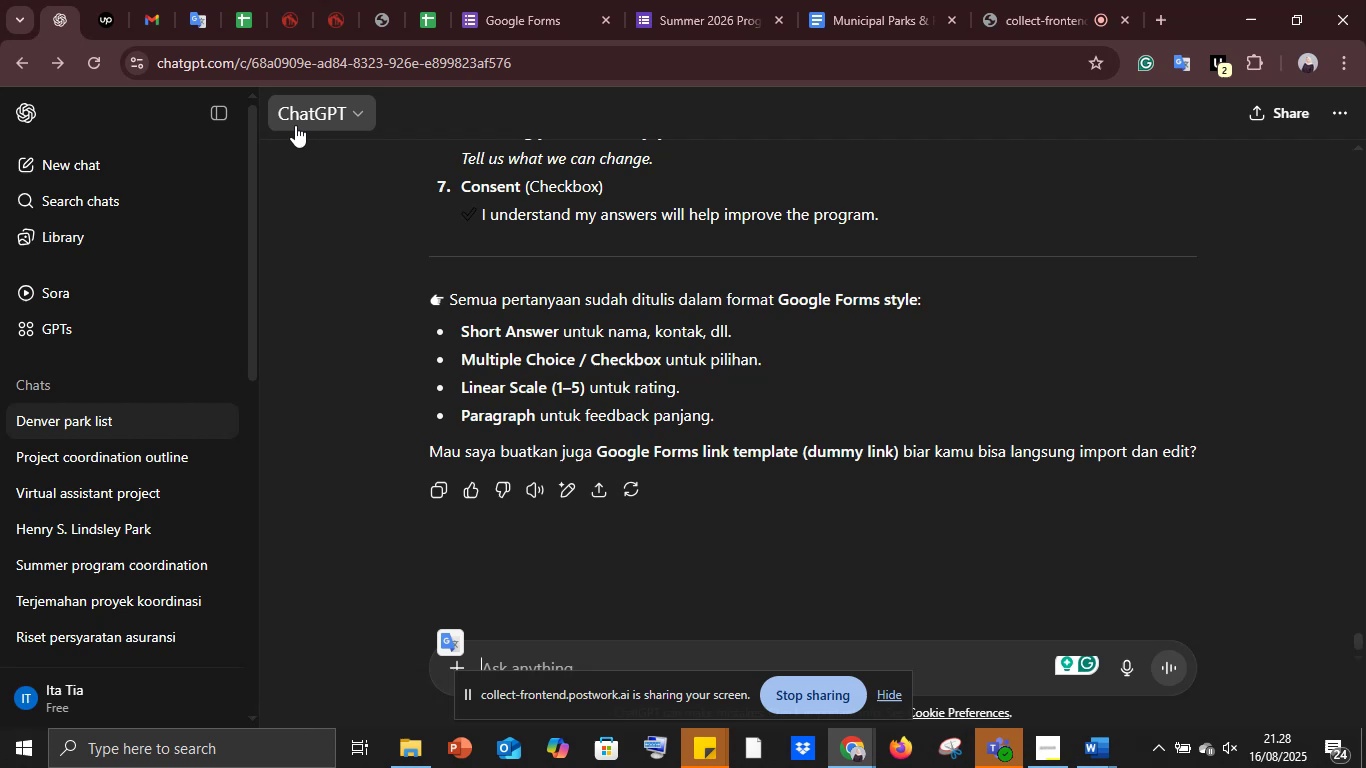 
scroll: coordinate [639, 405], scroll_direction: up, amount: 40.0
 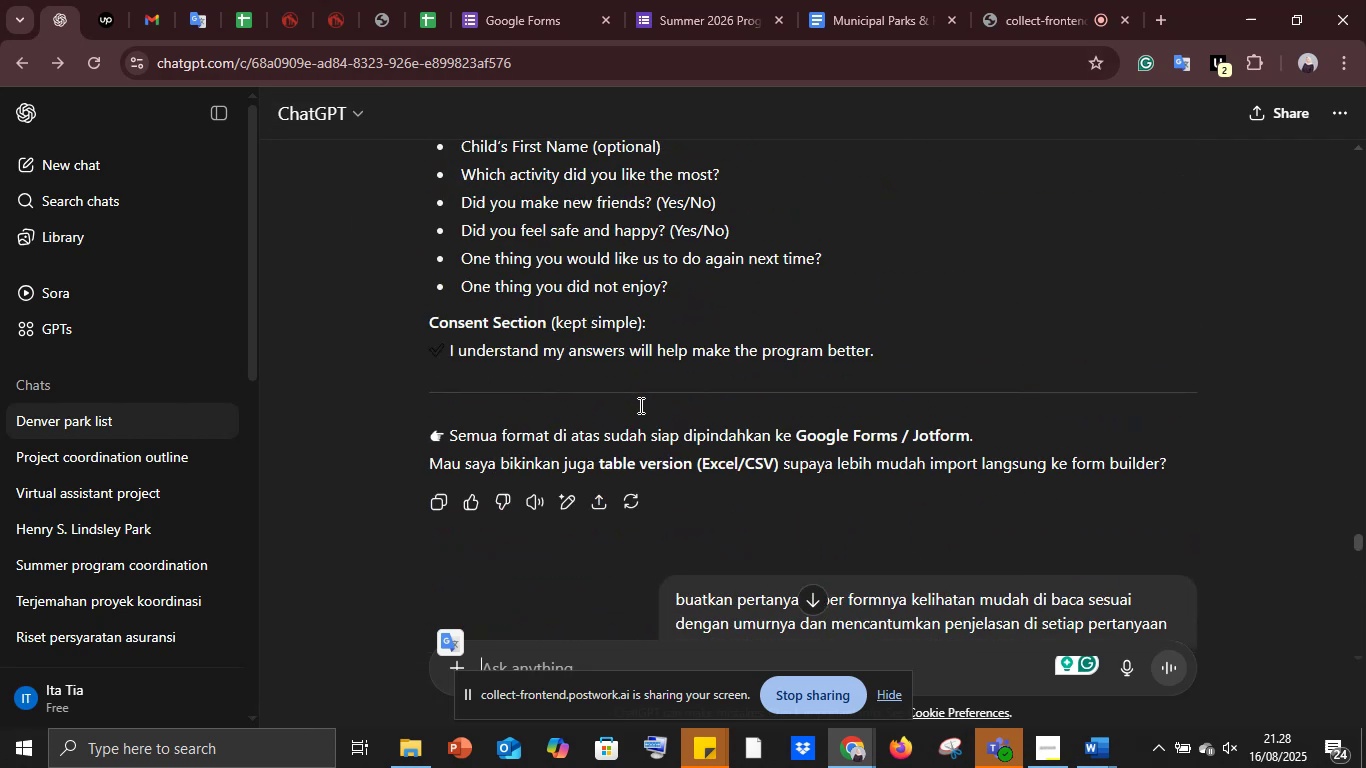 
scroll: coordinate [640, 409], scroll_direction: down, amount: 10.0
 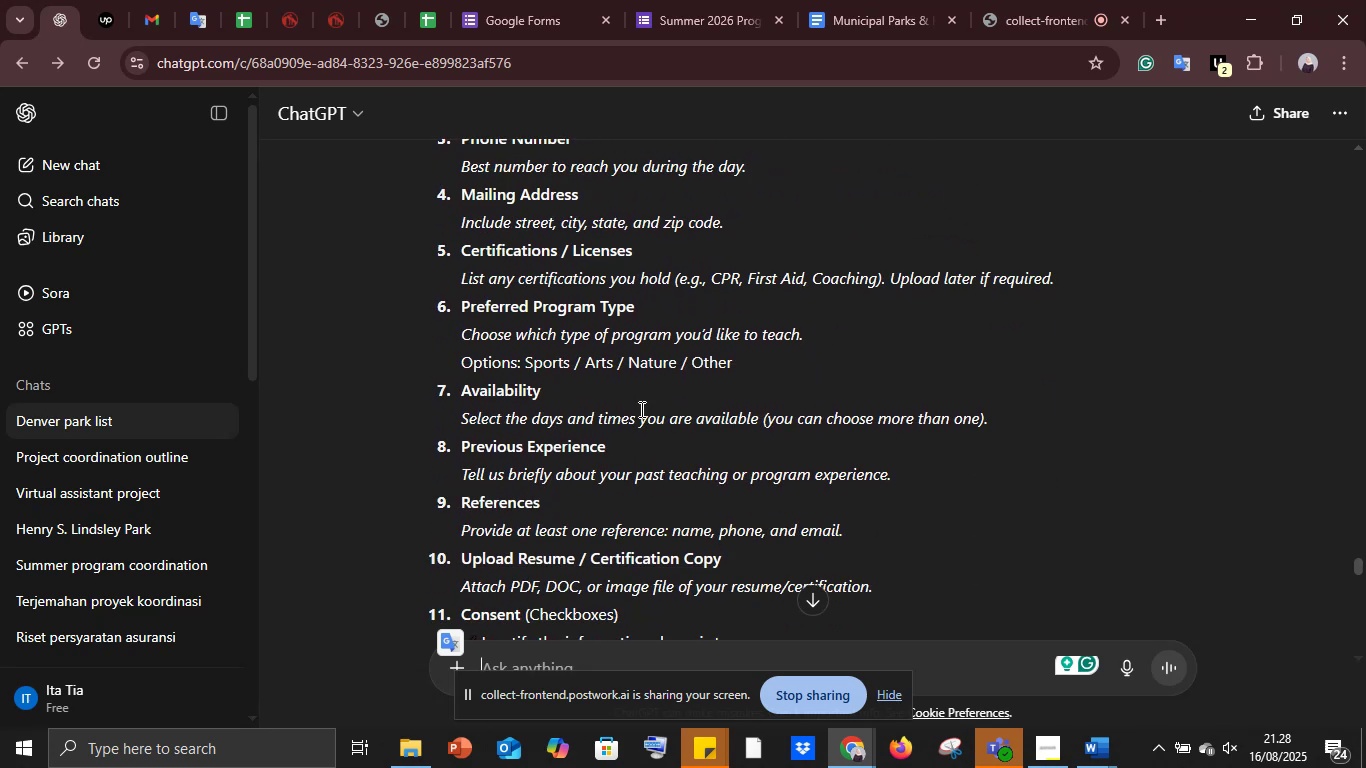 
wait(11.45)
 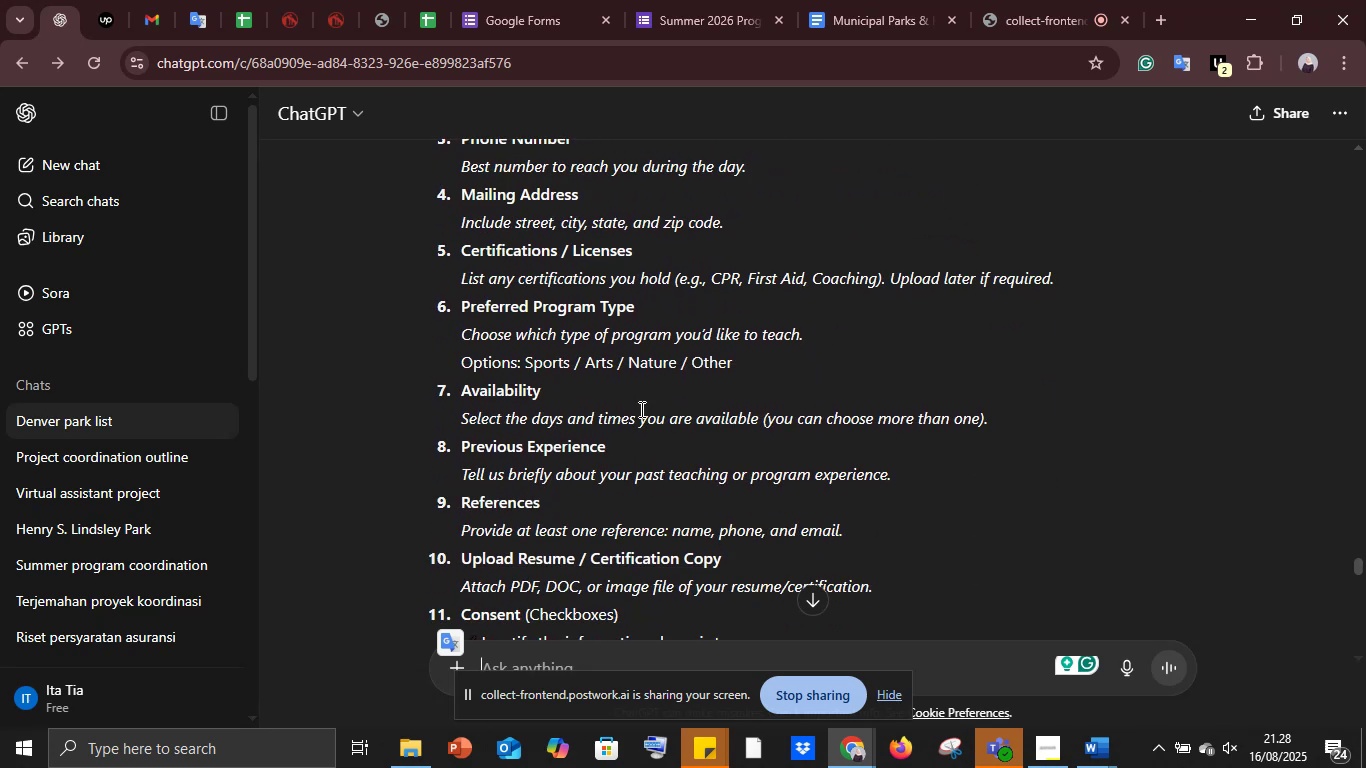 
left_click_drag(start_coordinate=[458, 387], to_coordinate=[553, 391])
 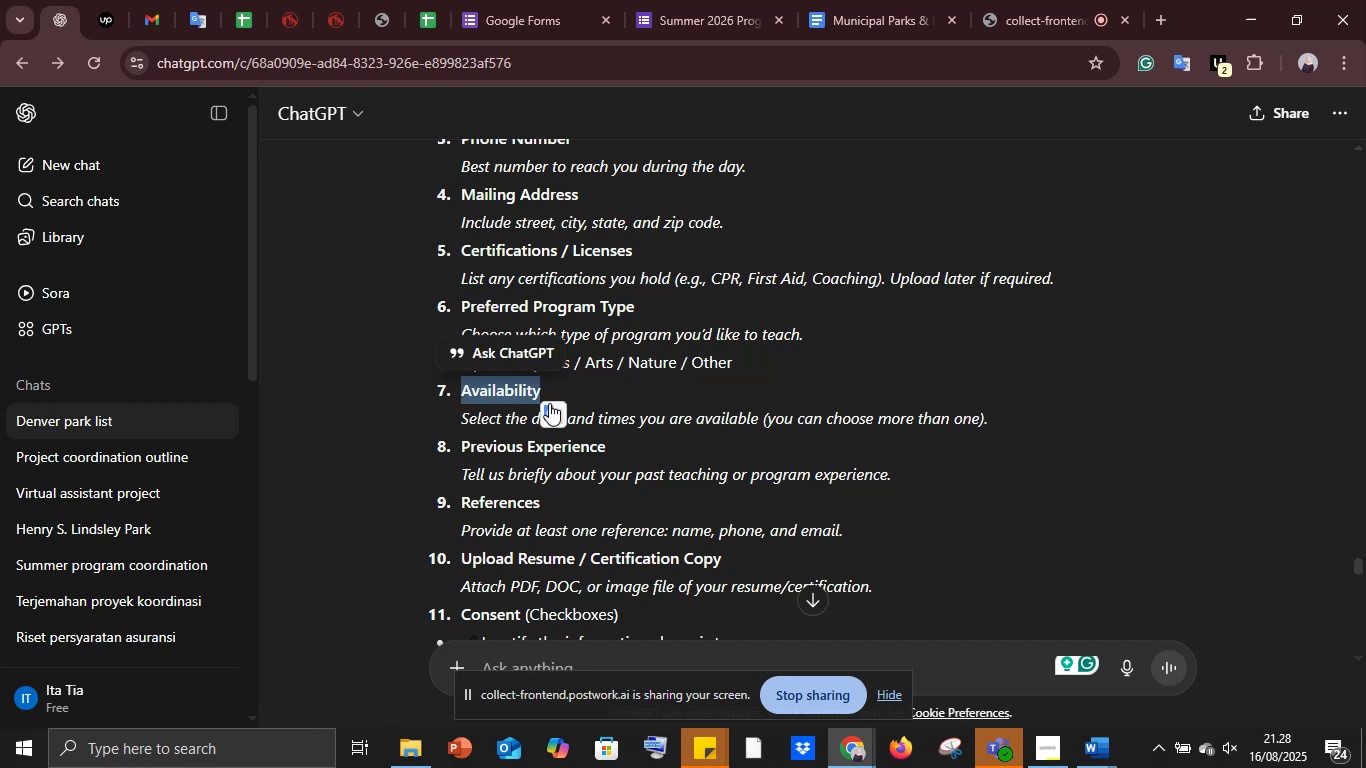 
left_click([549, 403])
 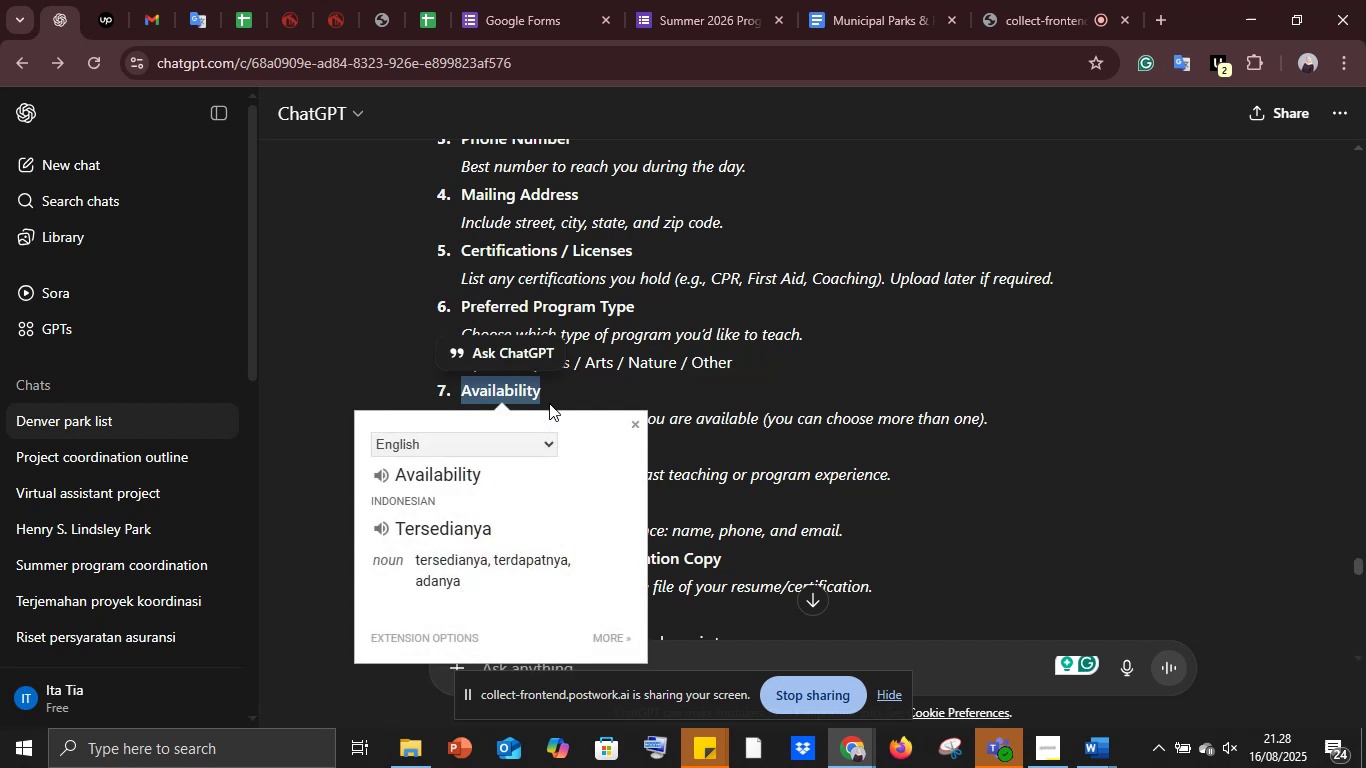 
left_click([546, 380])
 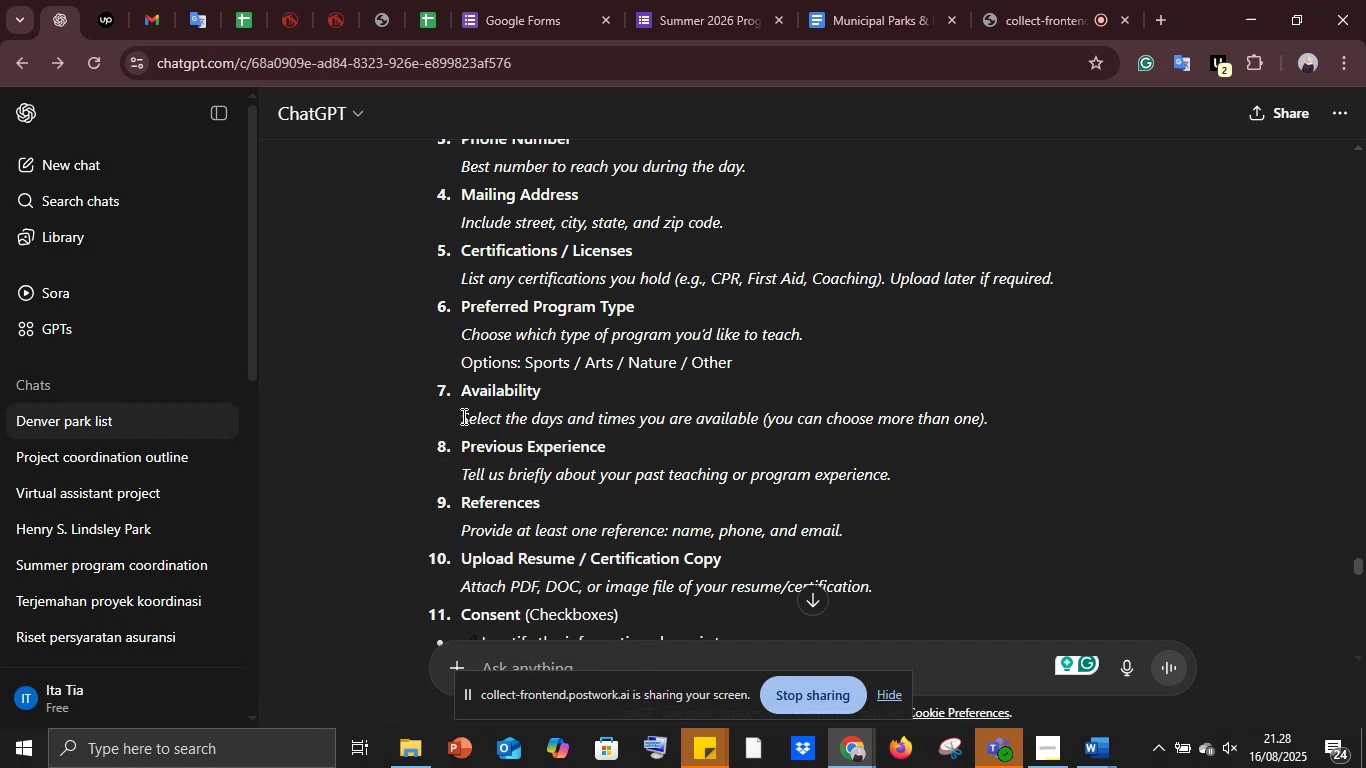 
left_click_drag(start_coordinate=[459, 417], to_coordinate=[1051, 425])
 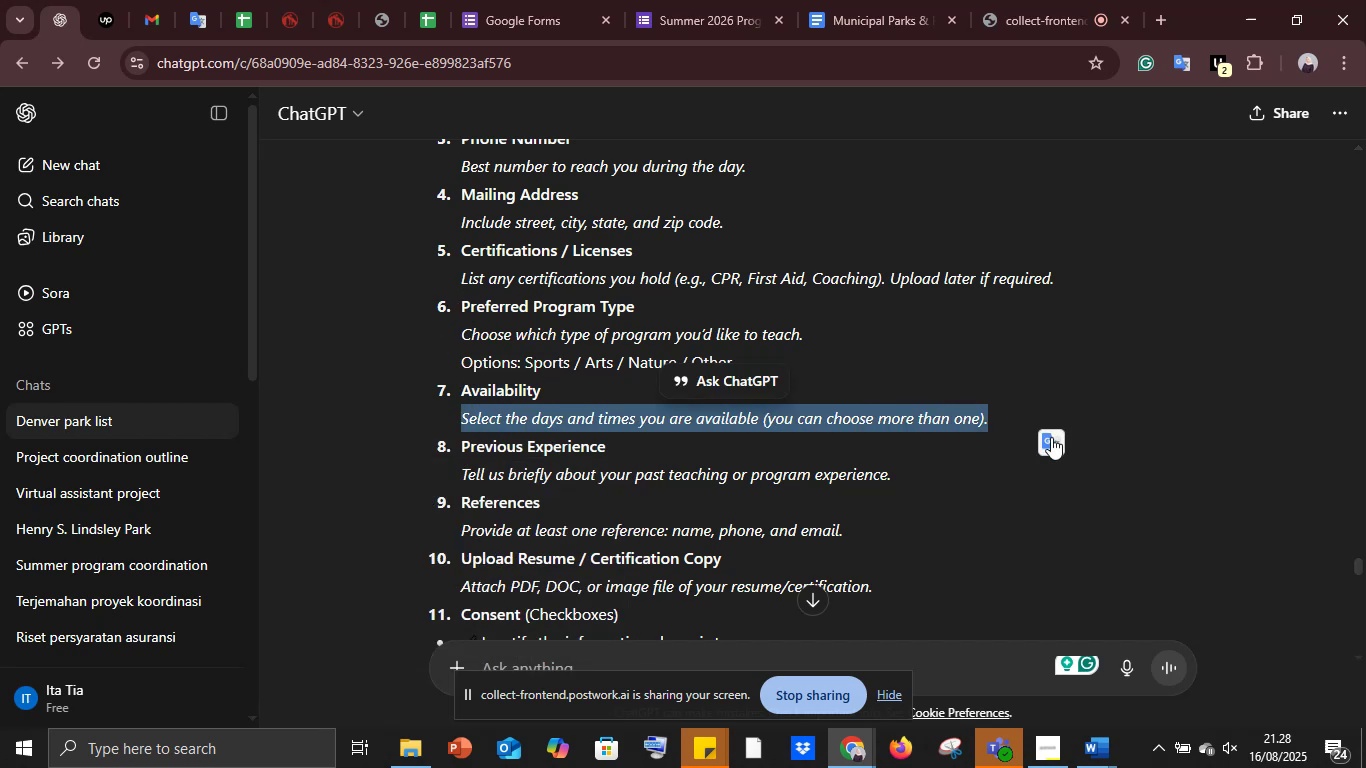 
left_click([1051, 437])
 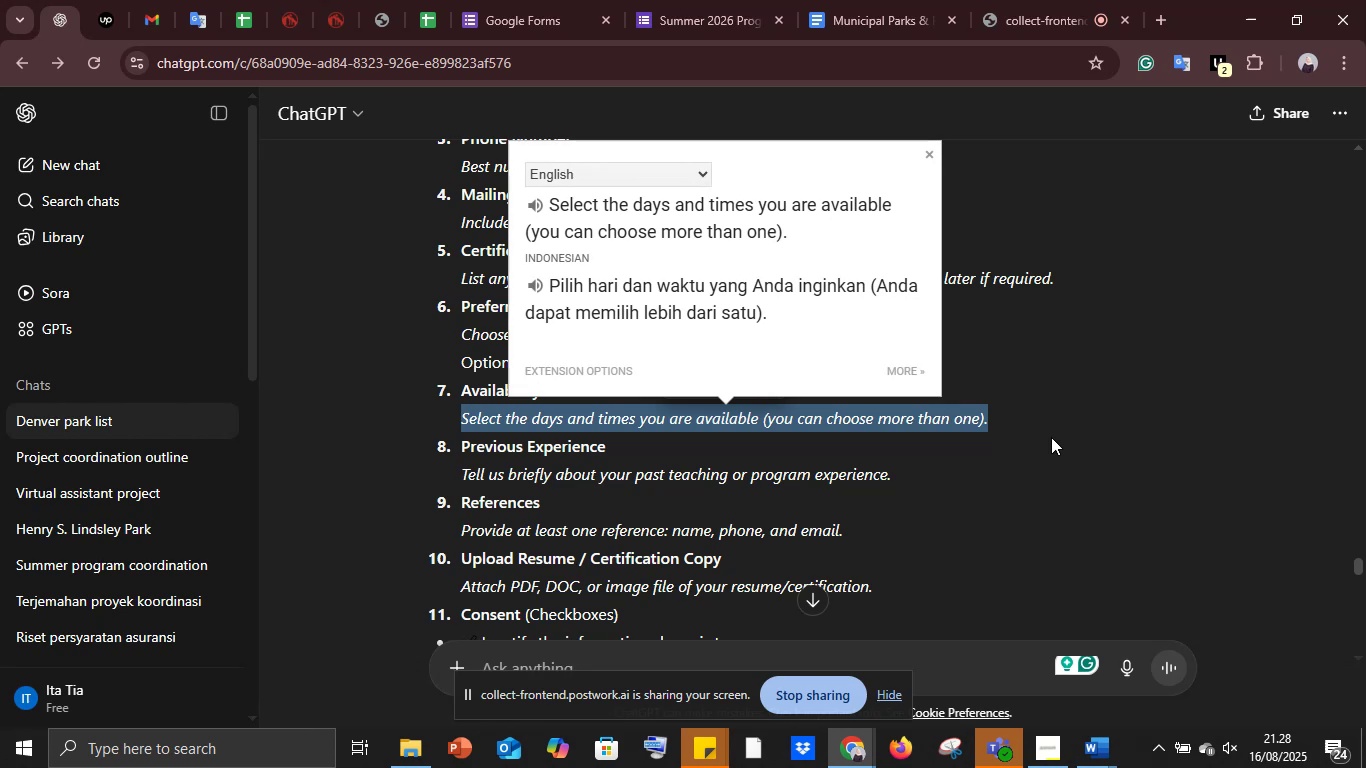 
left_click([1051, 437])
 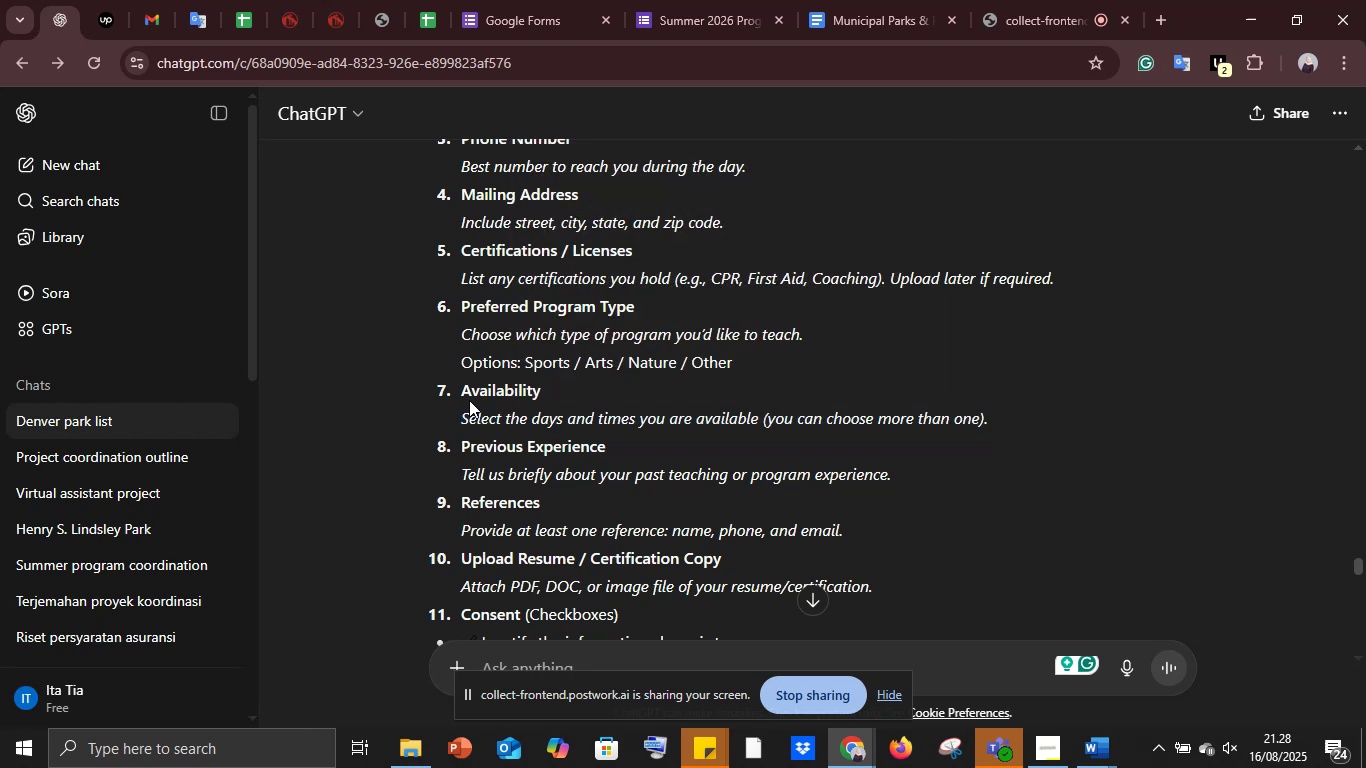 
scroll: coordinate [469, 400], scroll_direction: down, amount: 1.0
 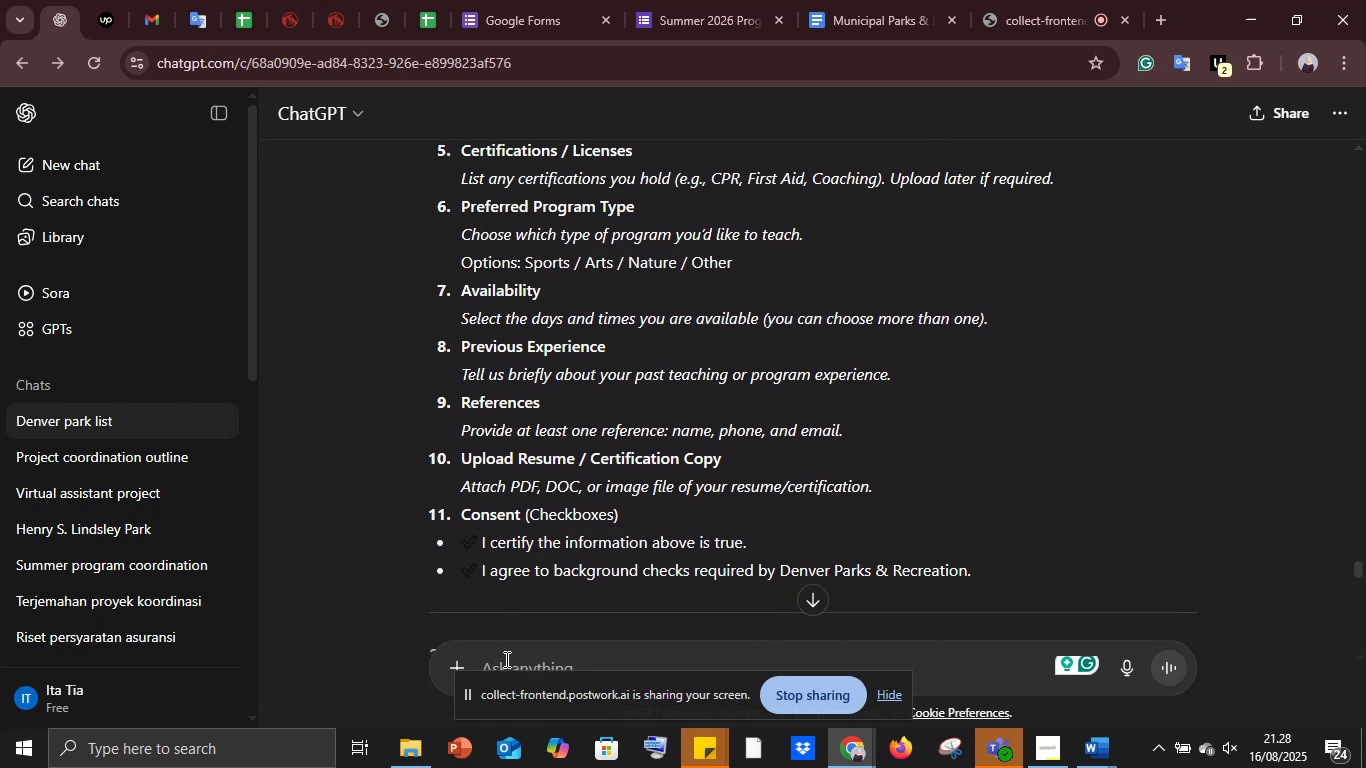 
left_click([505, 659])
 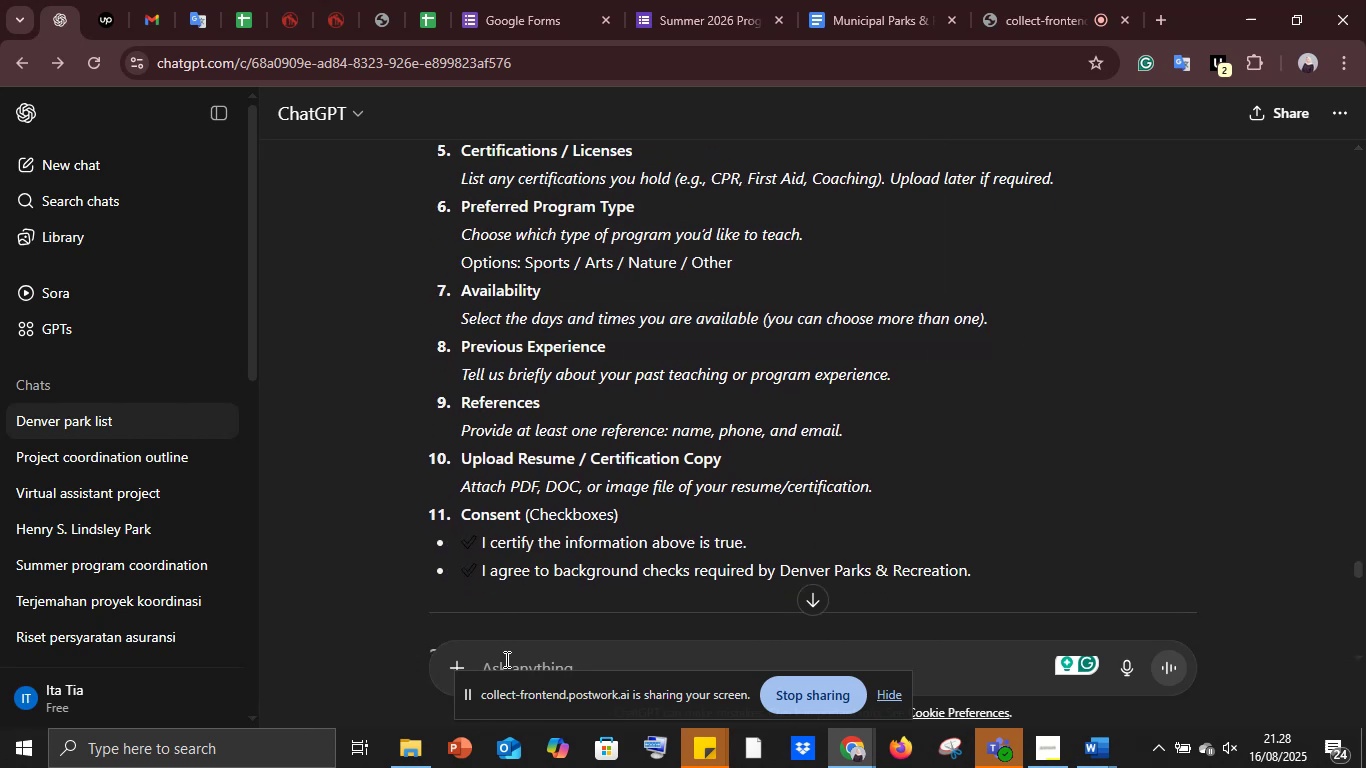 
type(buatkan pertanyaa)
key(Backspace)
key(Backspace)
key(Backspace)
type(google form yang pertanyaan )
 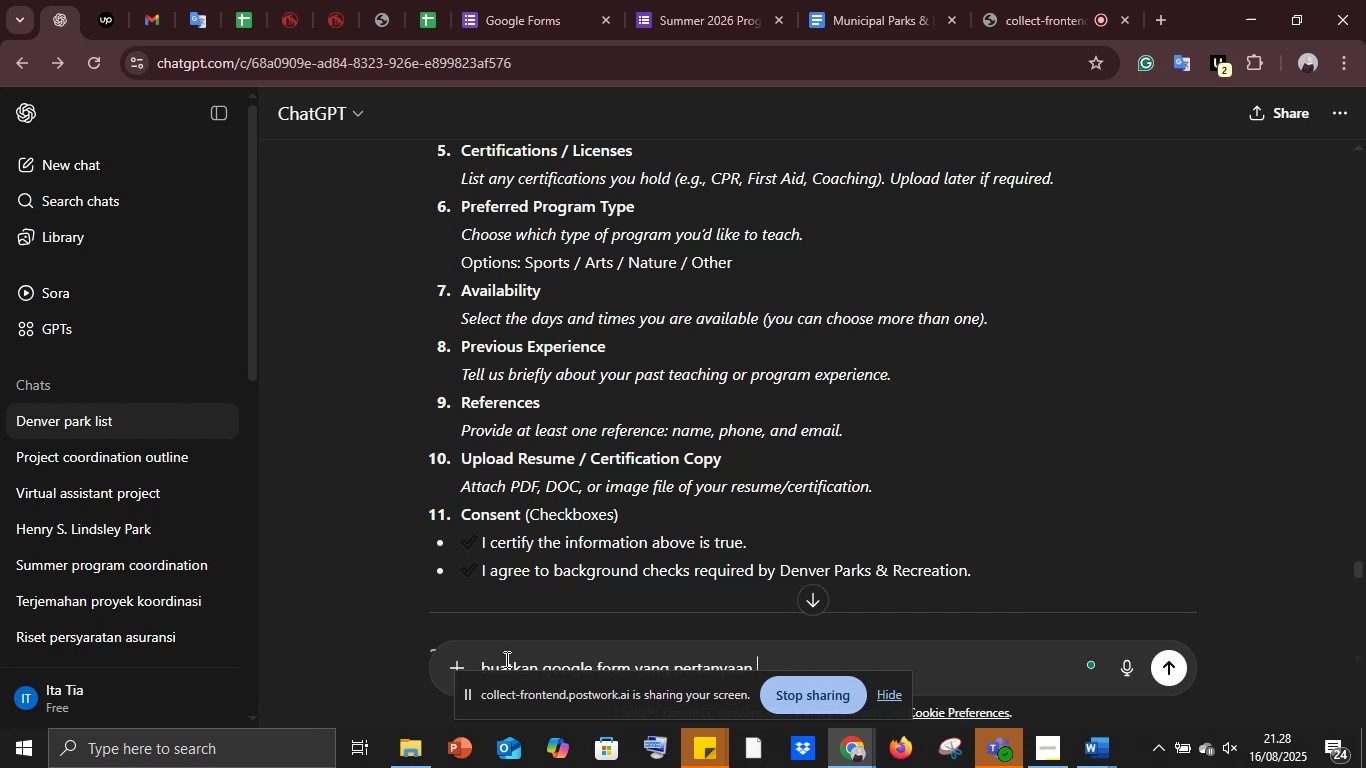 
scroll: coordinate [511, 331], scroll_direction: up, amount: 2.0
 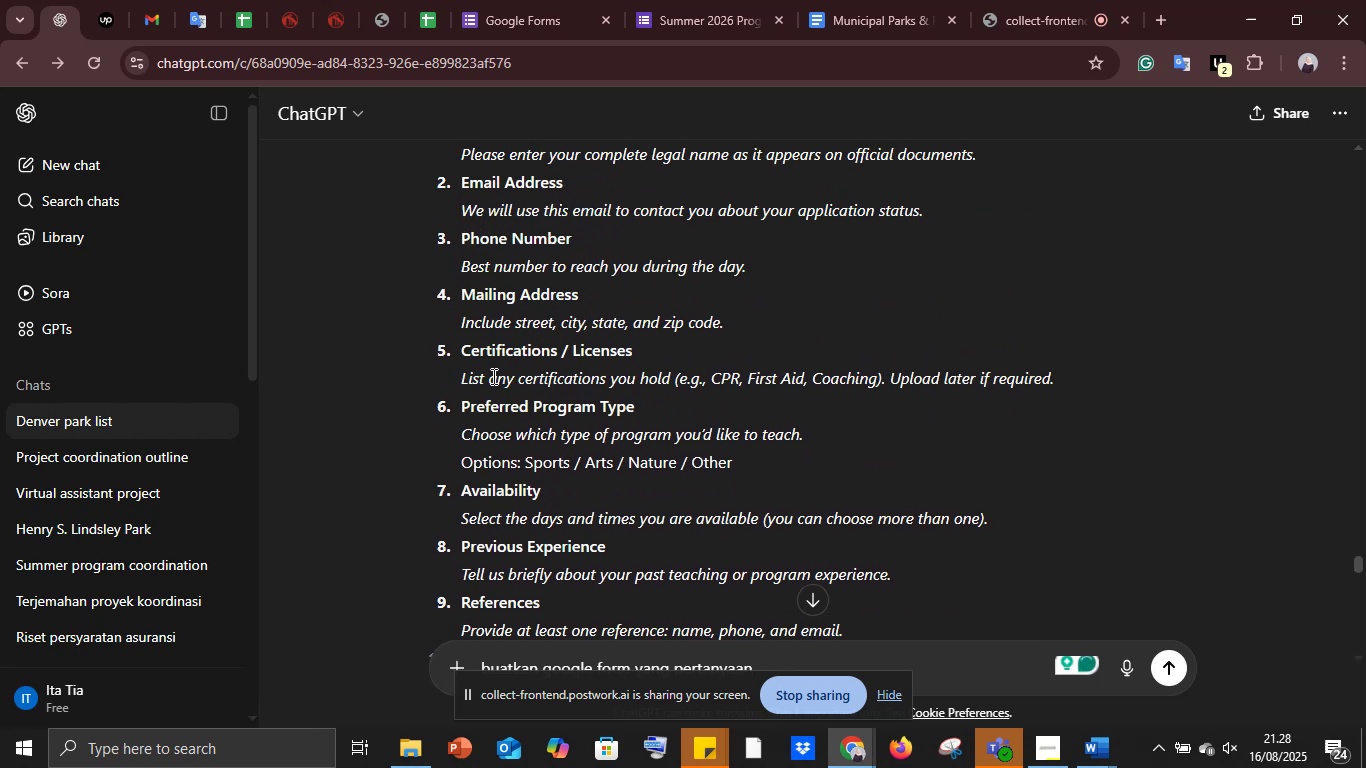 
scroll: coordinate [492, 376], scroll_direction: down, amount: 2.0
 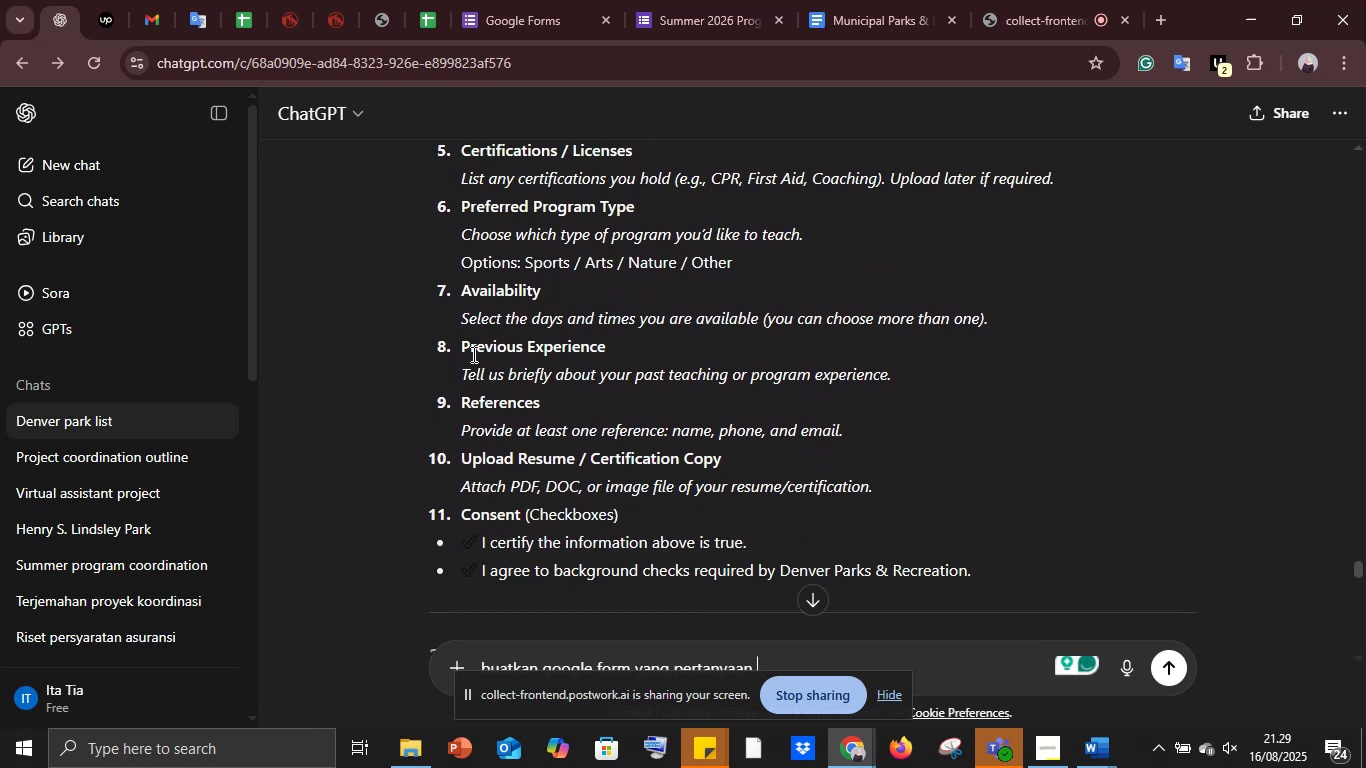 
left_click_drag(start_coordinate=[462, 346], to_coordinate=[649, 350])
 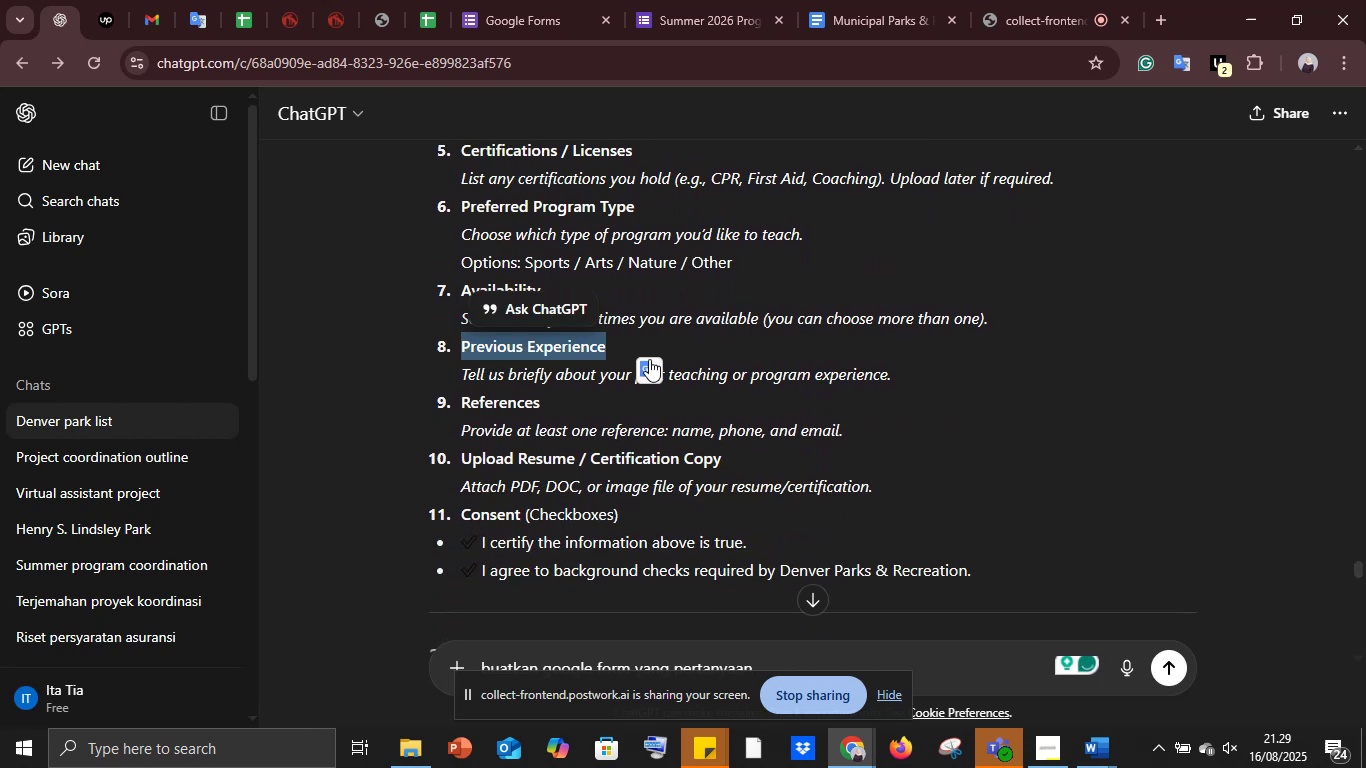 
left_click([649, 359])
 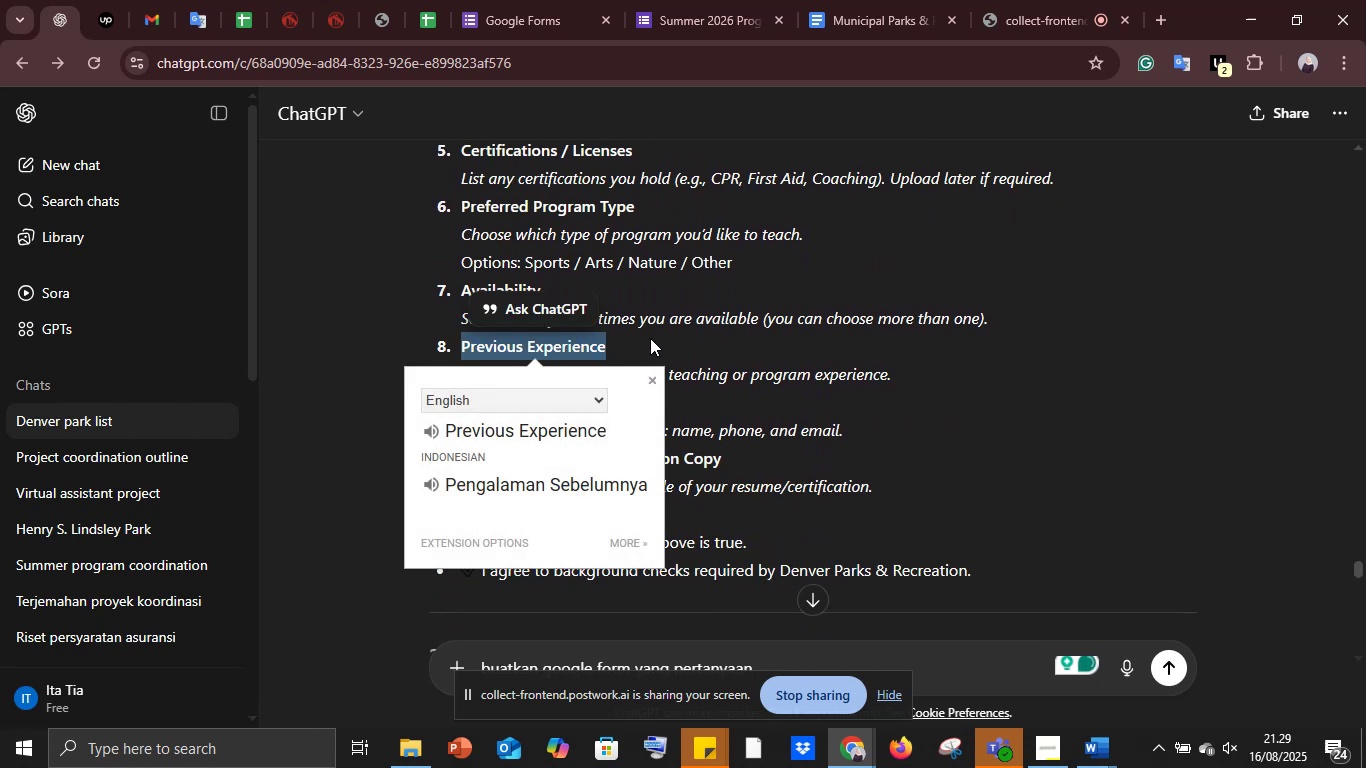 
left_click([650, 338])
 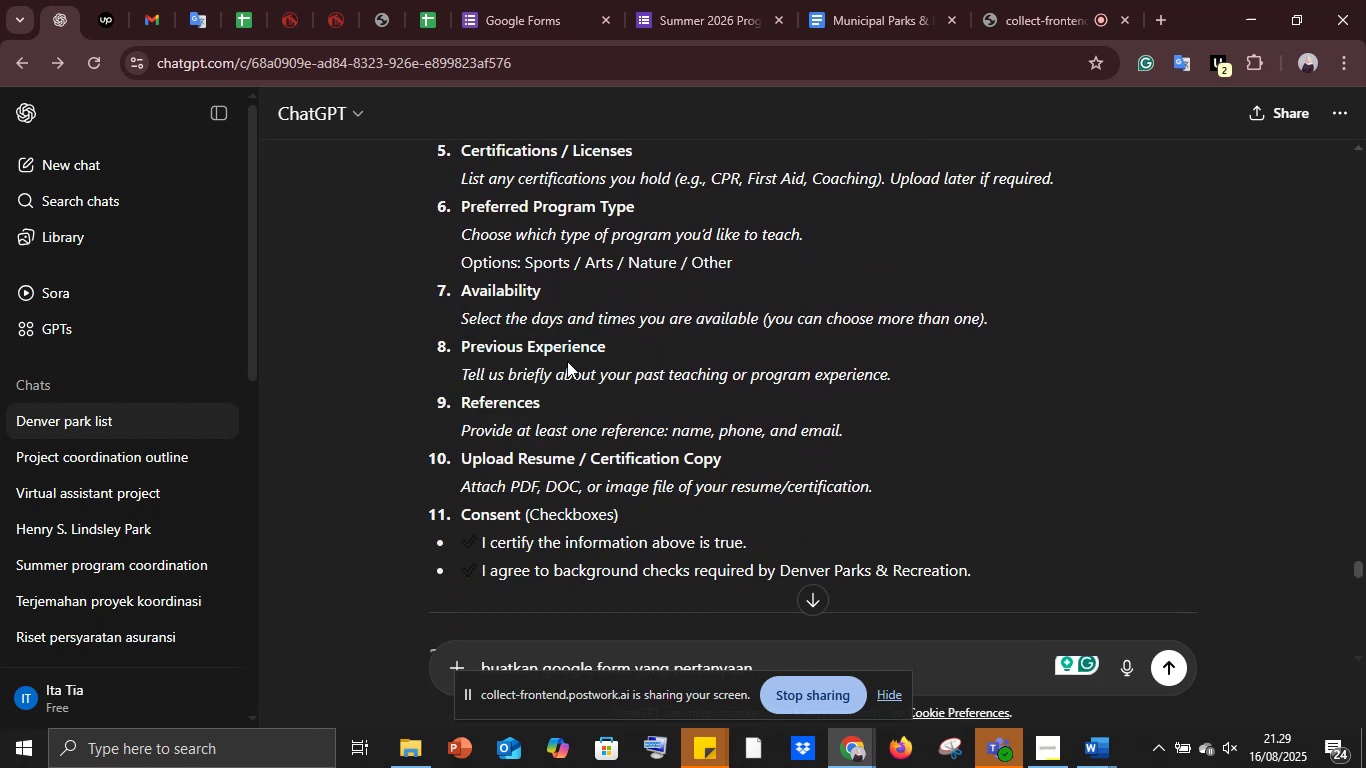 
scroll: coordinate [567, 361], scroll_direction: down, amount: 1.0
 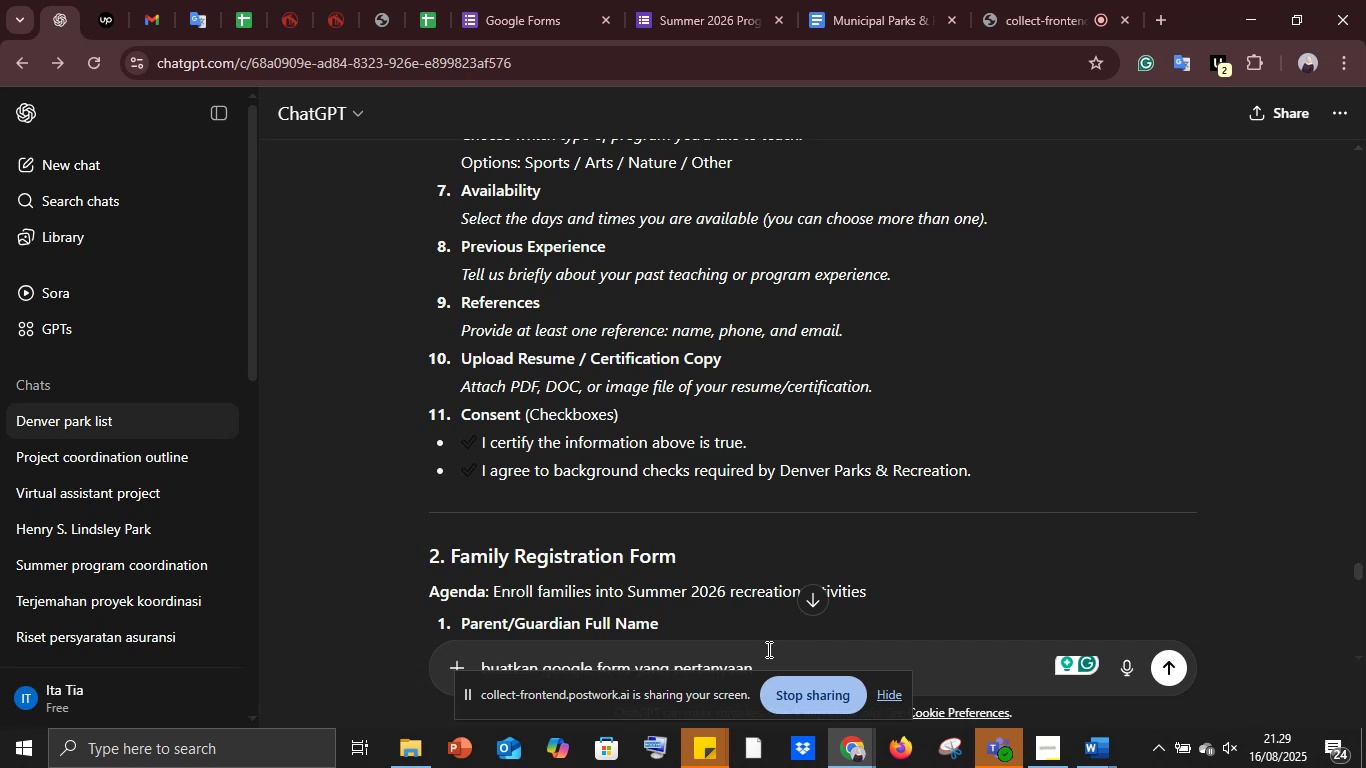 
left_click([769, 660])
 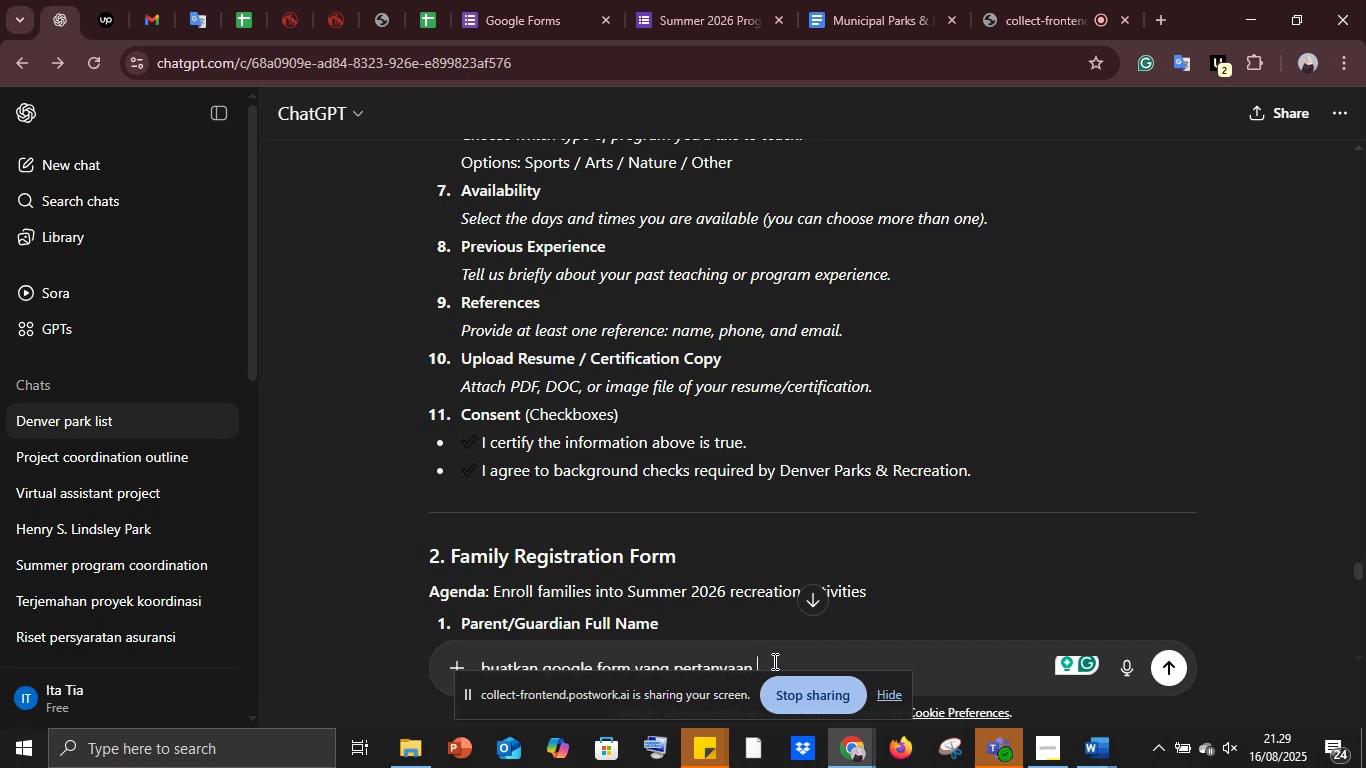 
type(lebih mendasar dan umum agar google firmnya bisa di isi sesuai usia atau sesuai dengan google formnya )
 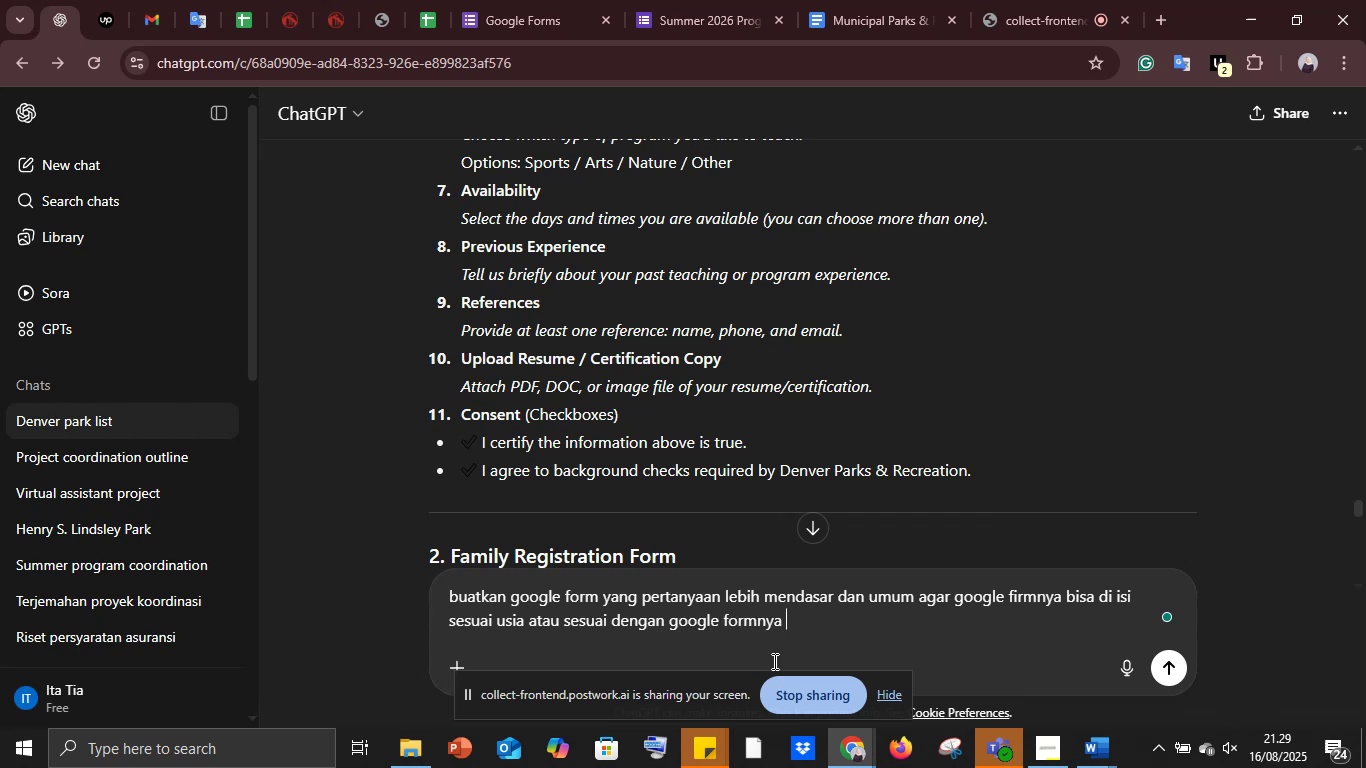 
key(Enter)
 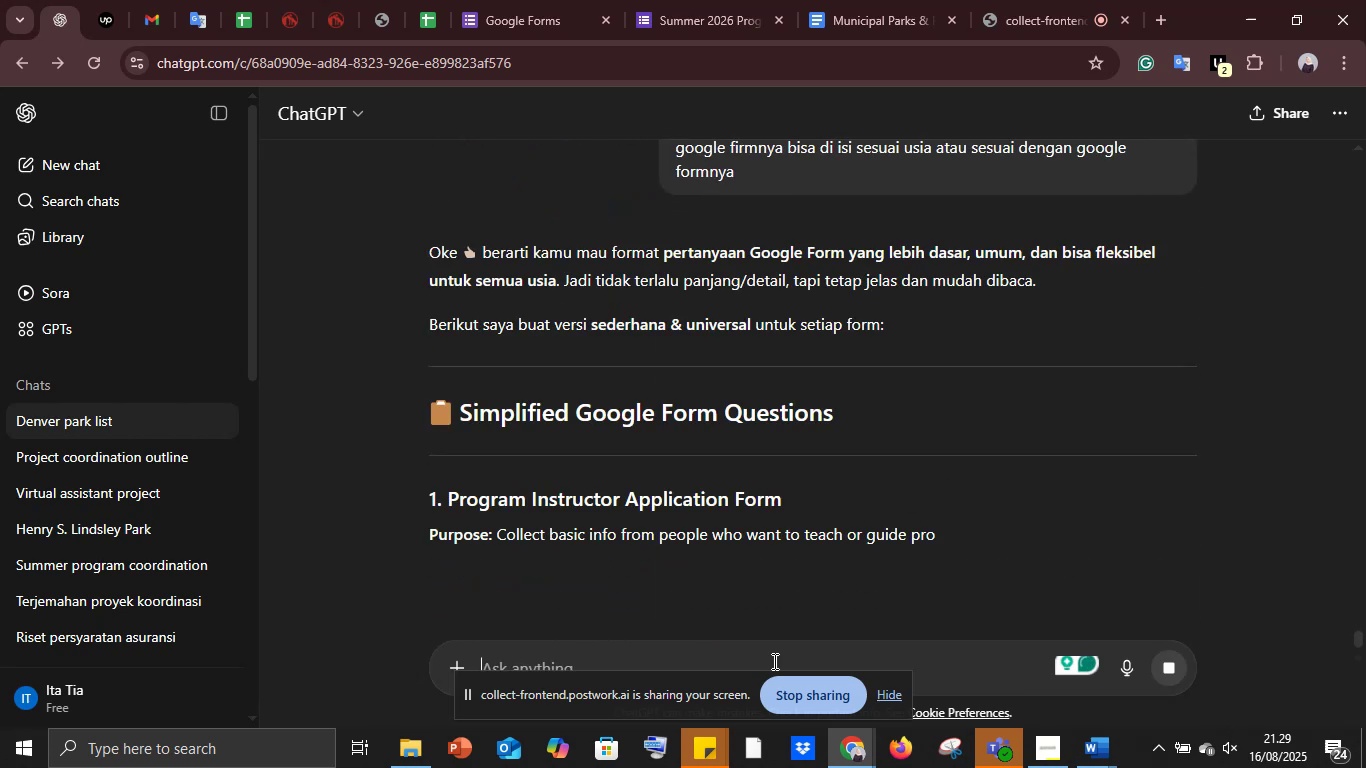 
wait(8.89)
 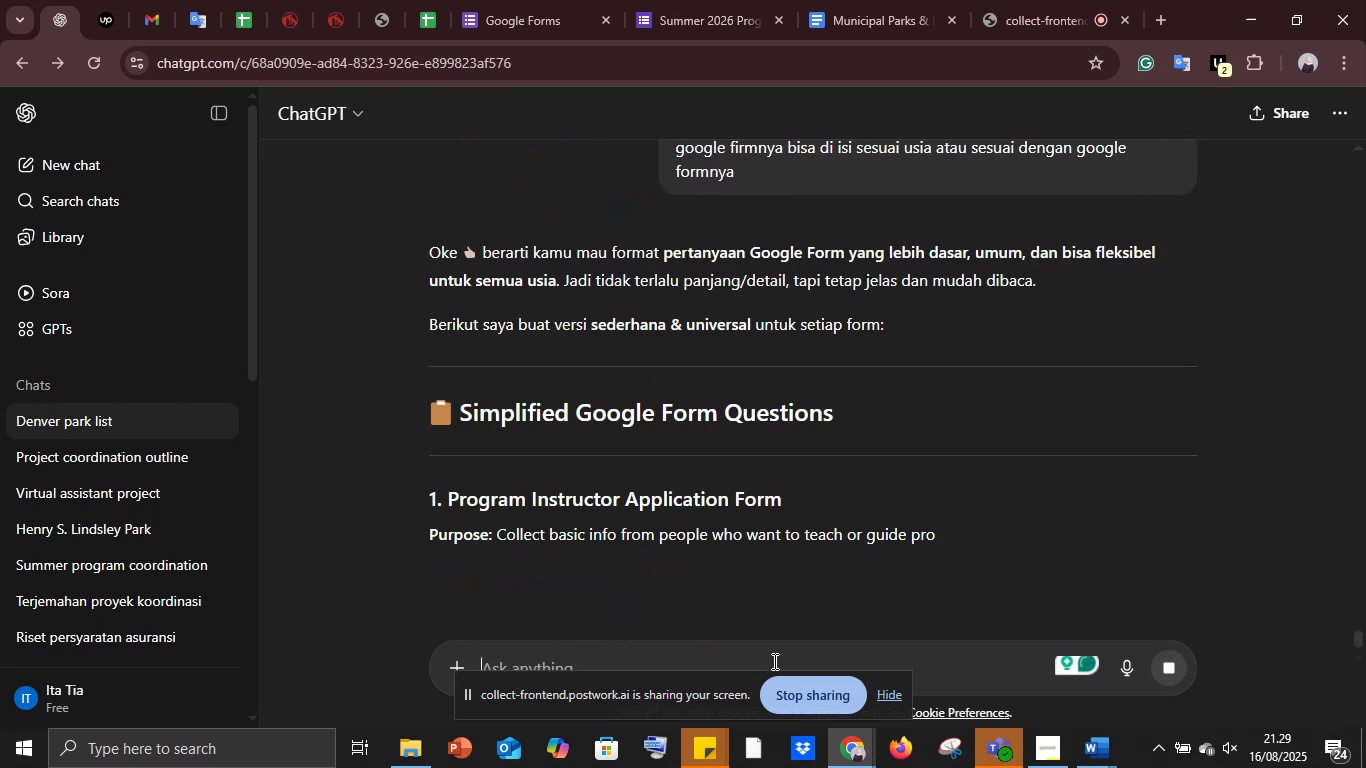 
scroll: coordinate [705, 444], scroll_direction: down, amount: 12.0
 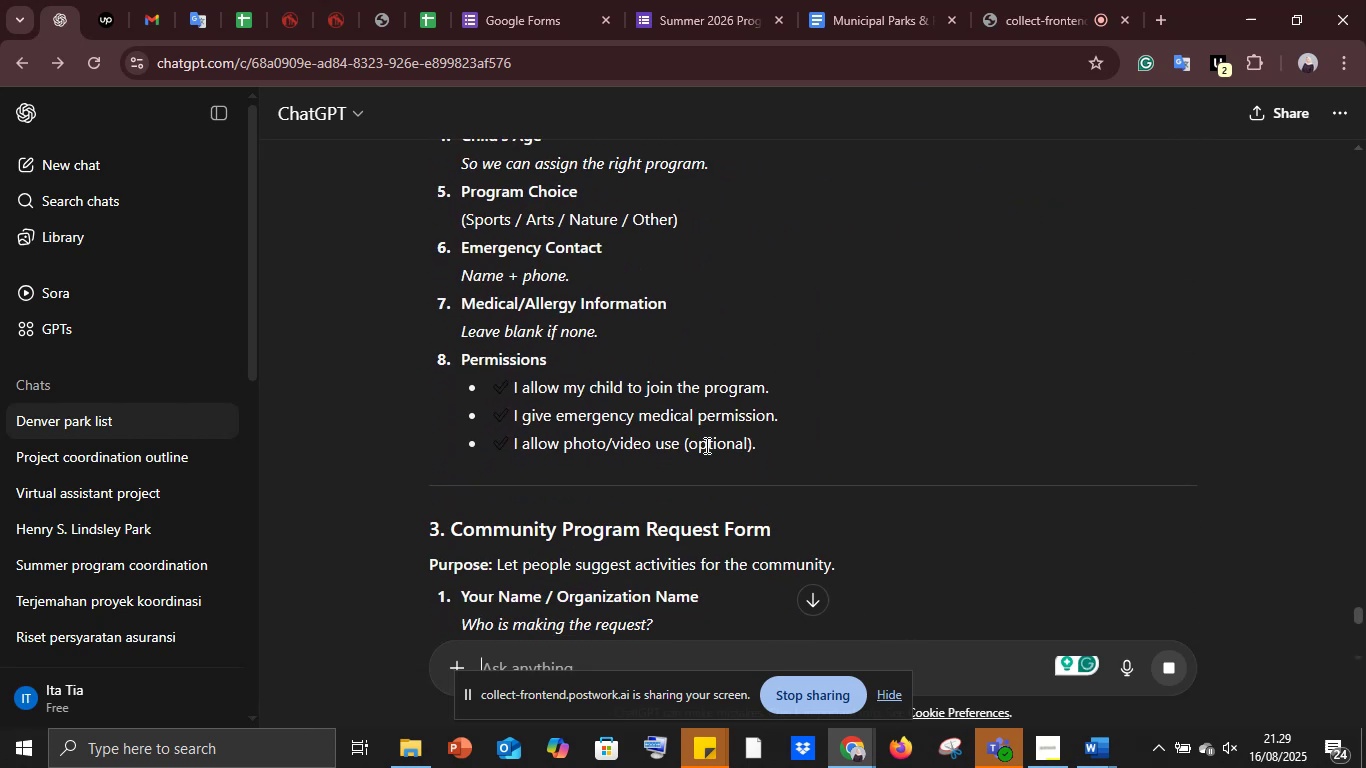 
scroll: coordinate [705, 445], scroll_direction: up, amount: 2.0
 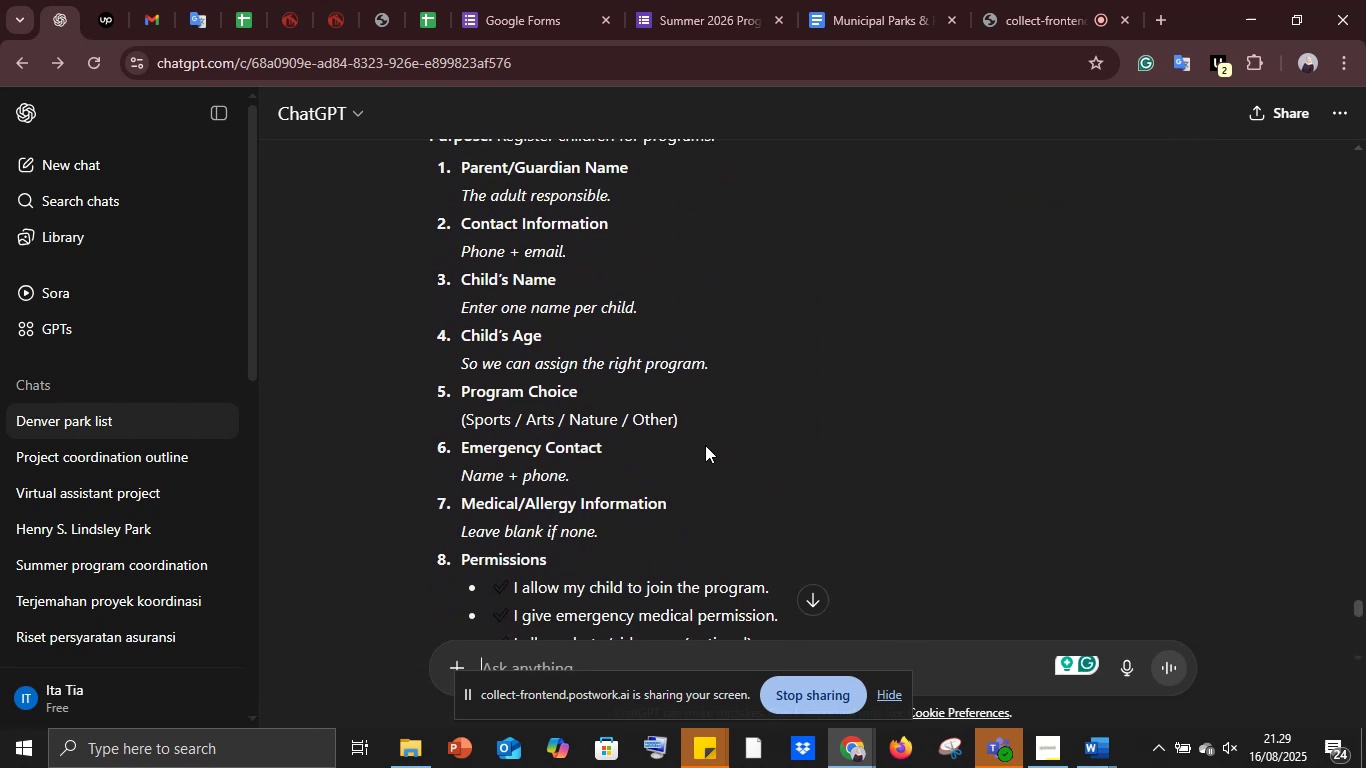 
scroll: coordinate [705, 445], scroll_direction: down, amount: 8.0
 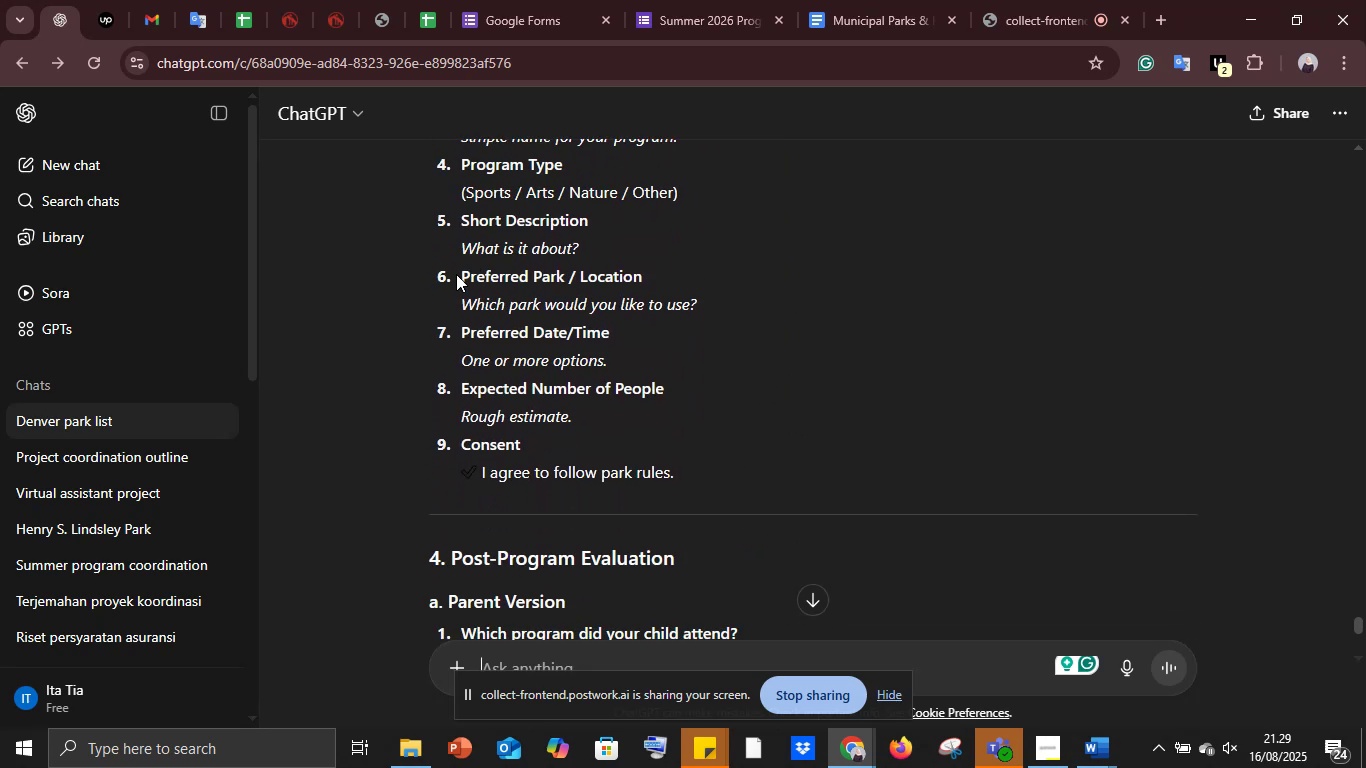 
left_click_drag(start_coordinate=[462, 267], to_coordinate=[668, 264])
 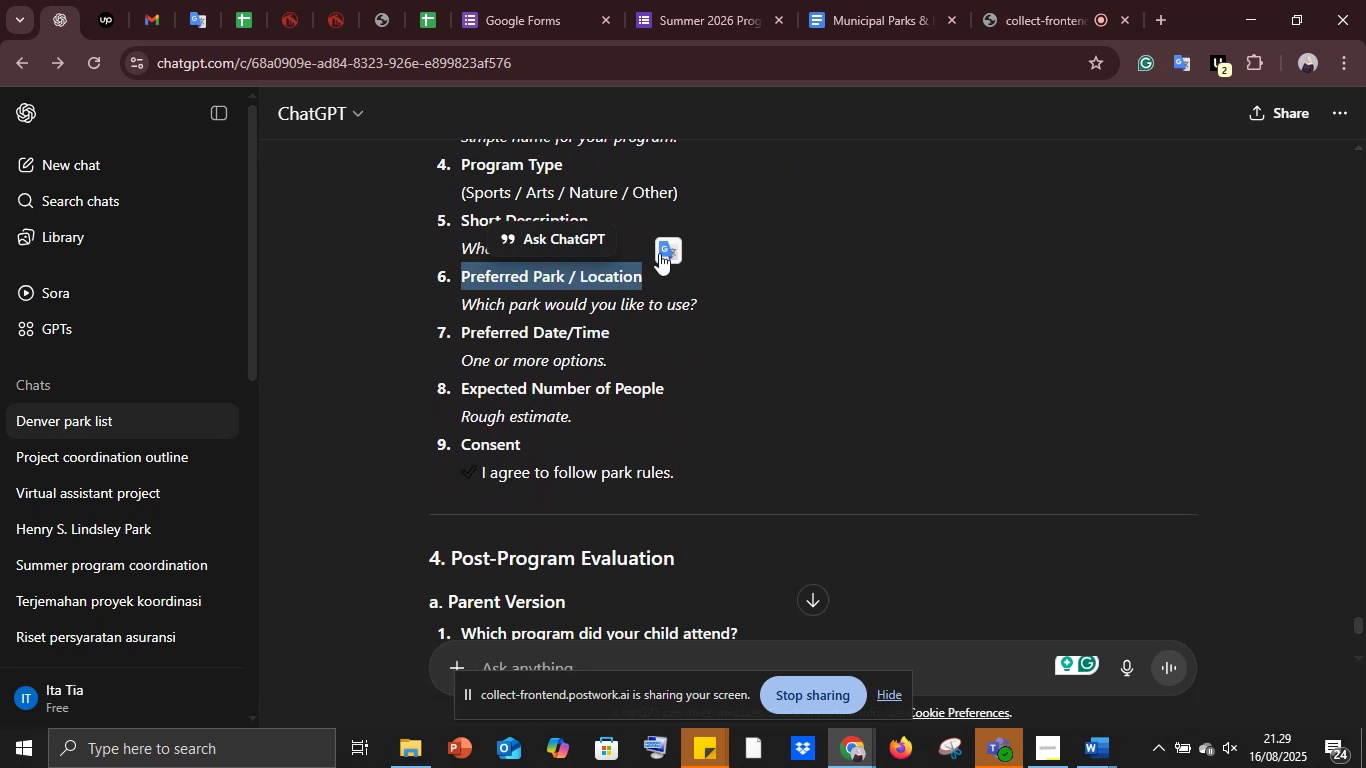 
left_click([659, 253])
 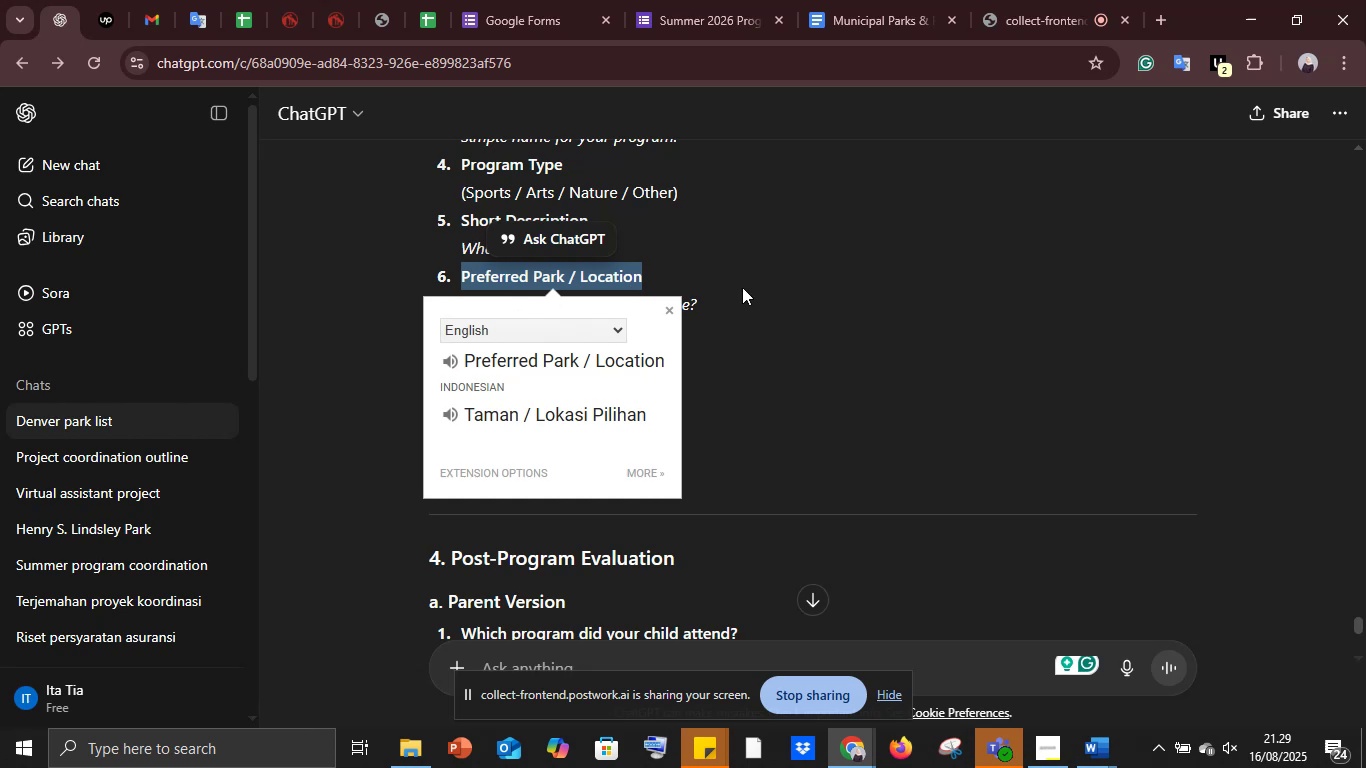 
left_click([764, 289])
 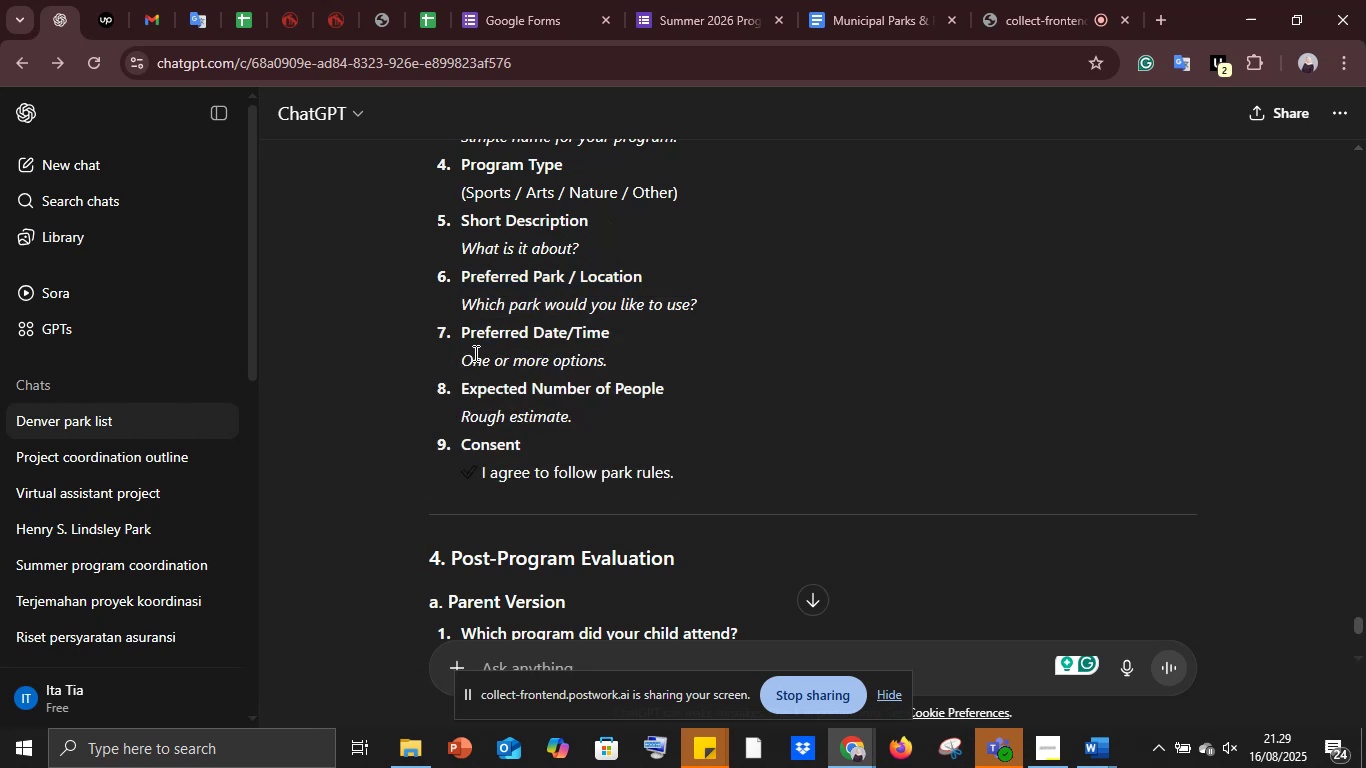 
left_click_drag(start_coordinate=[462, 336], to_coordinate=[629, 333])
 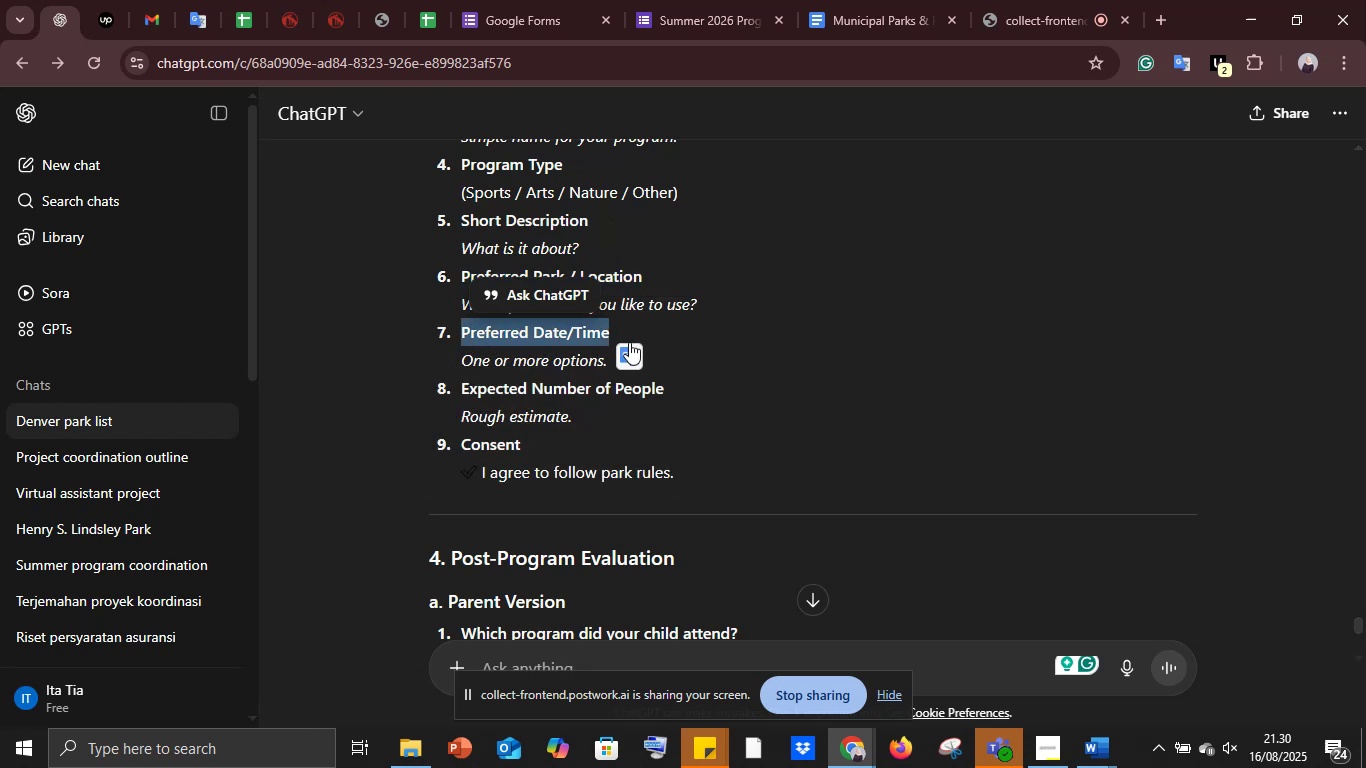 
left_click([629, 342])
 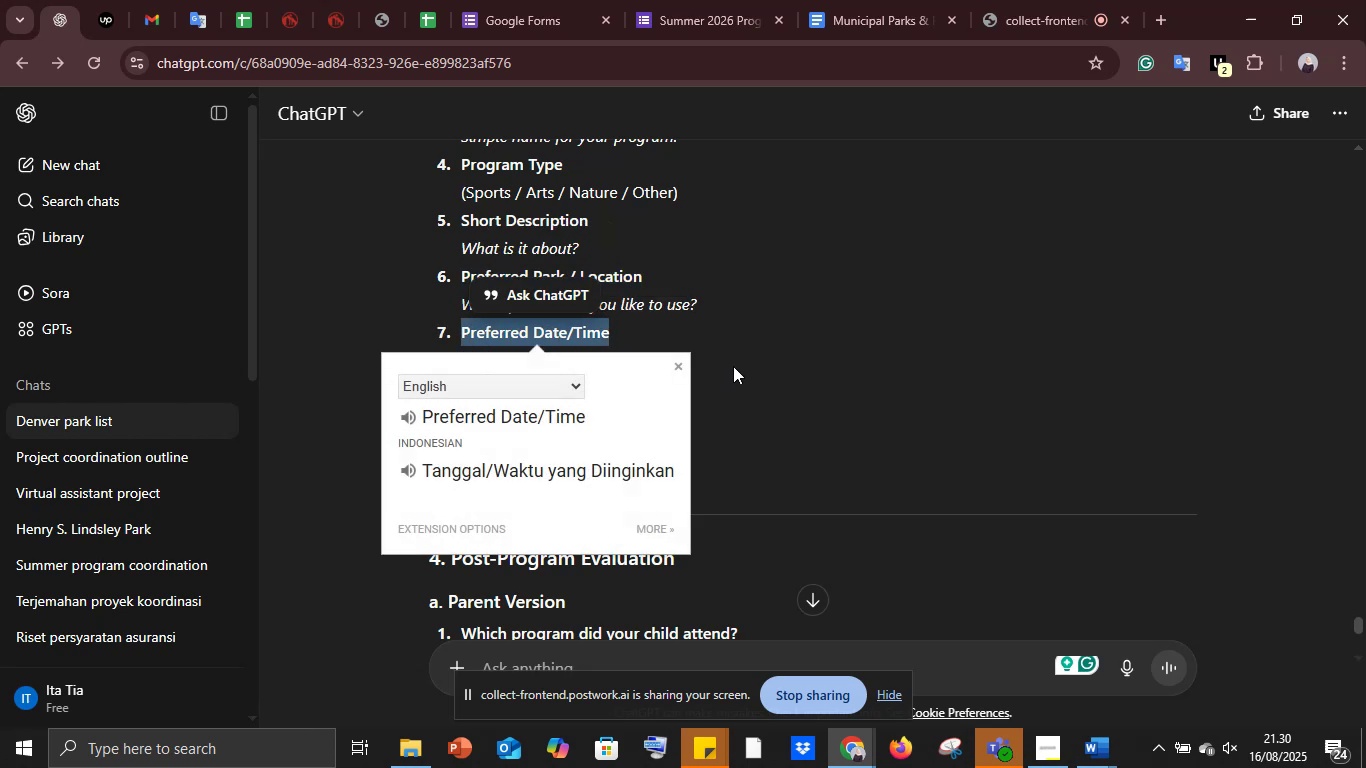 
left_click([733, 366])
 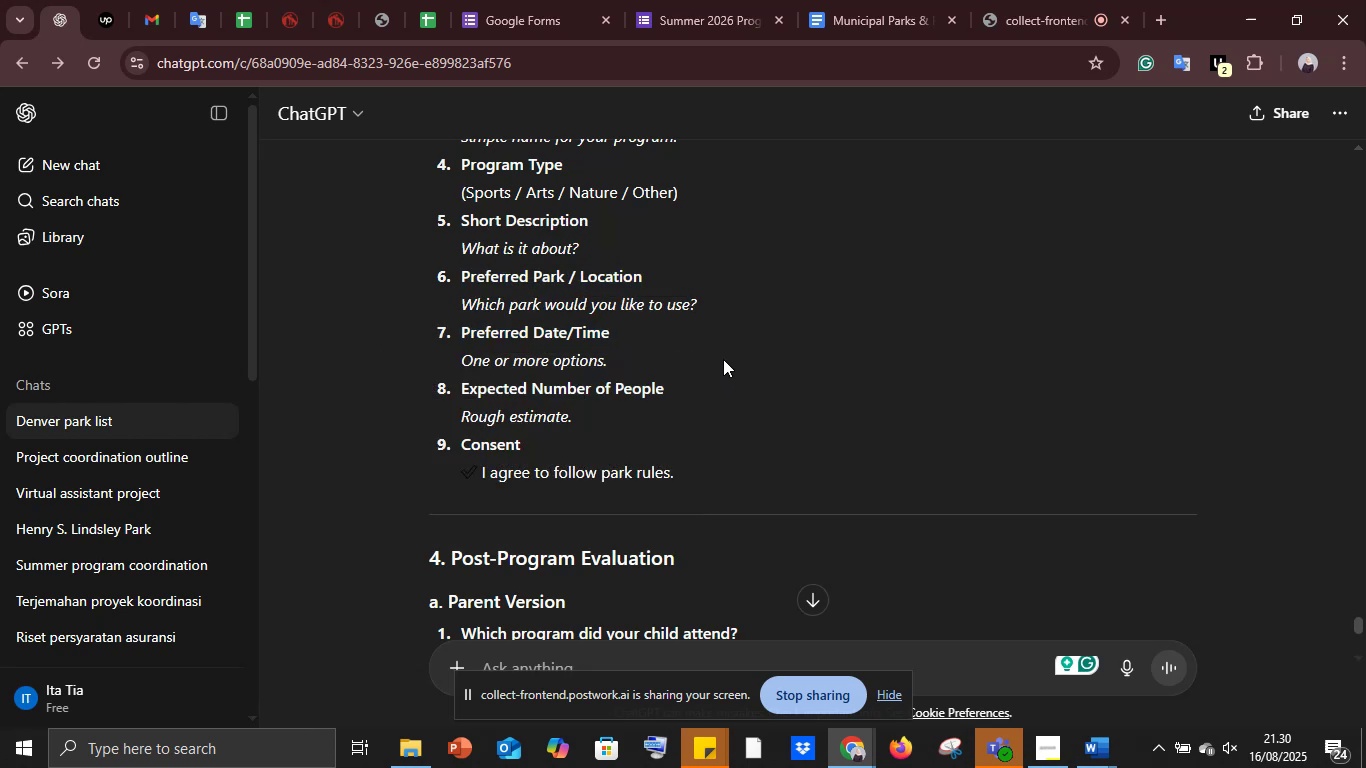 
scroll: coordinate [723, 358], scroll_direction: up, amount: 4.0
 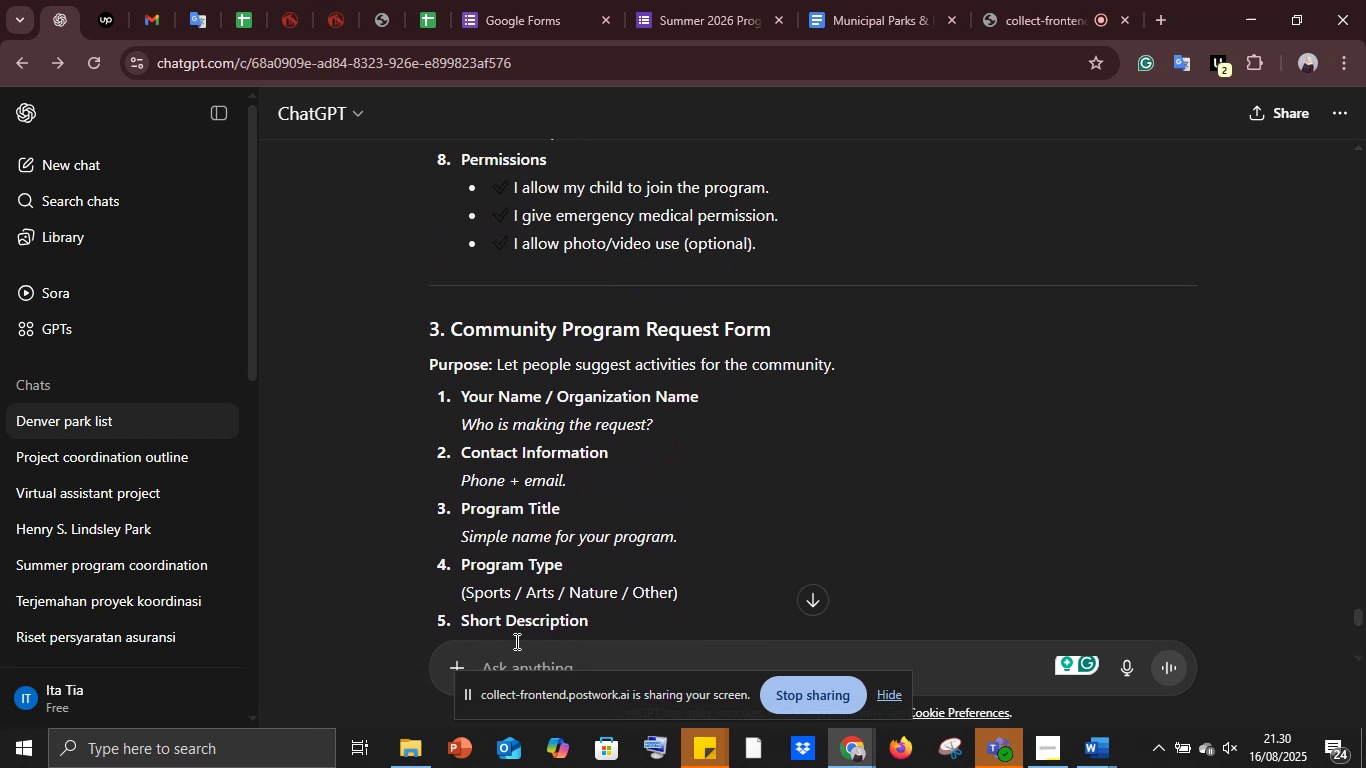 
left_click([517, 654])
 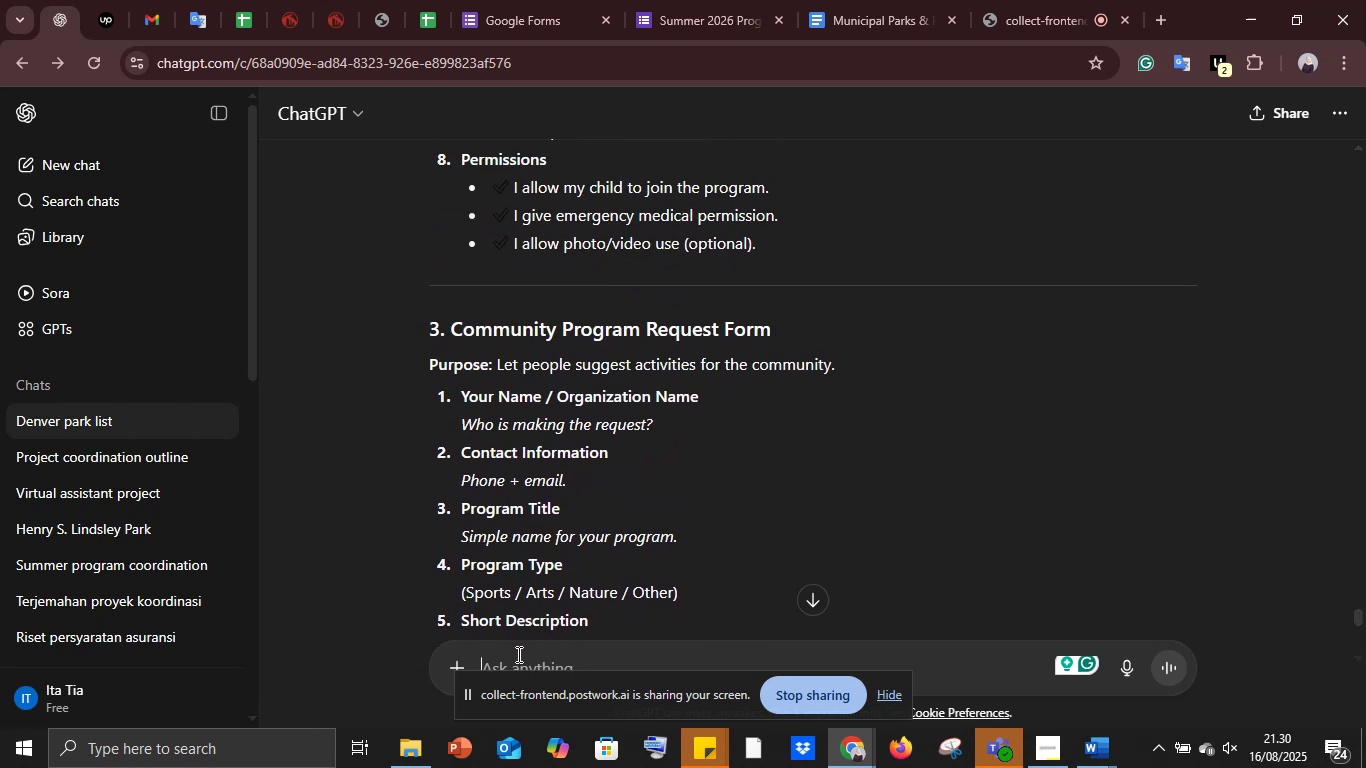 
type(bagian google form )
 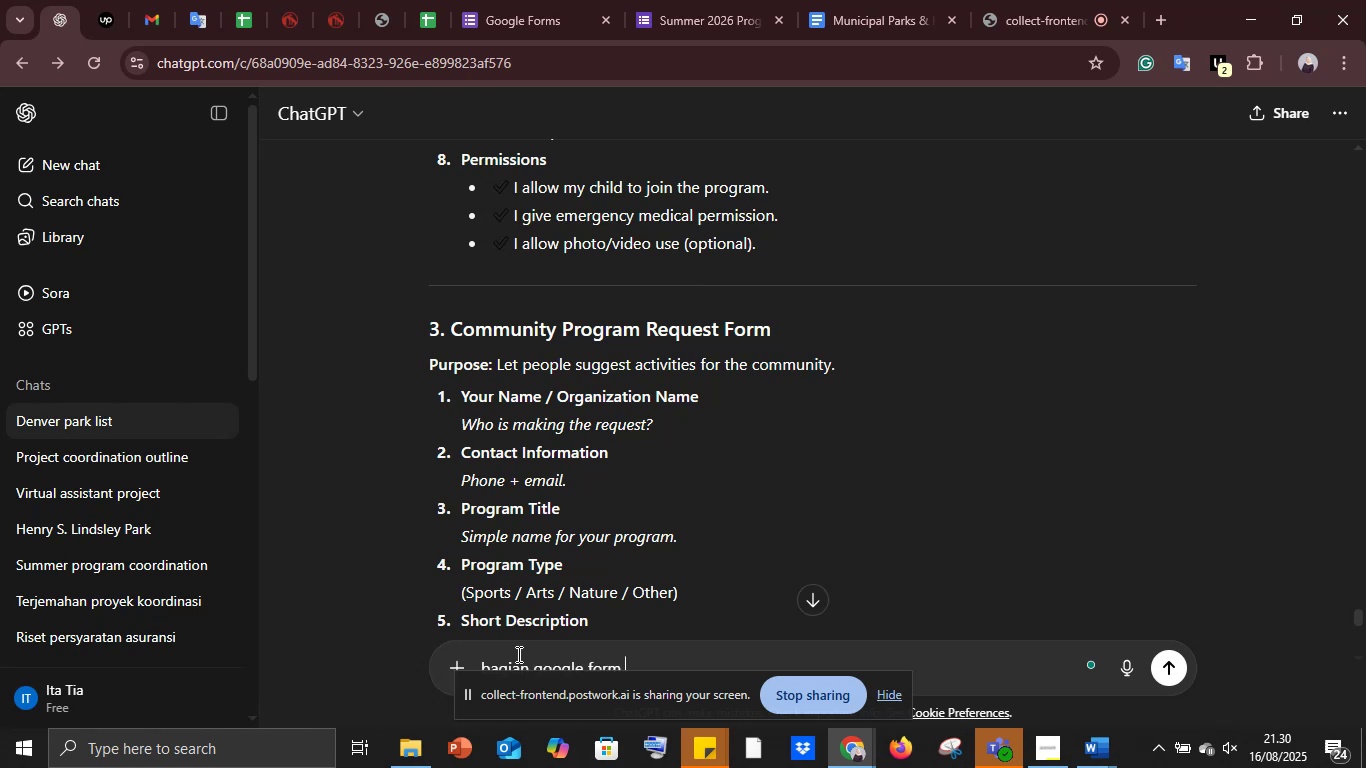 
scroll: coordinate [517, 654], scroll_direction: up, amount: 1.0
 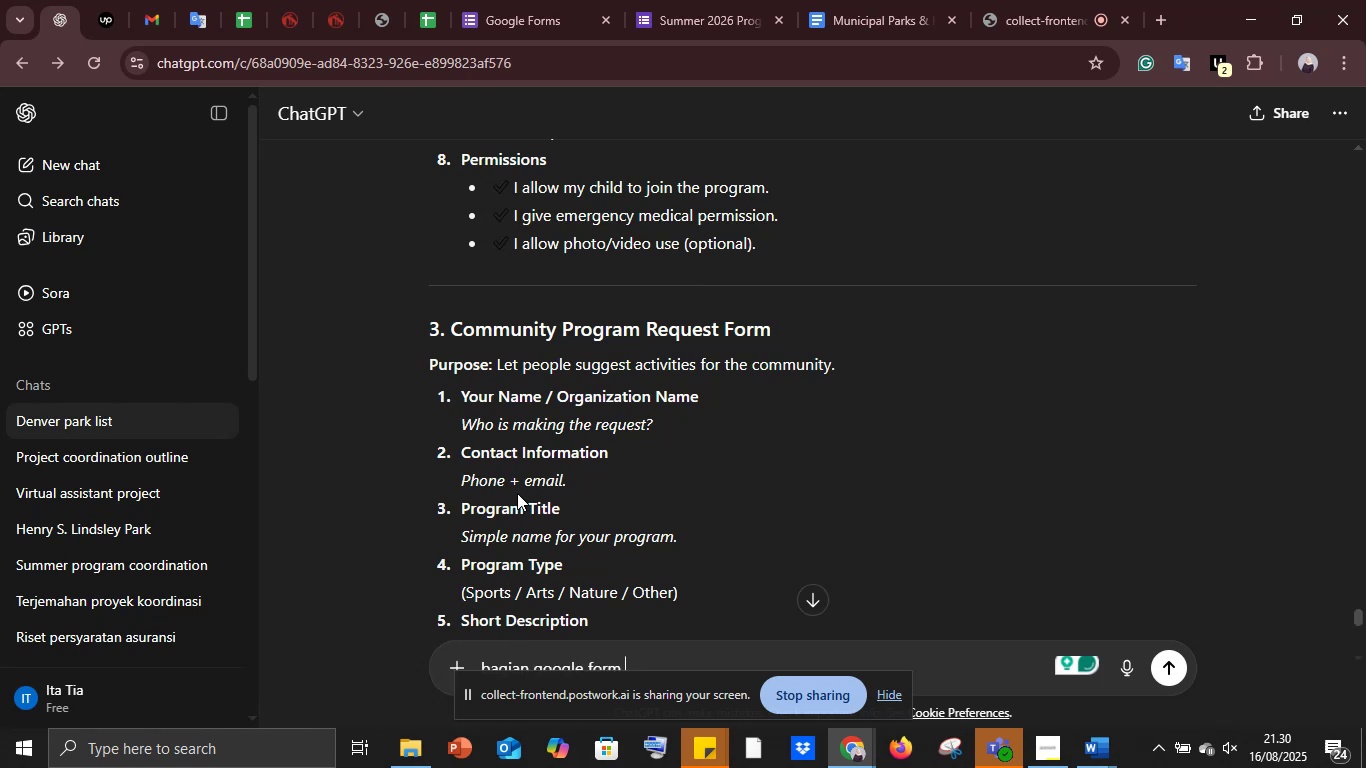 
scroll: coordinate [480, 389], scroll_direction: down, amount: 4.0
 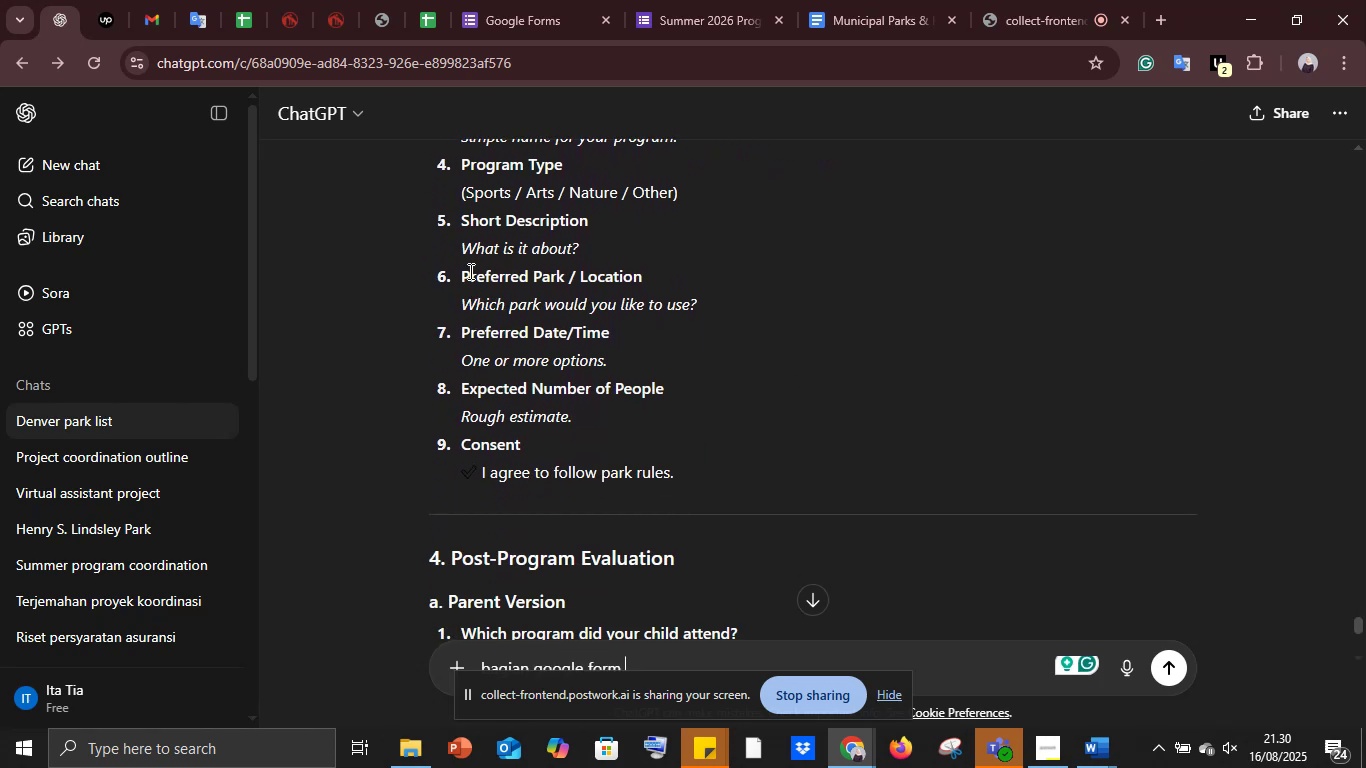 
left_click_drag(start_coordinate=[462, 275], to_coordinate=[724, 286])
 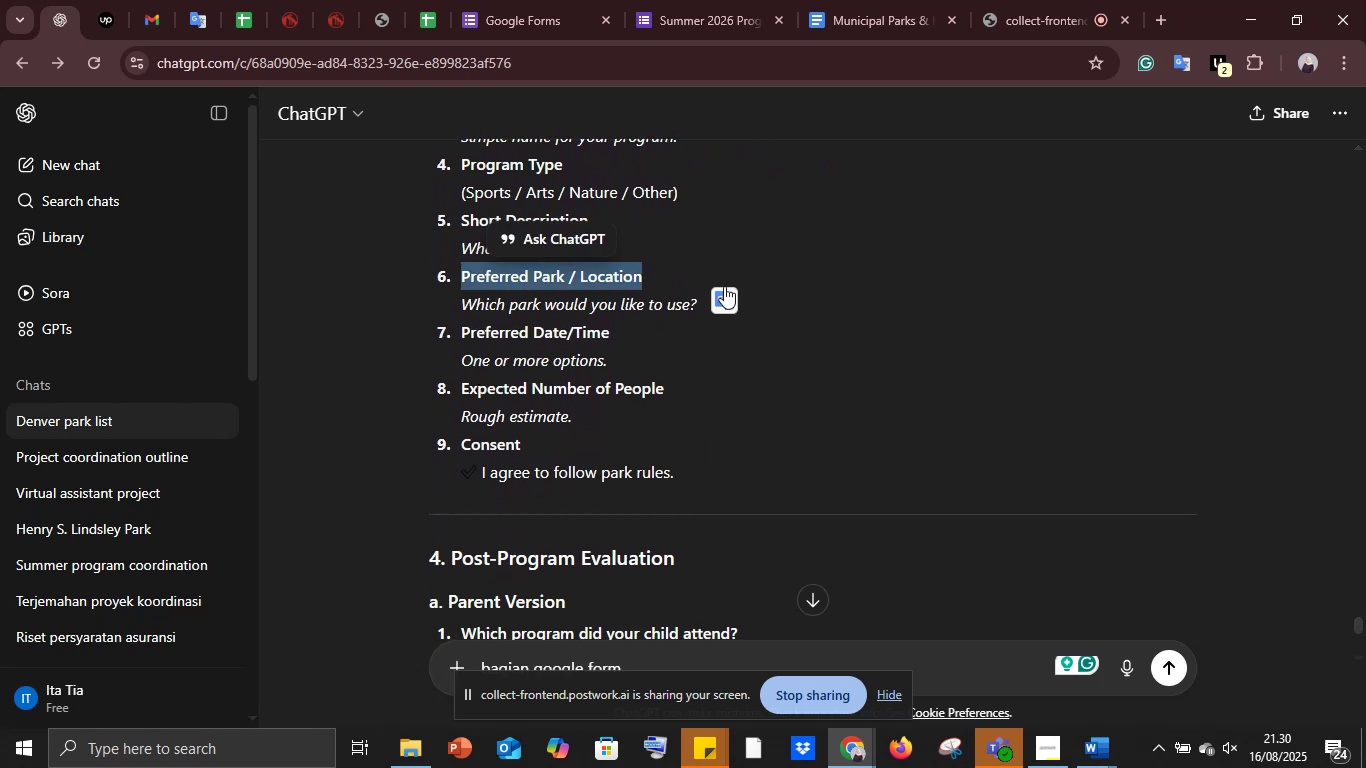 
key(Control+C)
 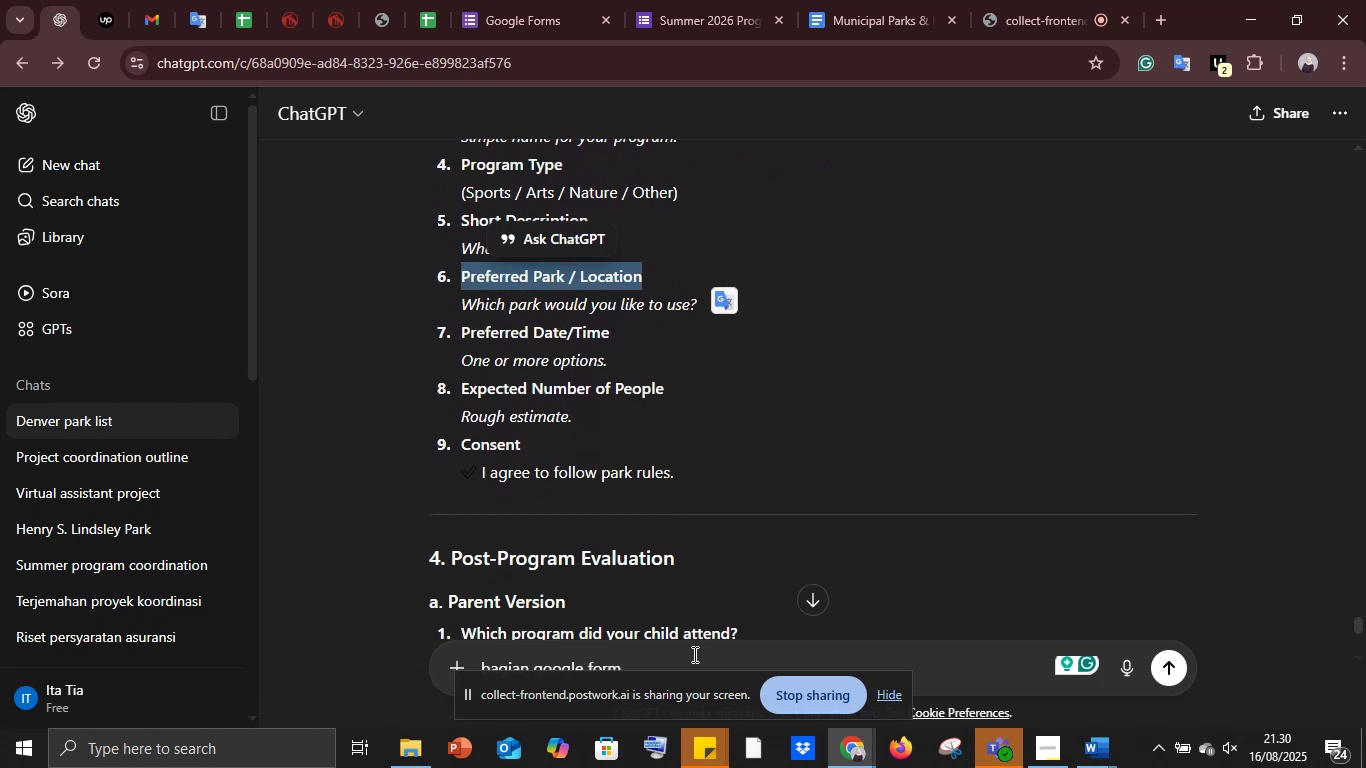 
left_click([692, 654])
 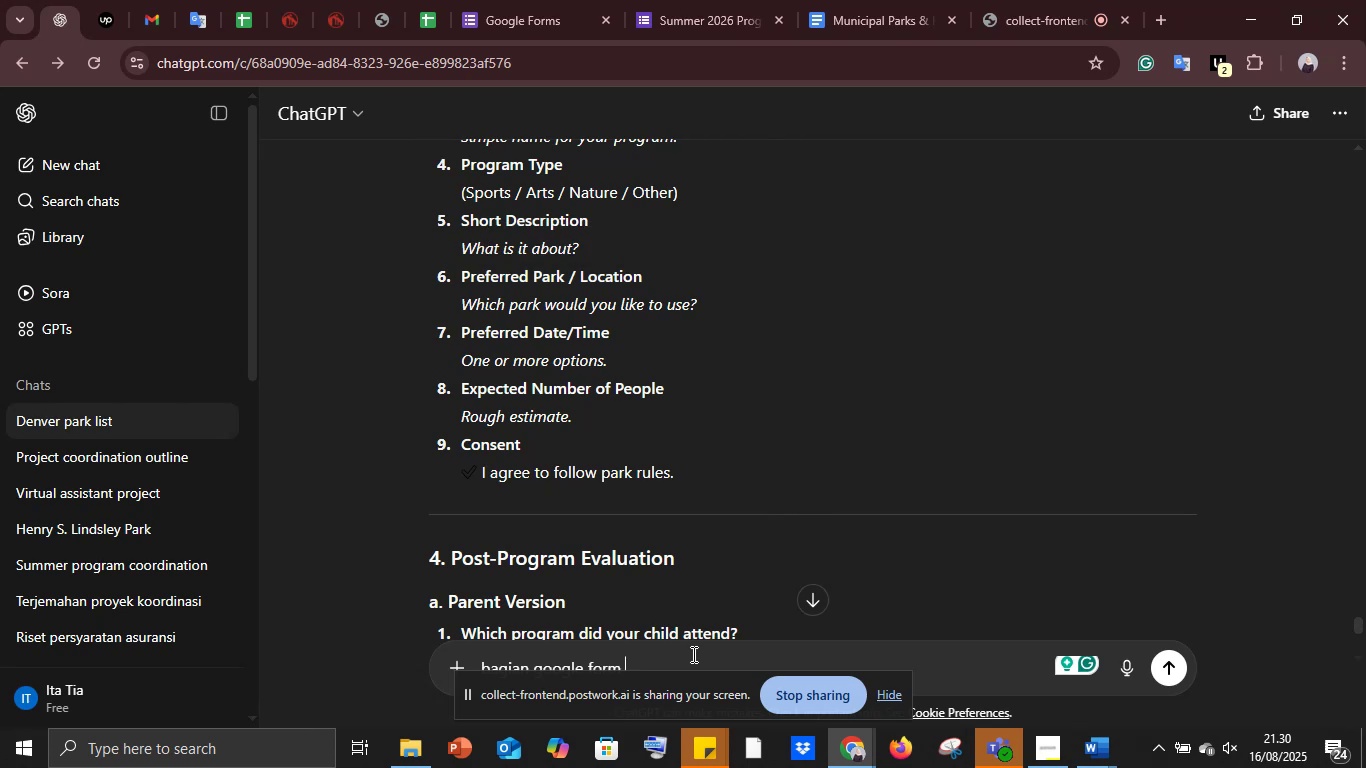 
key(Control+V)
 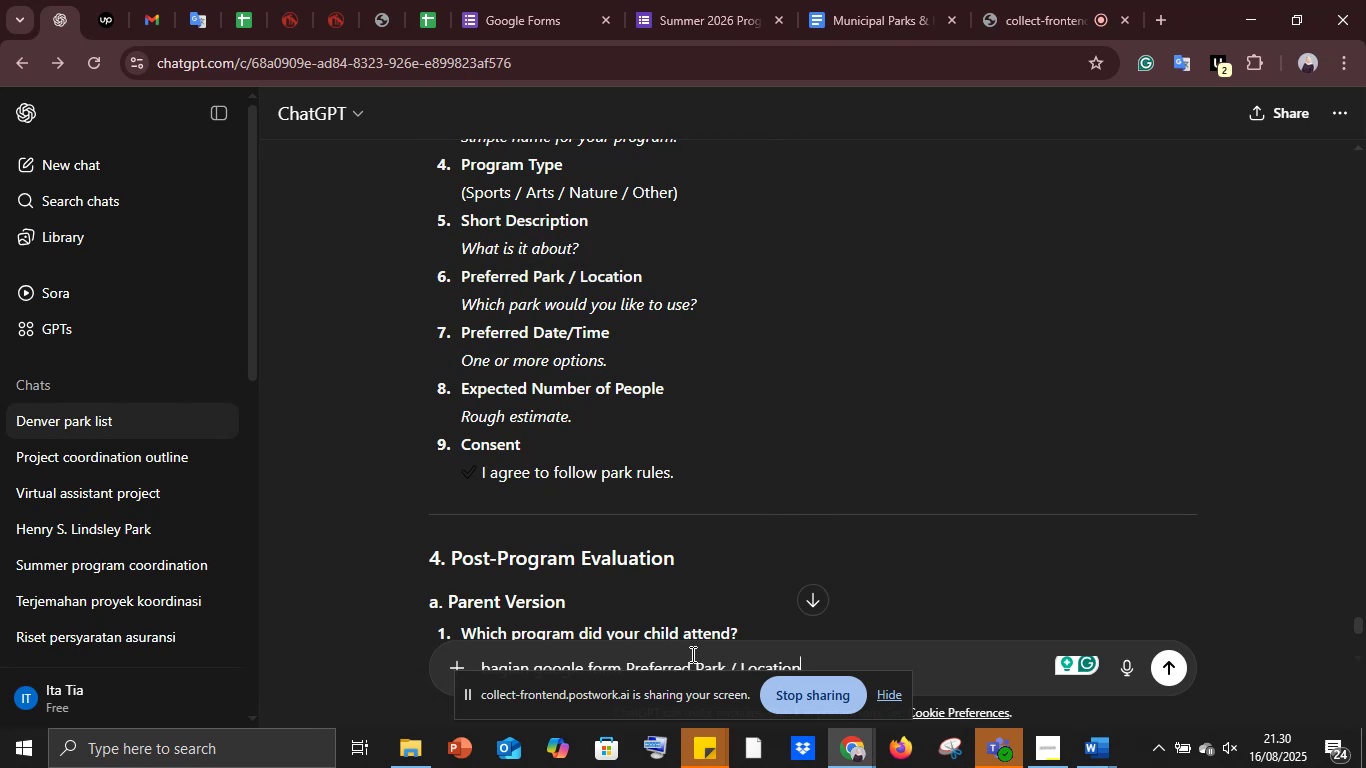 
type( and )
 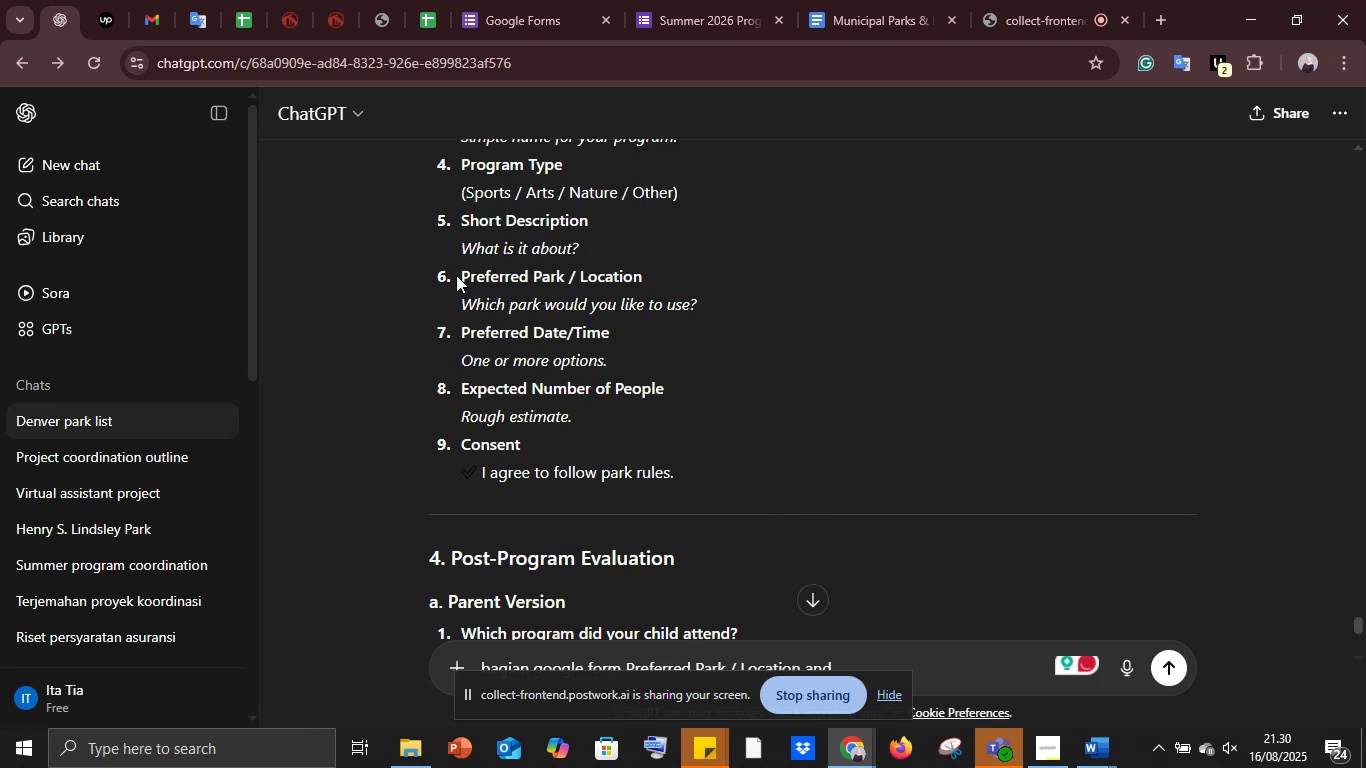 
left_click_drag(start_coordinate=[465, 332], to_coordinate=[654, 345])
 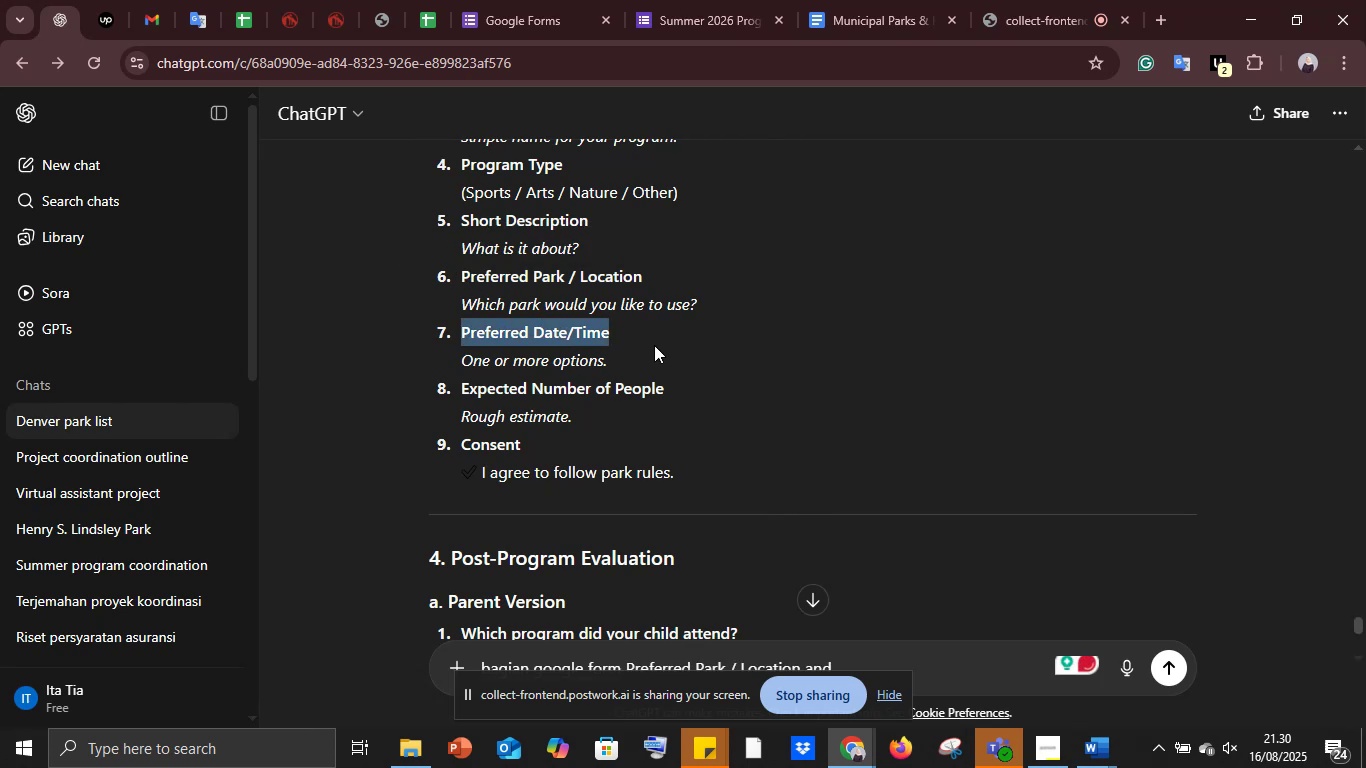 
key(Control+C)
 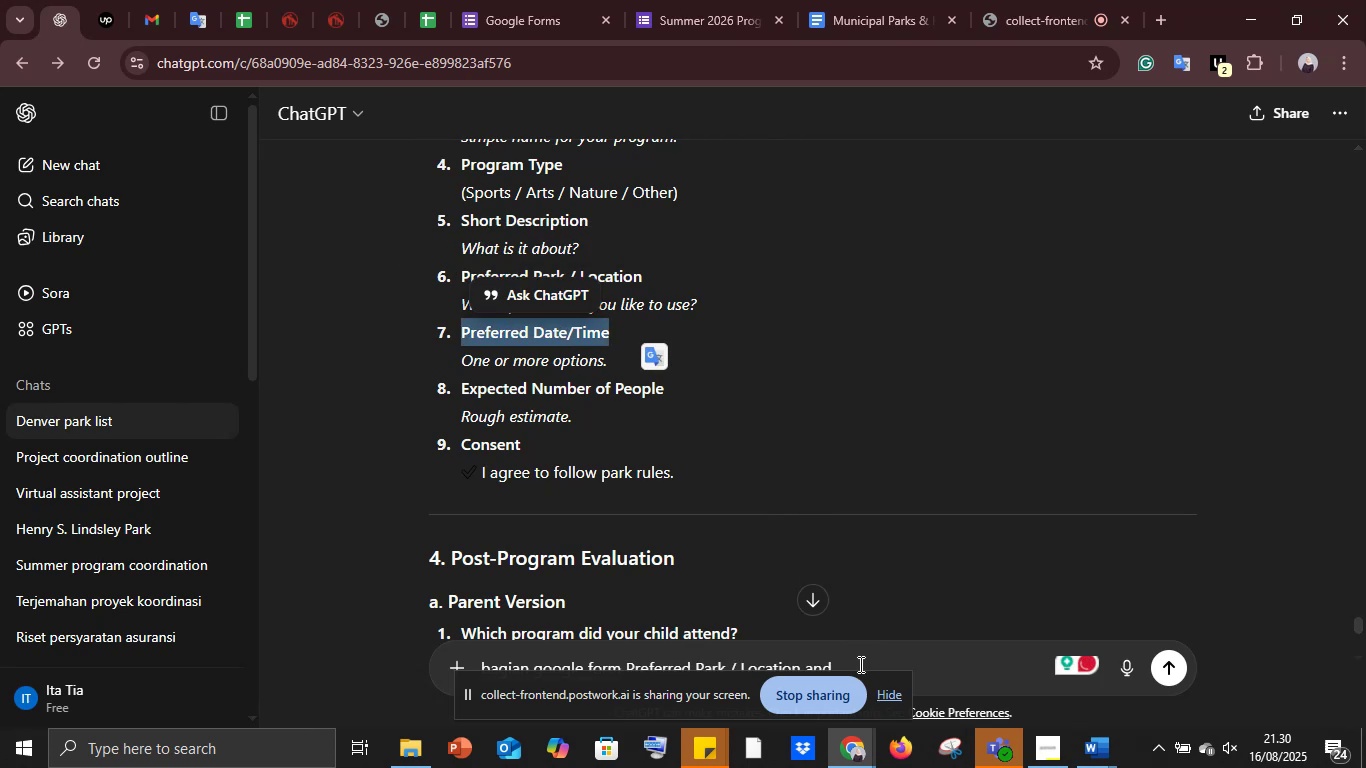 
left_click([859, 664])
 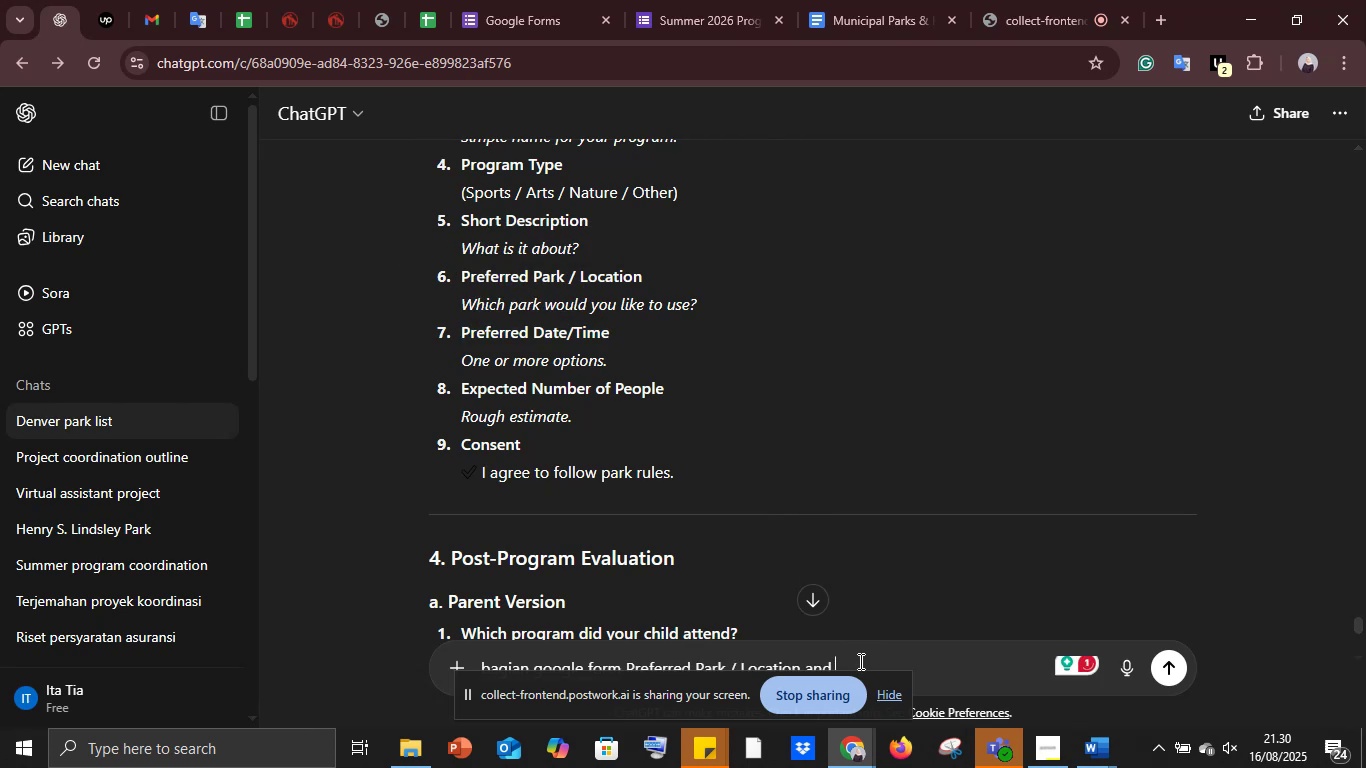 
key(Control+V)
 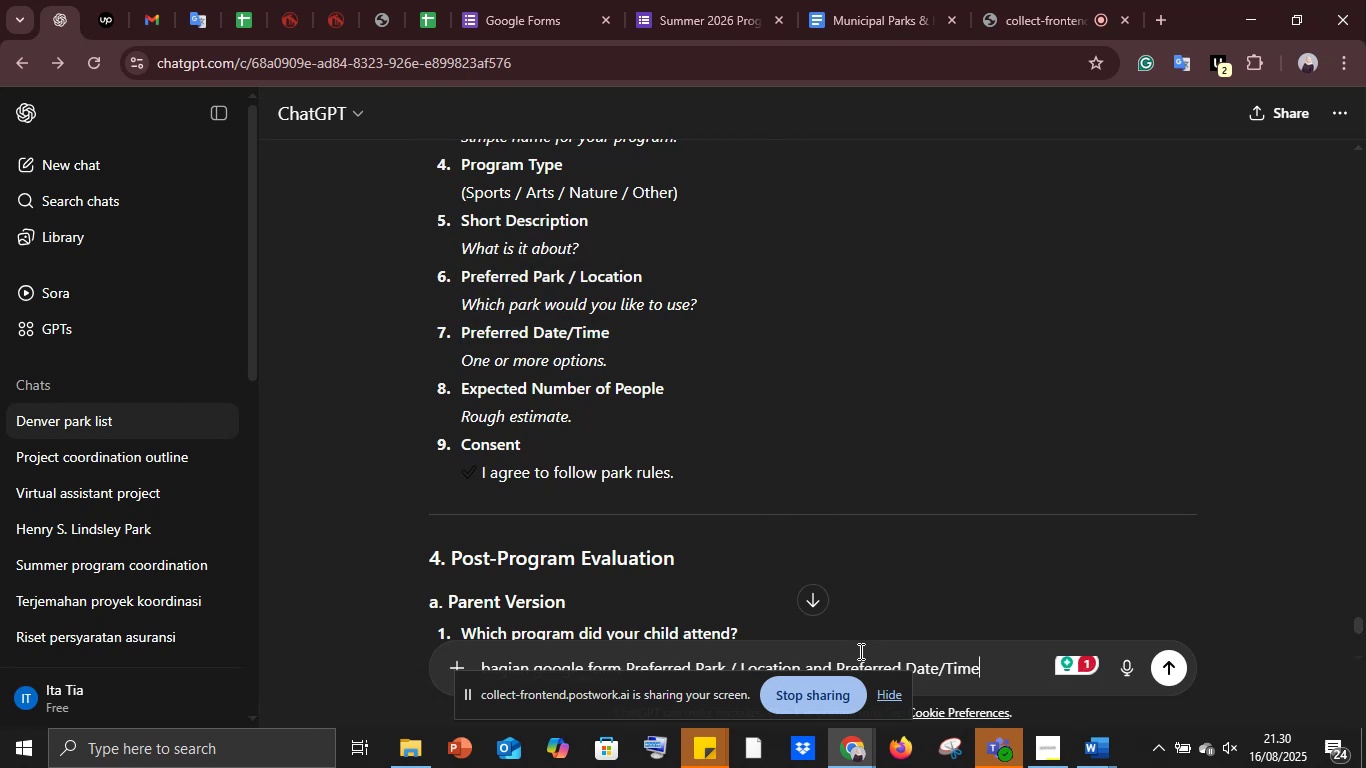 
key(Space)
 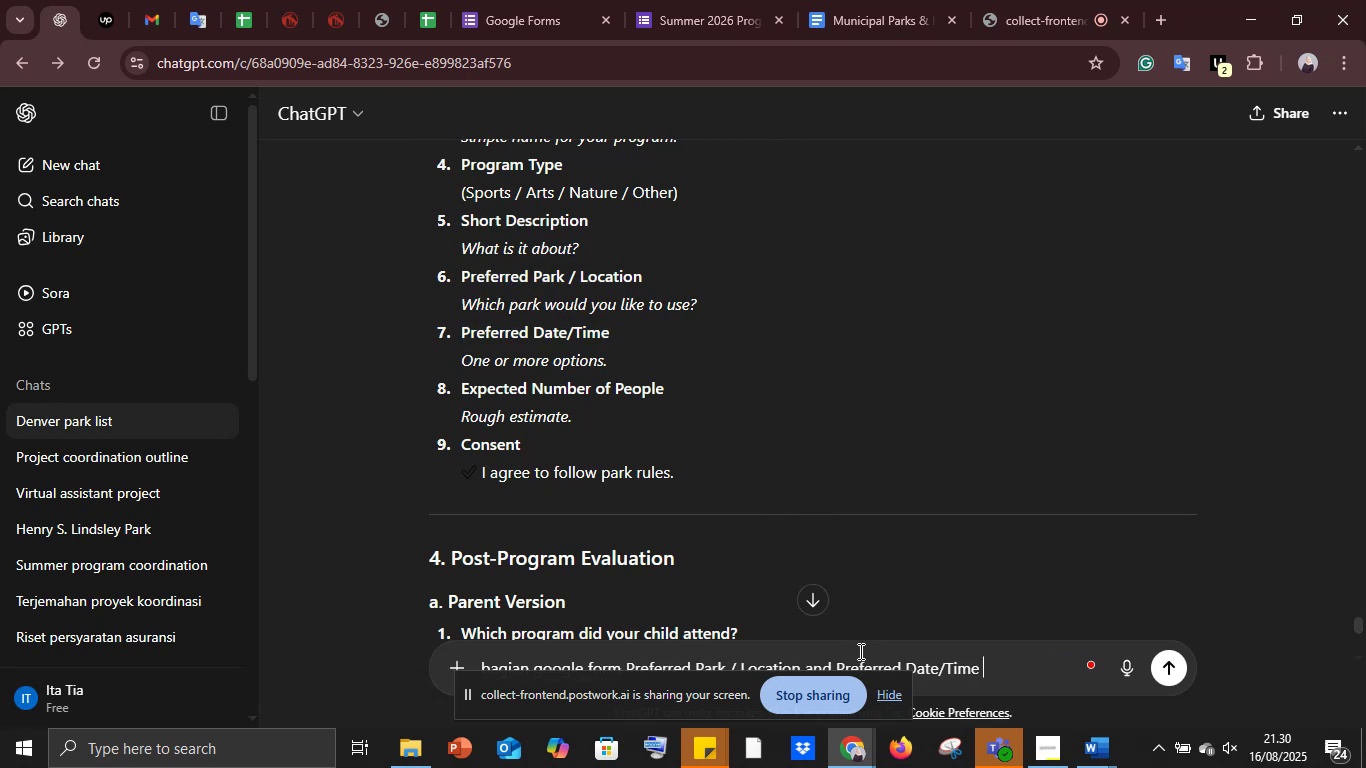 
key(Shift+Enter)
 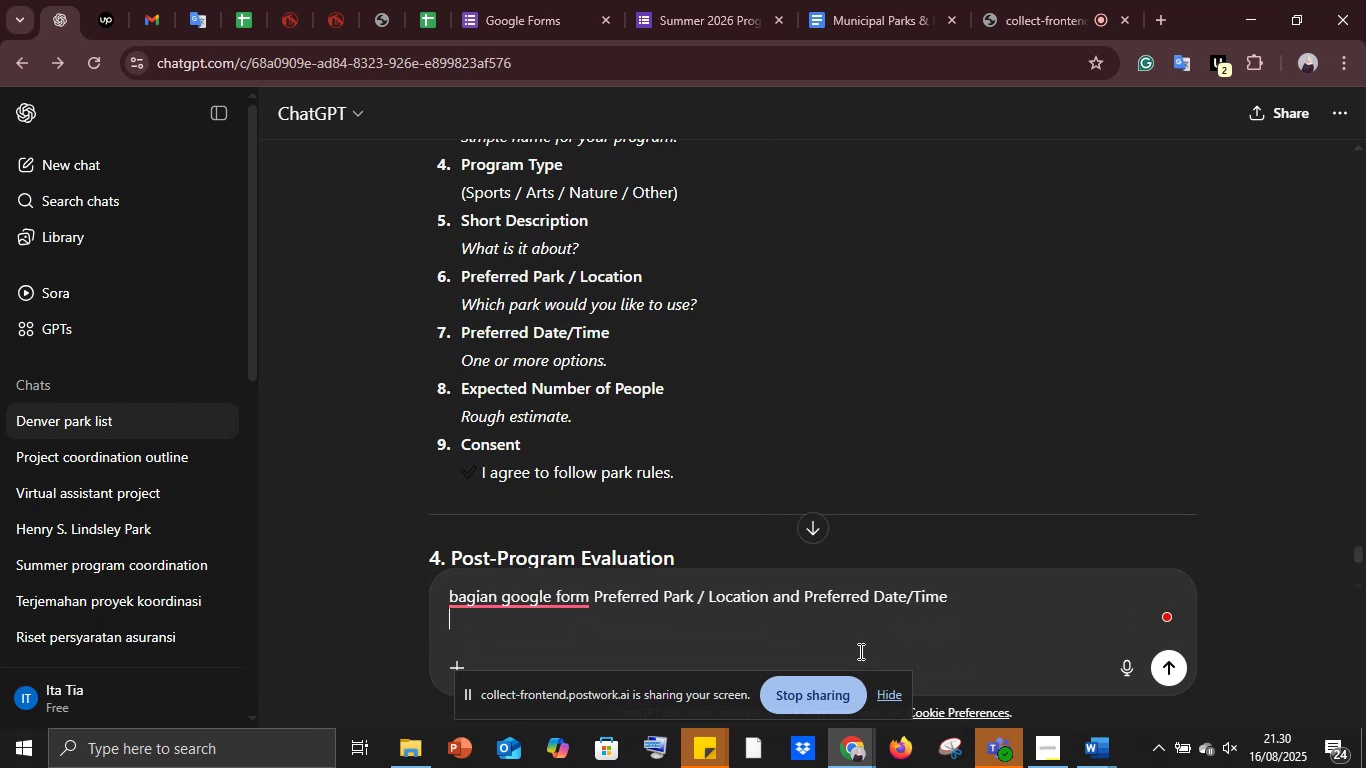 
type(bantu p)
key(Backspace)
type(terapkan lokasiny)
key(Backspace)
key(Backspace)
key(Backspace)
key(Backspace)
key(Backspace)
key(Backspace)
key(Backspace)
key(Backspace)
type(pilihan nya juga di setiap ada pilihan agar membuatnay lebih mudah )
 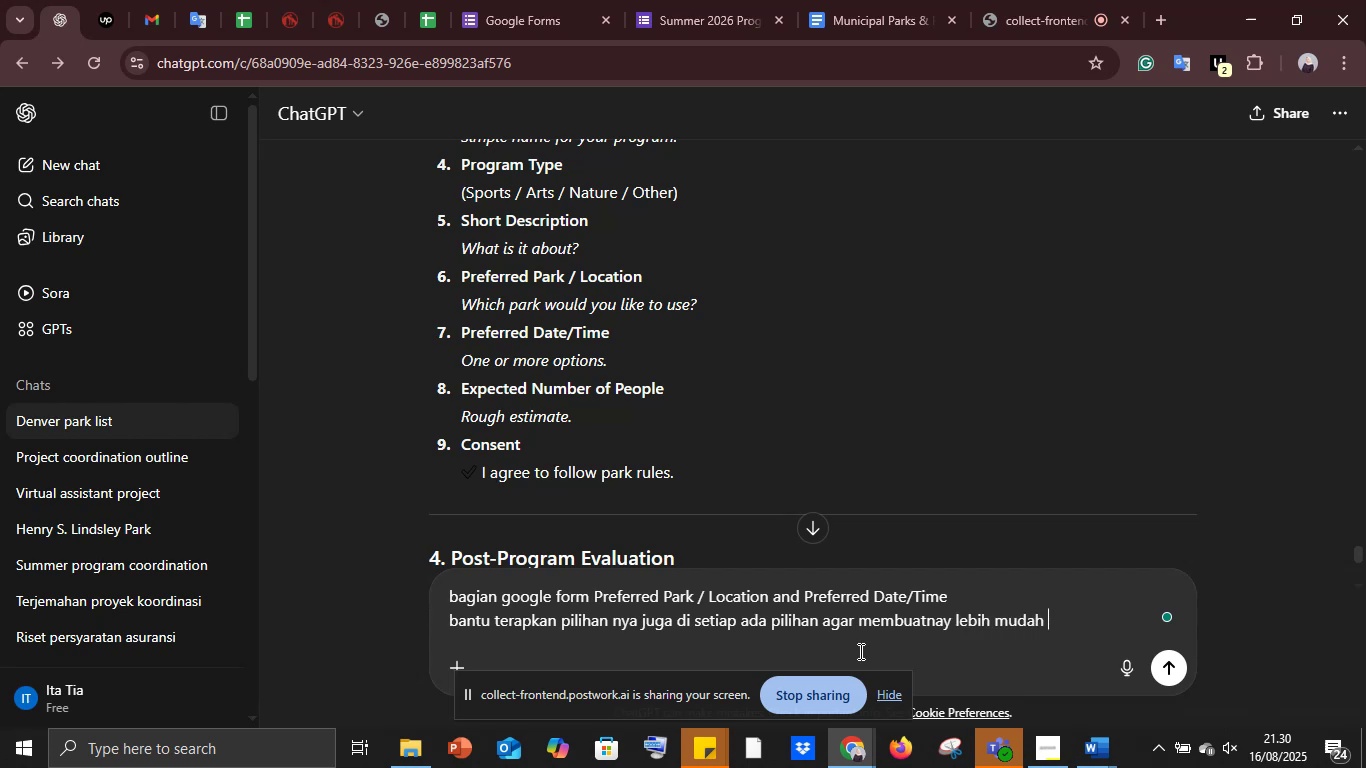 
key(Enter)
 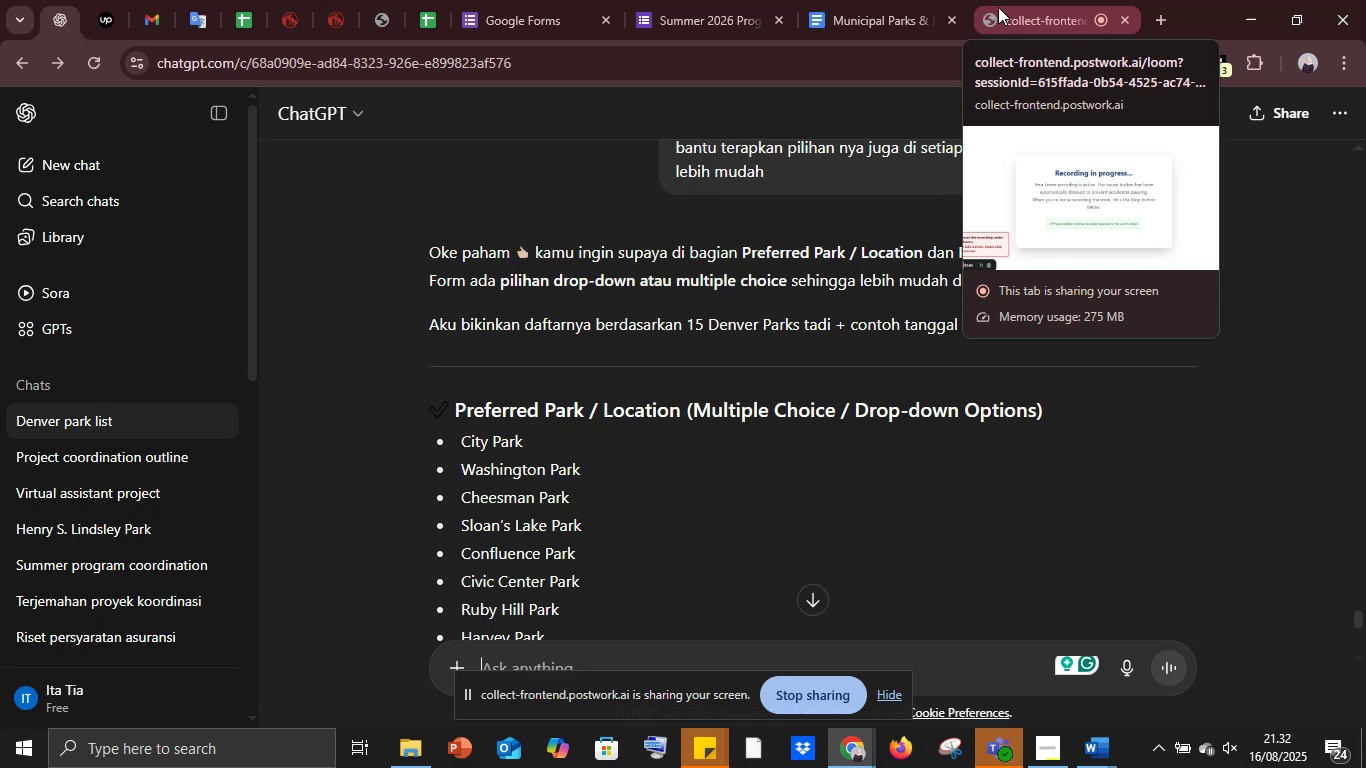 
wait(87.1)
 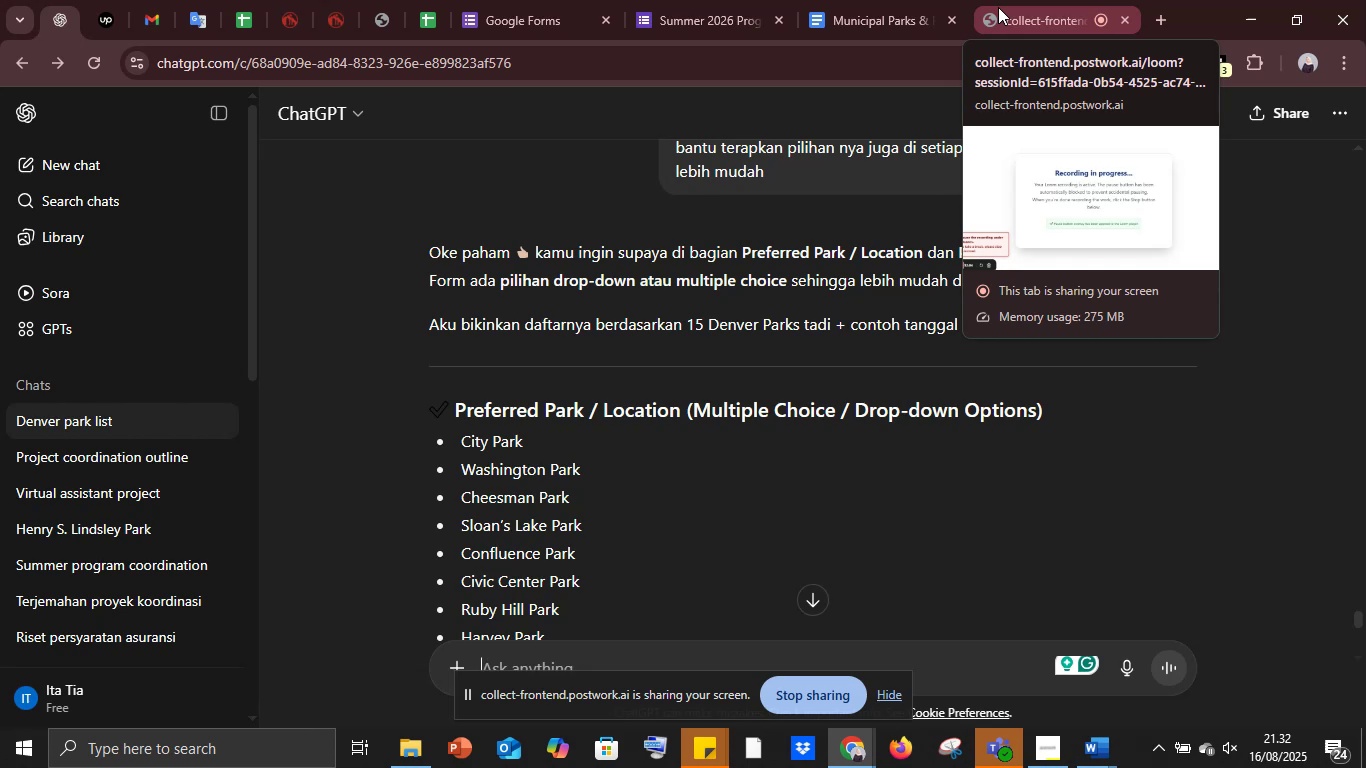 
scroll: coordinate [709, 399], scroll_direction: down, amount: 7.0
 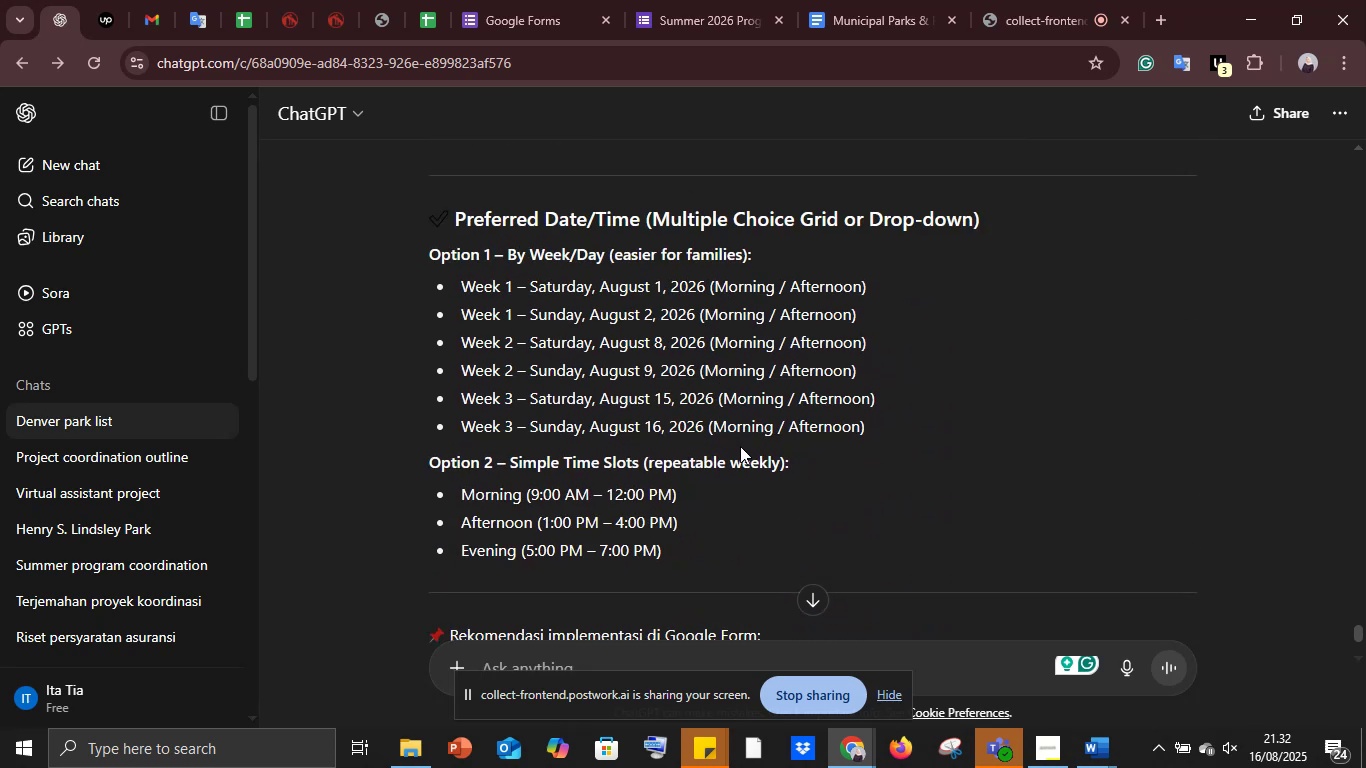 
wait(5.5)
 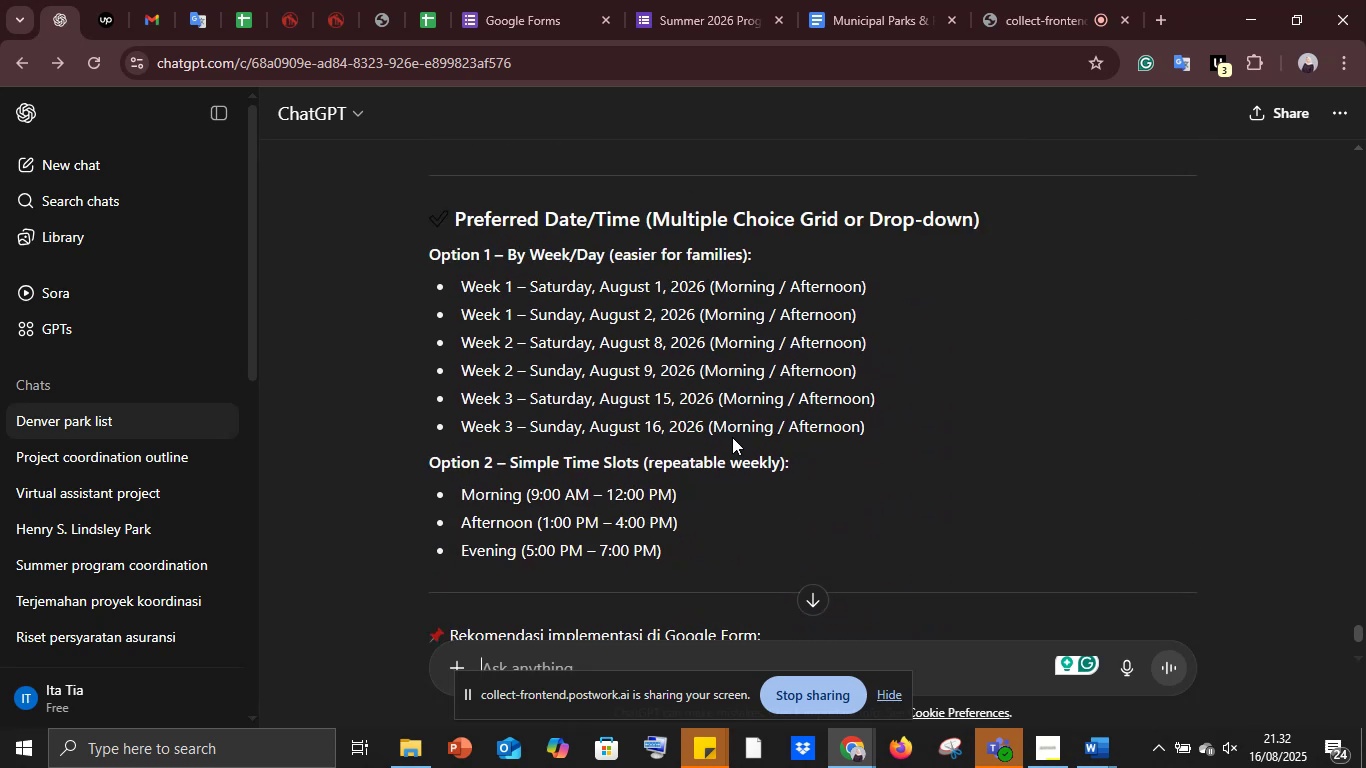 
scroll: coordinate [743, 448], scroll_direction: down, amount: 3.0
 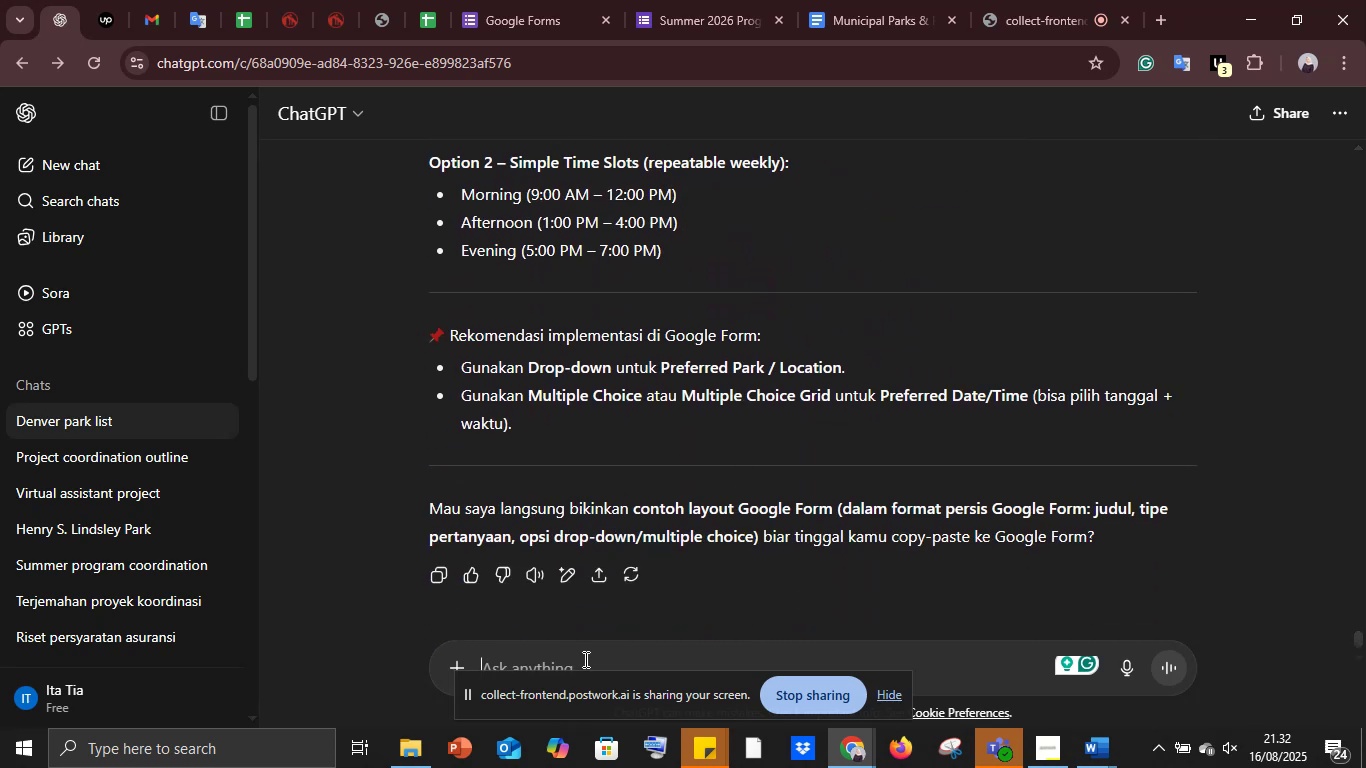 
left_click([581, 641])
 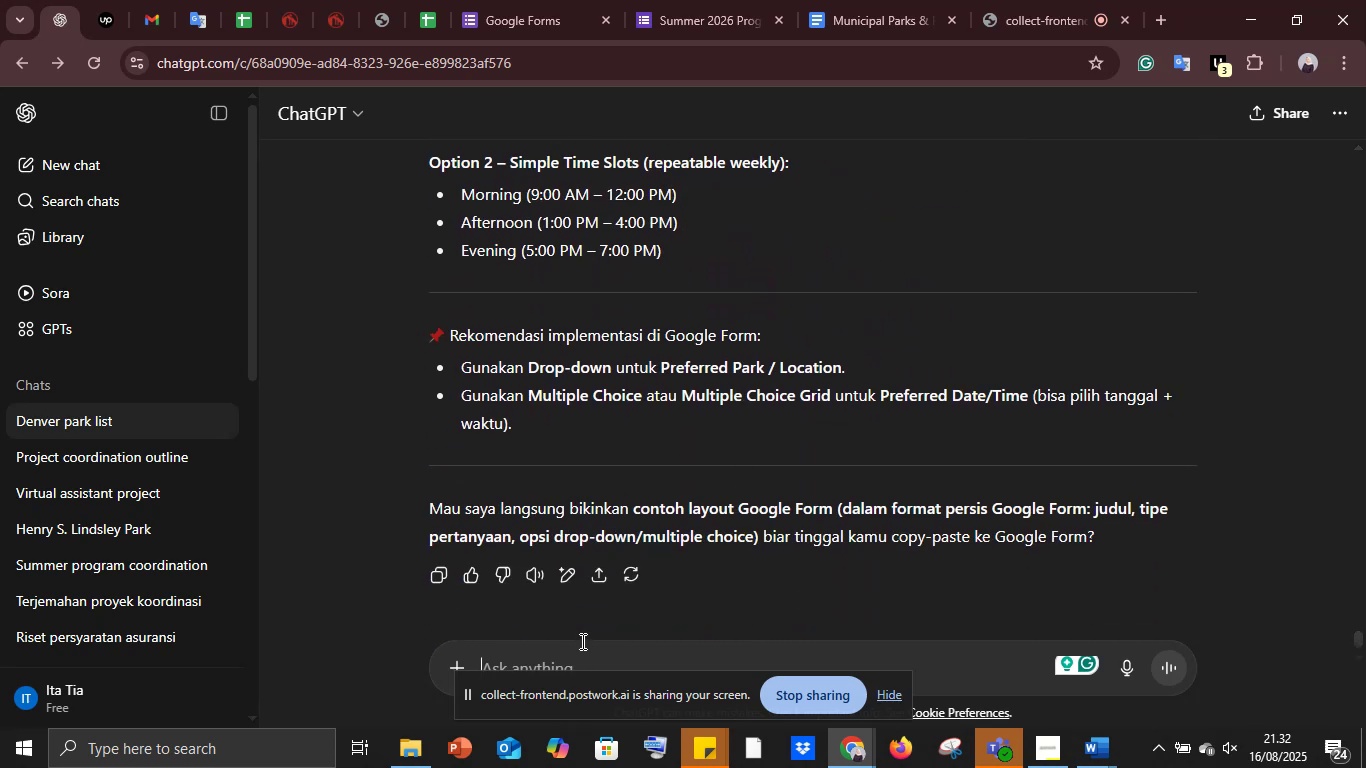 
type(bantu trapkan di google formnya u)
key(Backspace)
type(juga agr saya b)
key(Backspace)
type(mudah membuatnya nanti )
 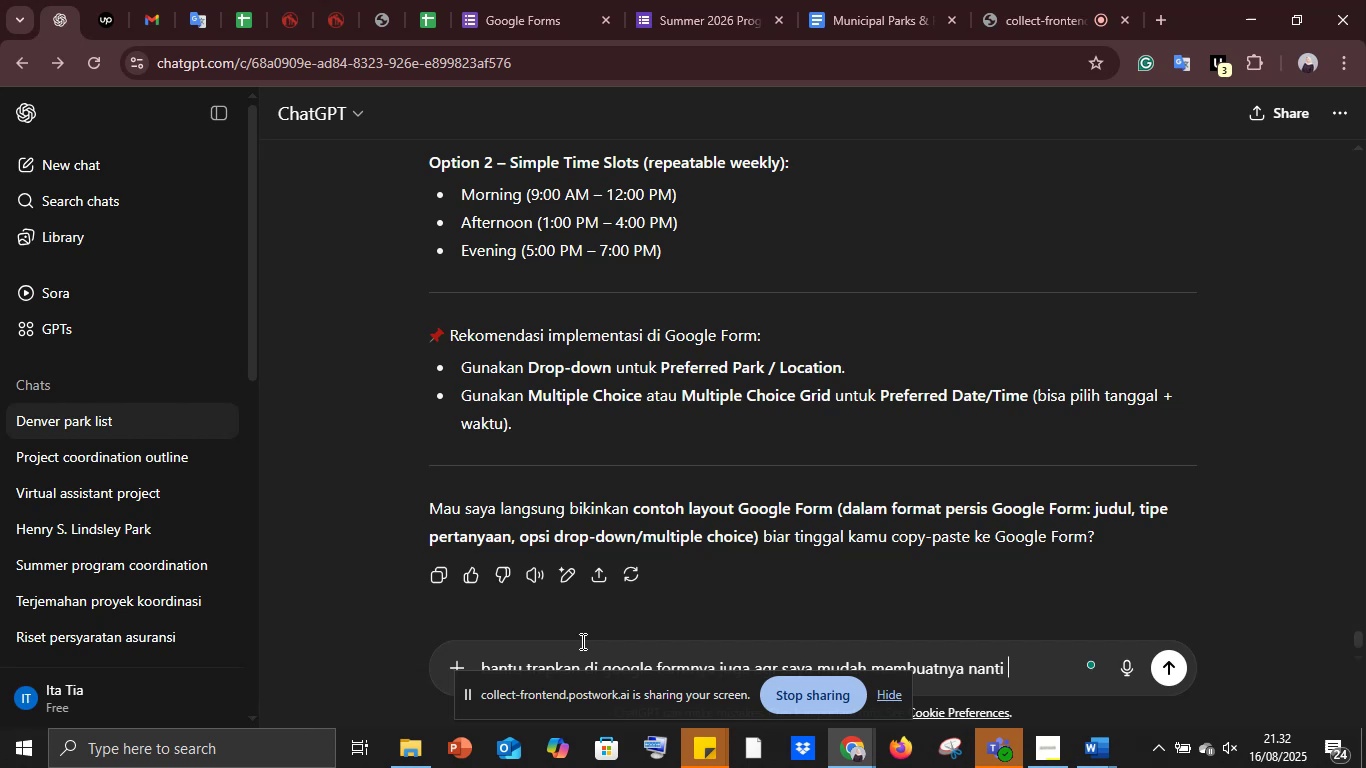 
key(Enter)
 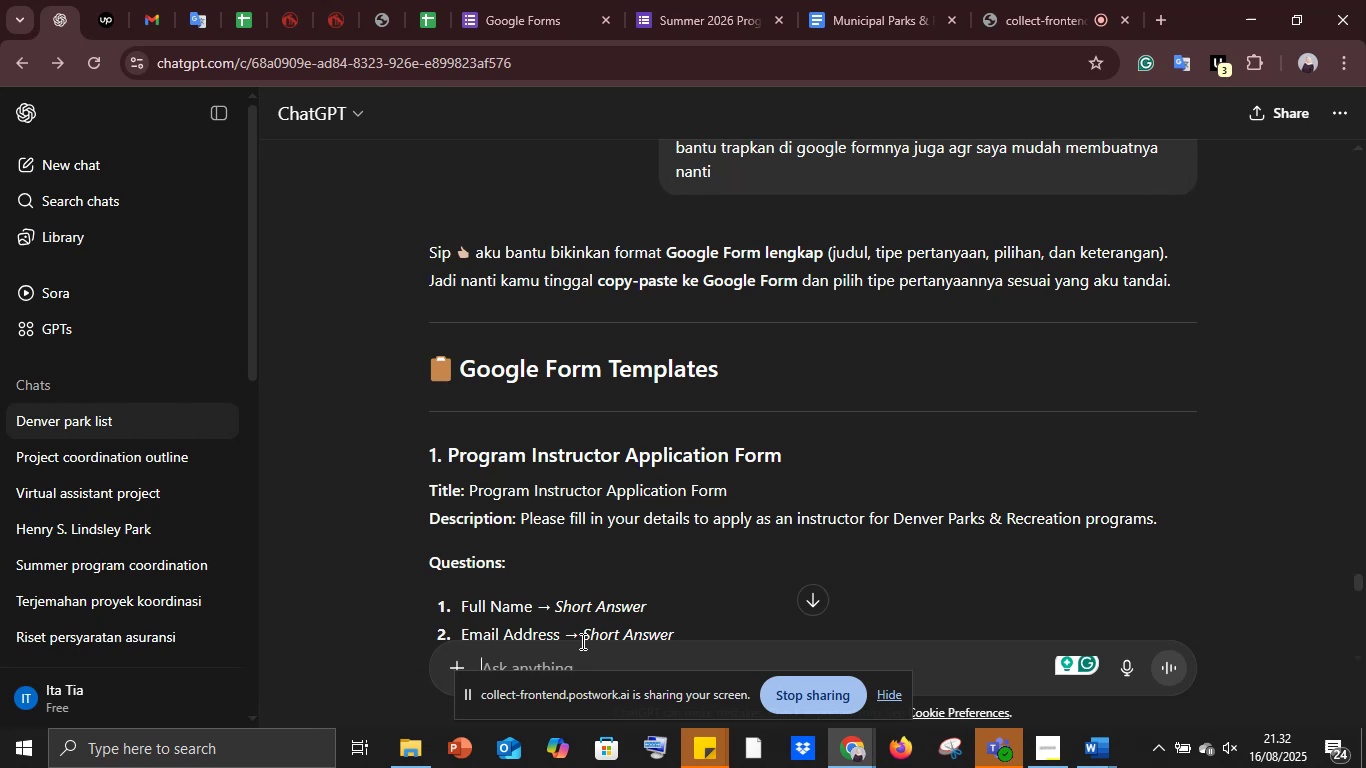 
wait(27.7)
 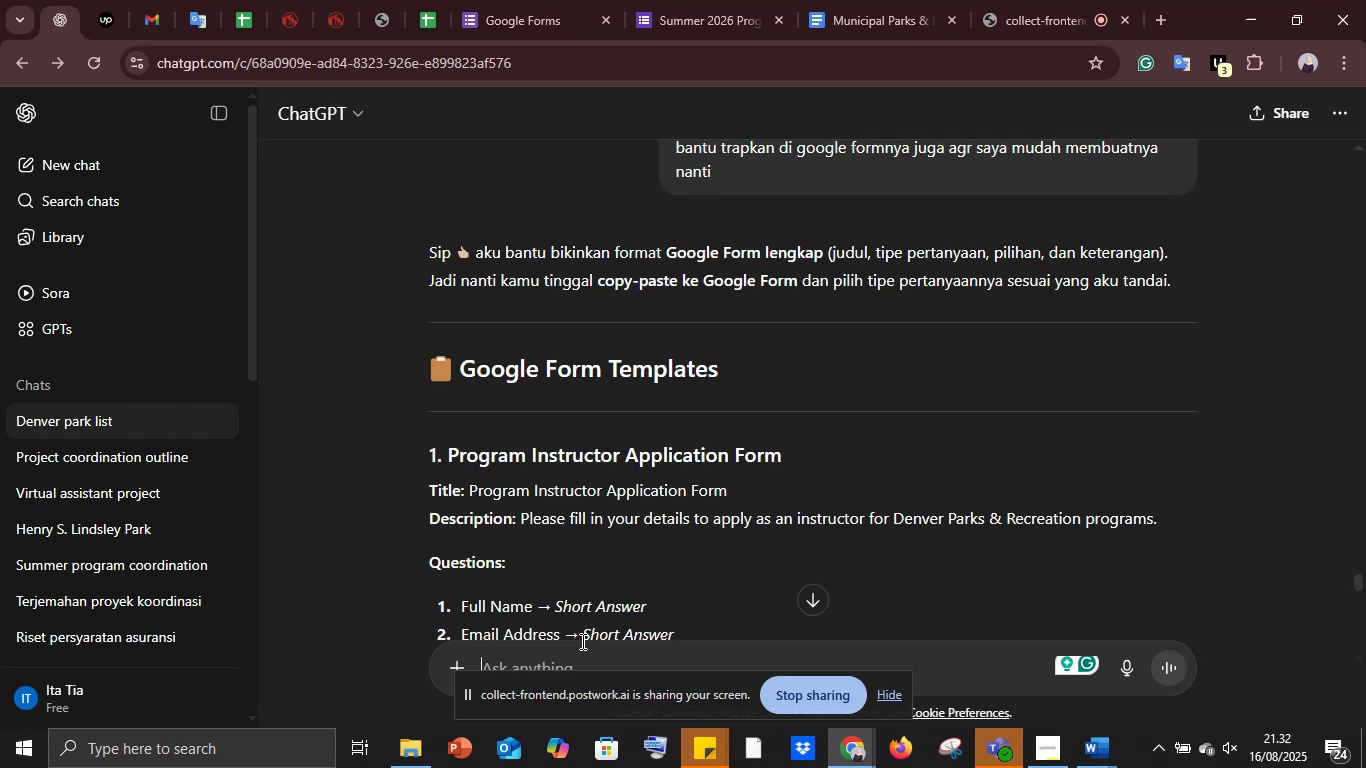 
scroll: coordinate [579, 552], scroll_direction: down, amount: 21.0
 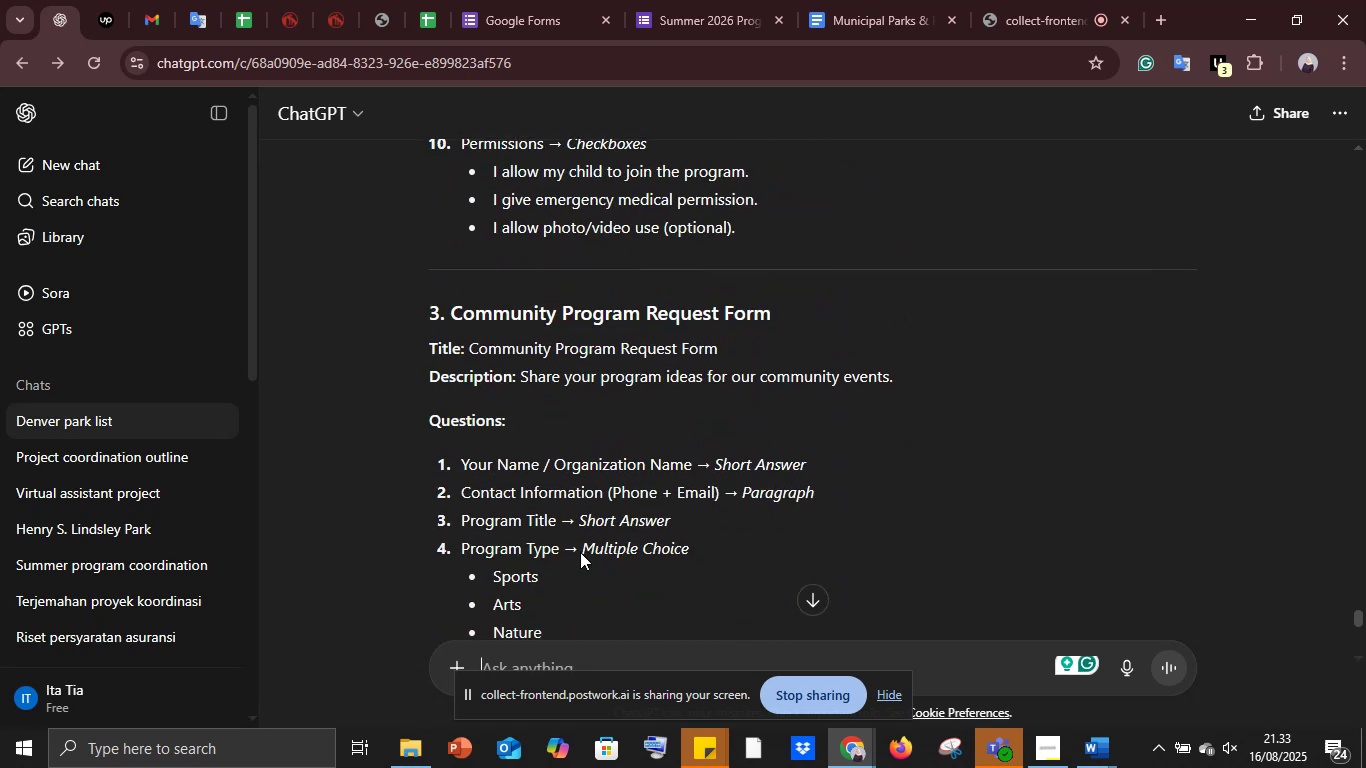 
scroll: coordinate [585, 556], scroll_direction: down, amount: 14.0
 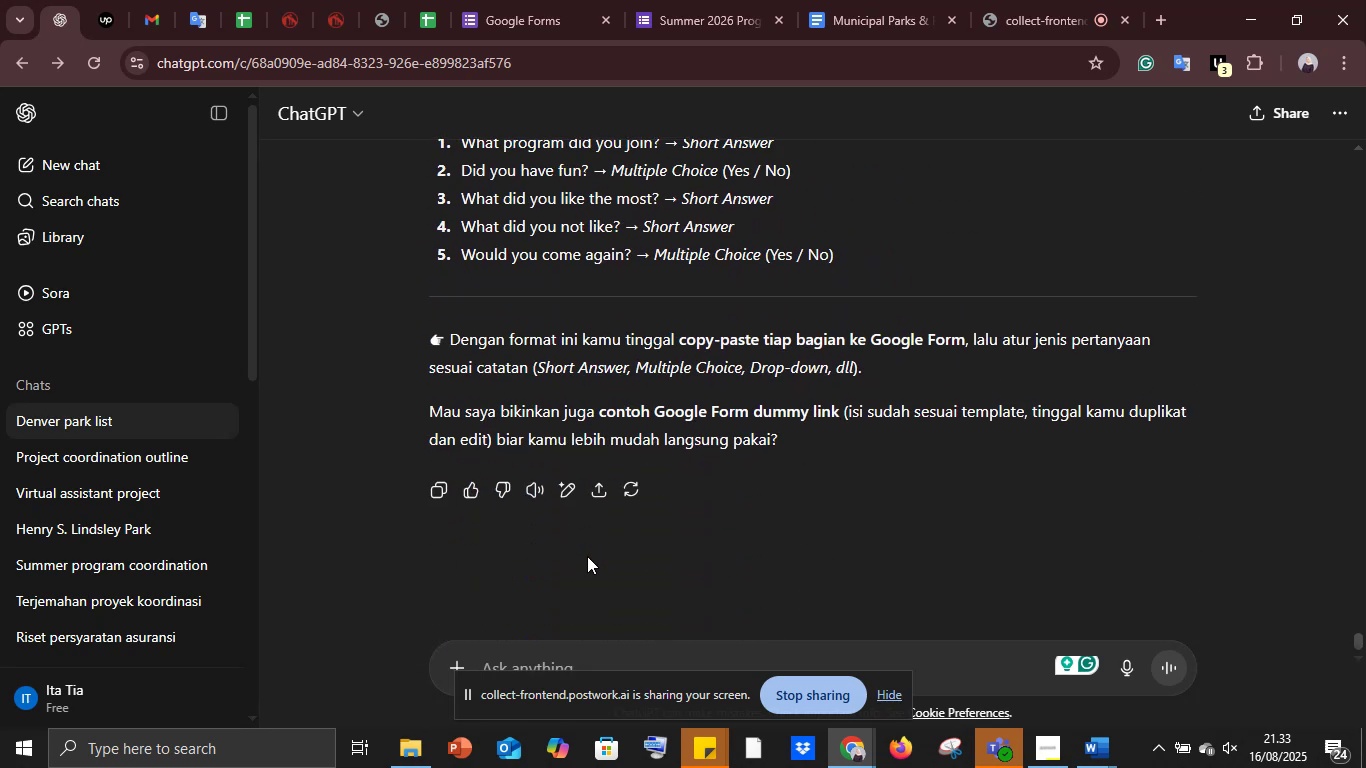 
wait(6.7)
 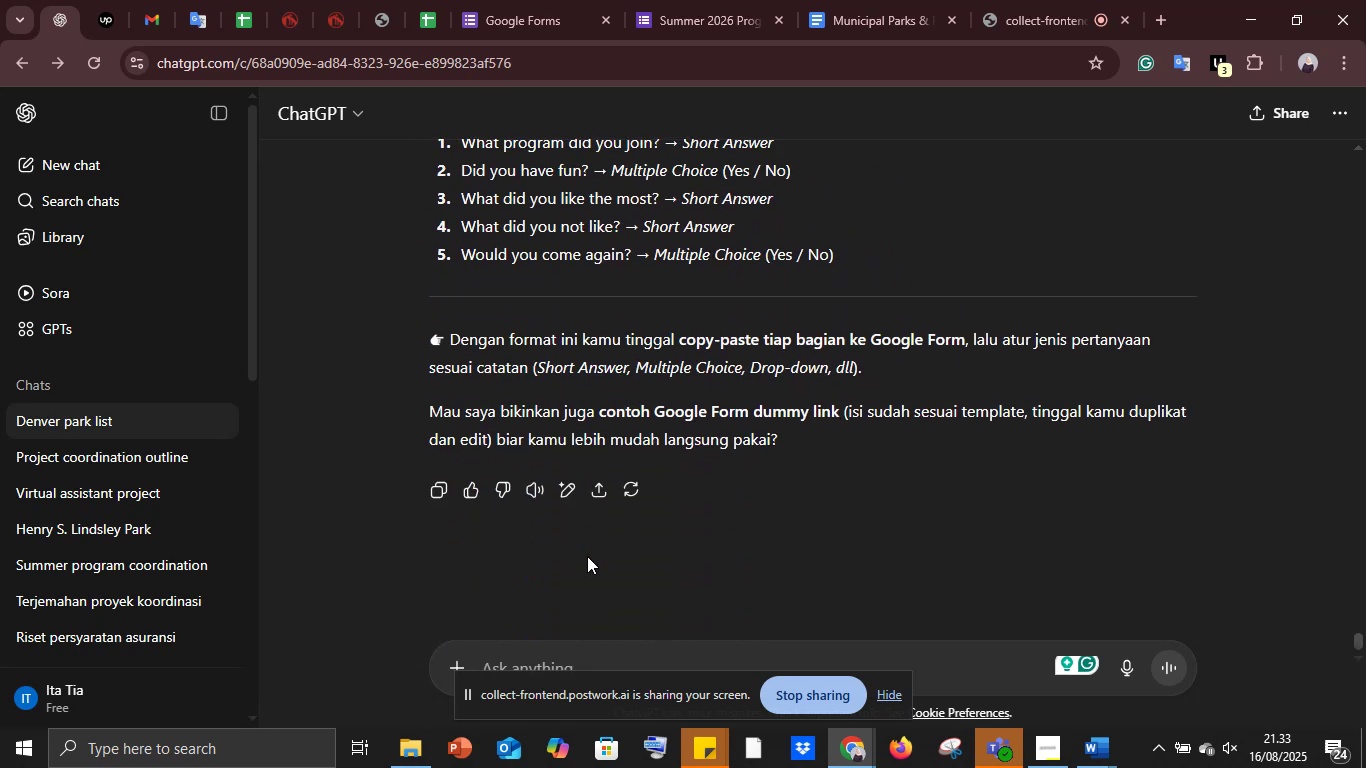 
scroll: coordinate [587, 552], scroll_direction: up, amount: 36.0
 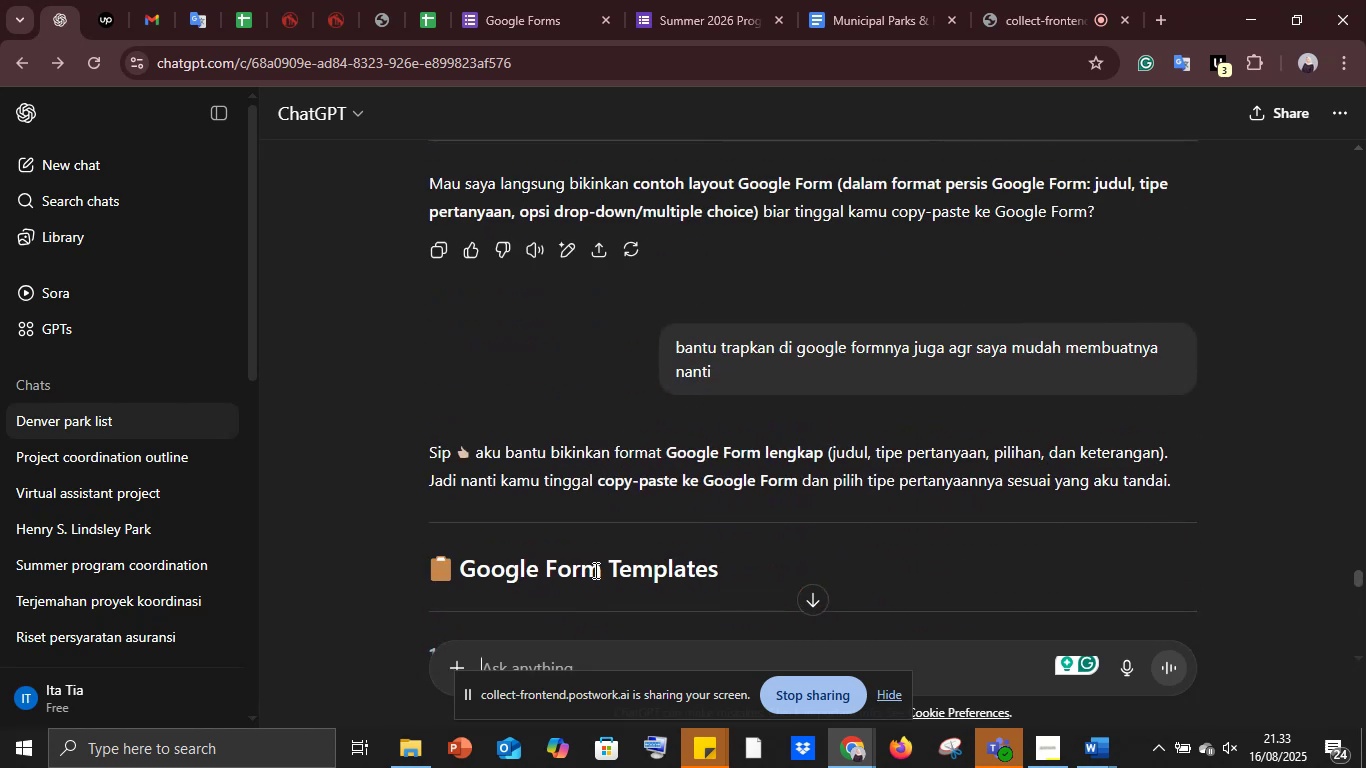 
scroll: coordinate [582, 566], scroll_direction: down, amount: 4.0
 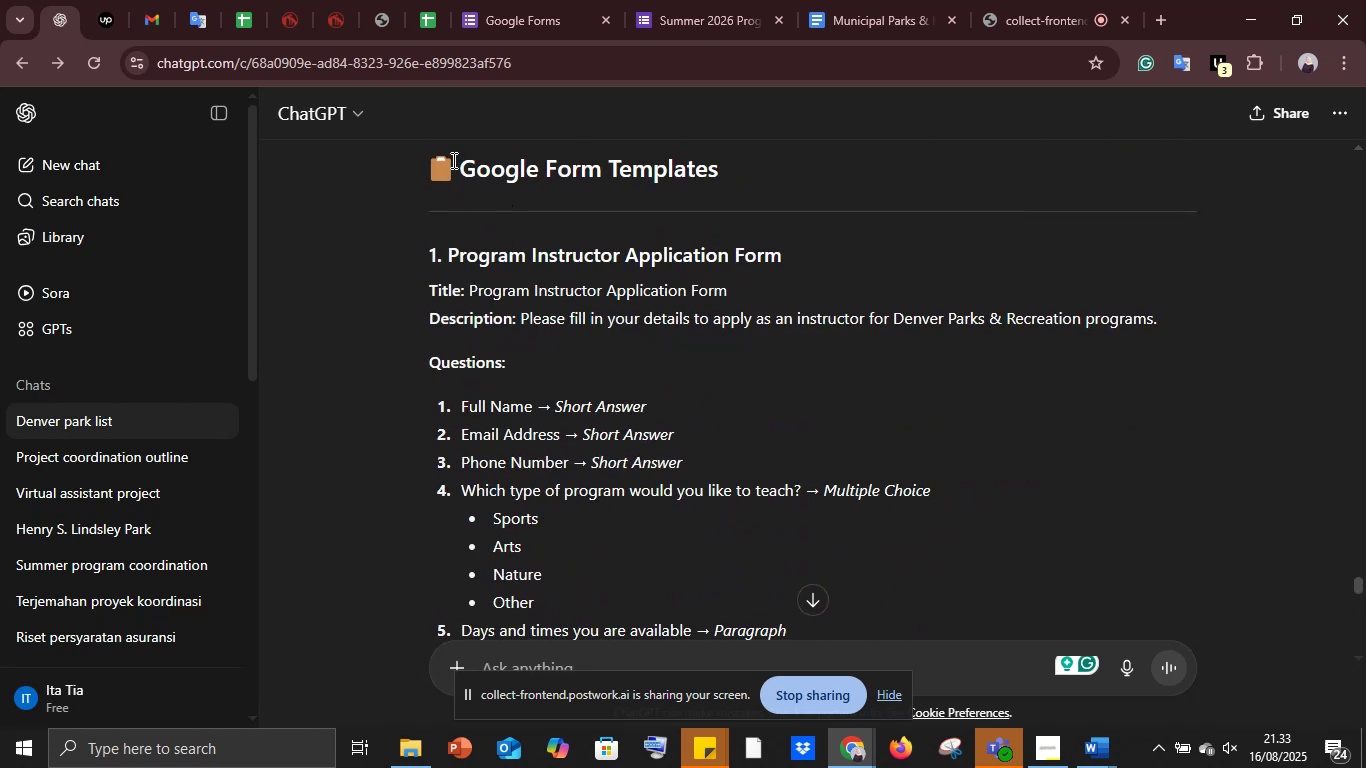 
left_click_drag(start_coordinate=[461, 163], to_coordinate=[924, 265])
 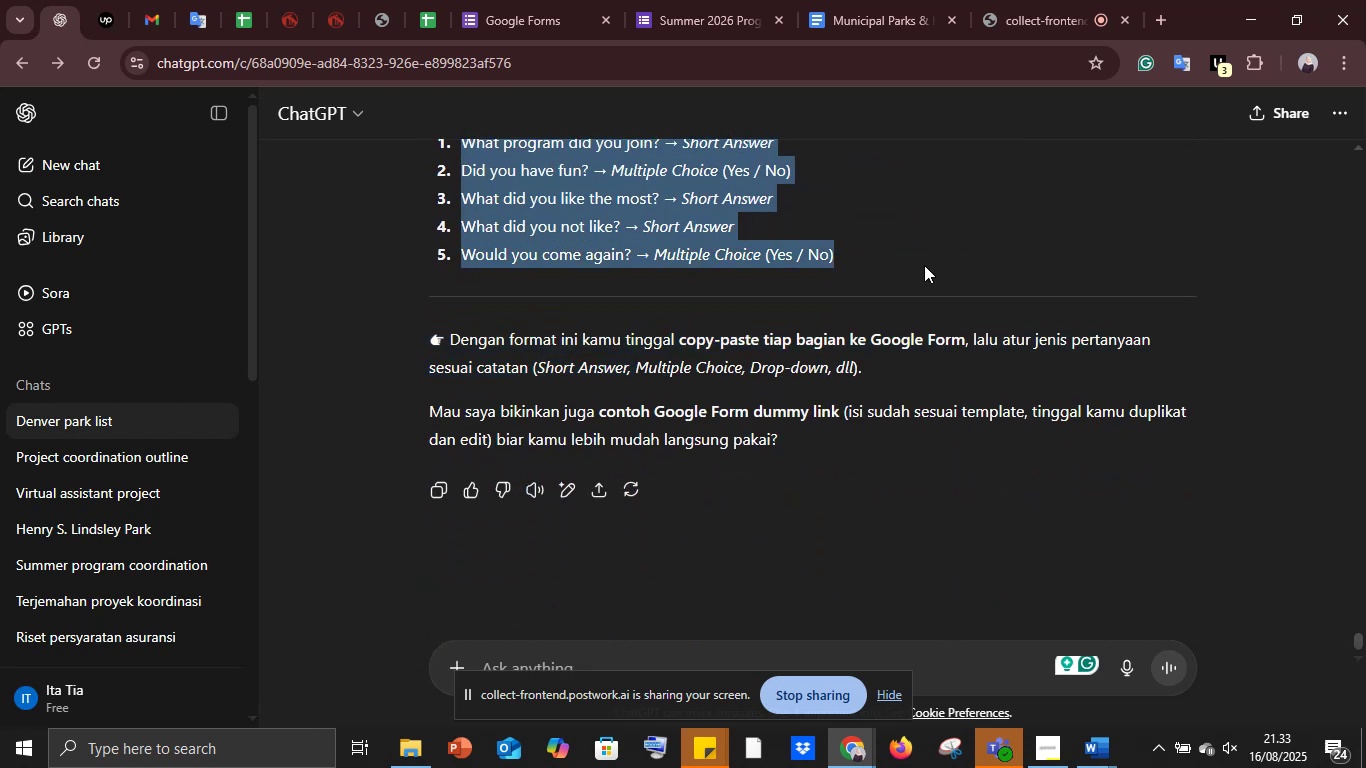 
scroll: coordinate [633, 359], scroll_direction: down, amount: 34.0
 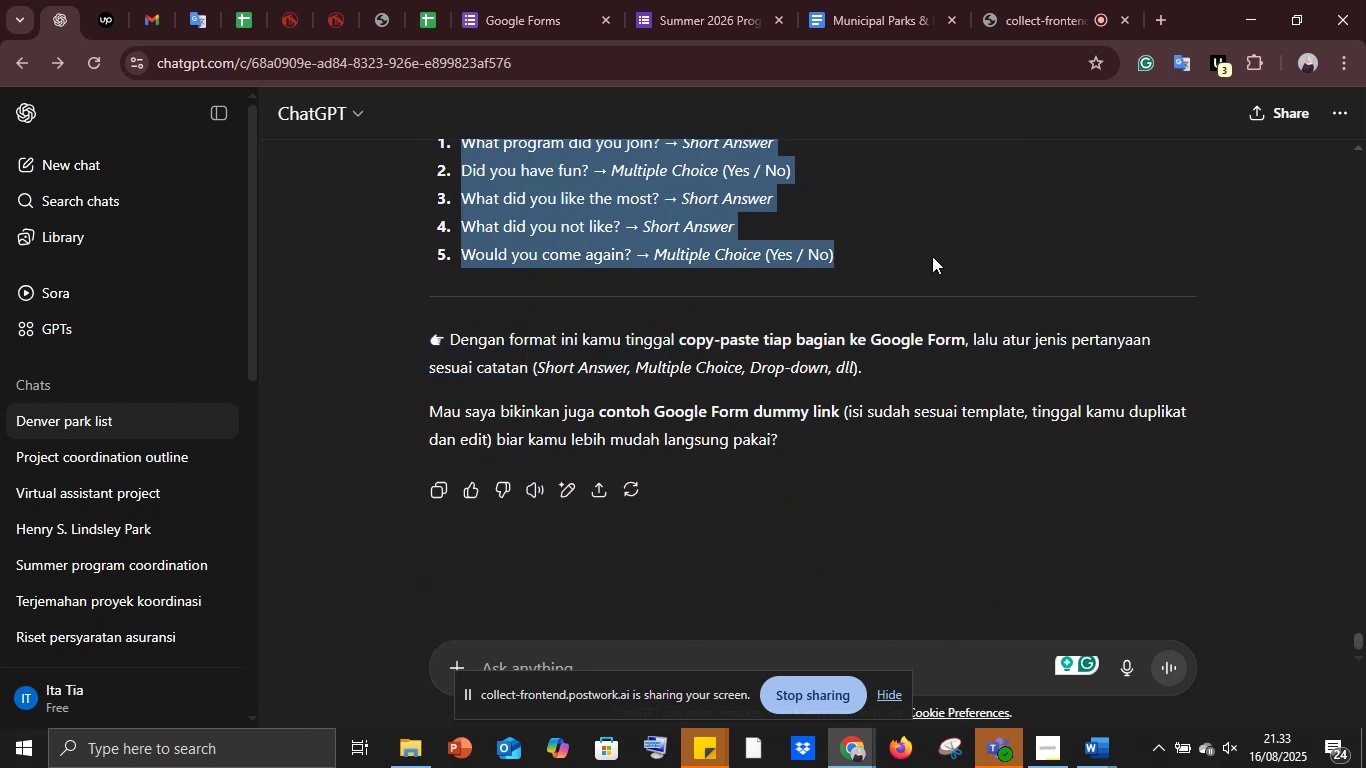 
key(Control+C)
 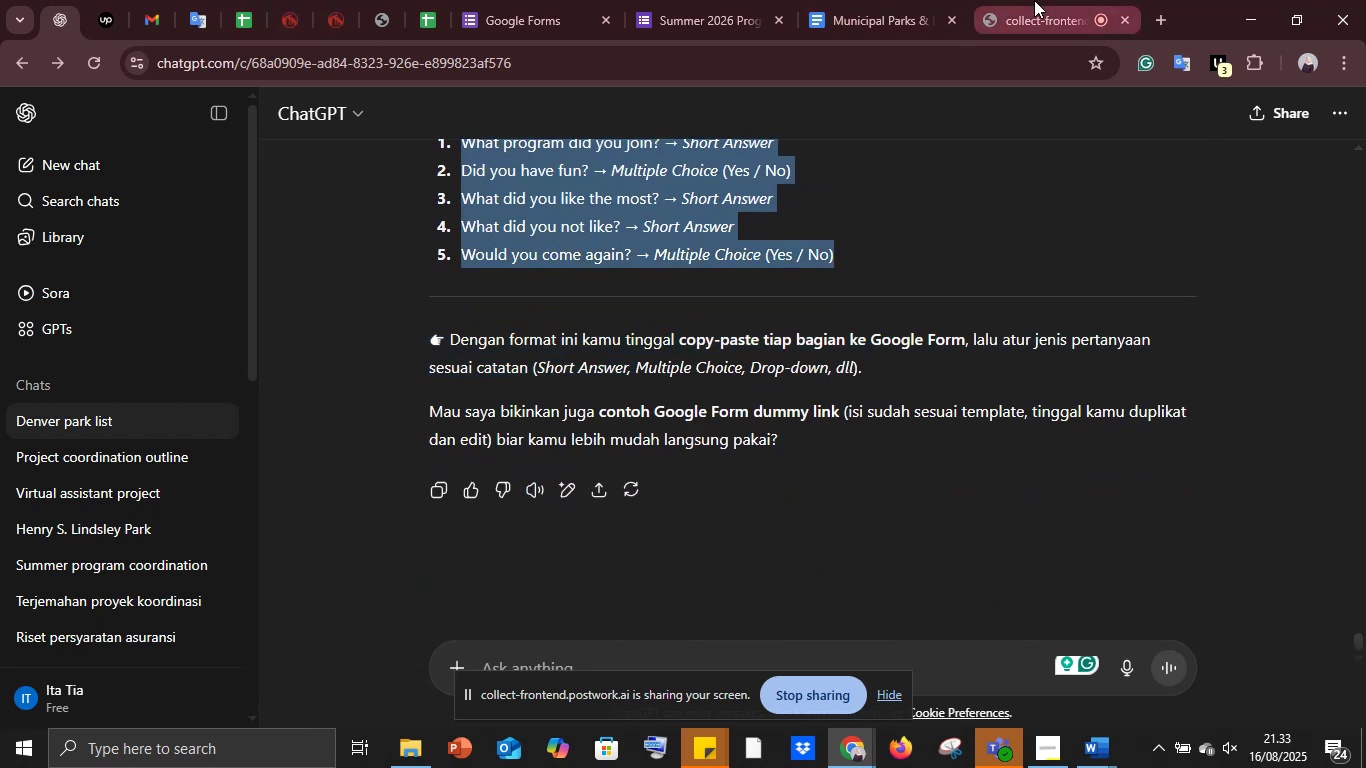 
left_click([874, 0])
 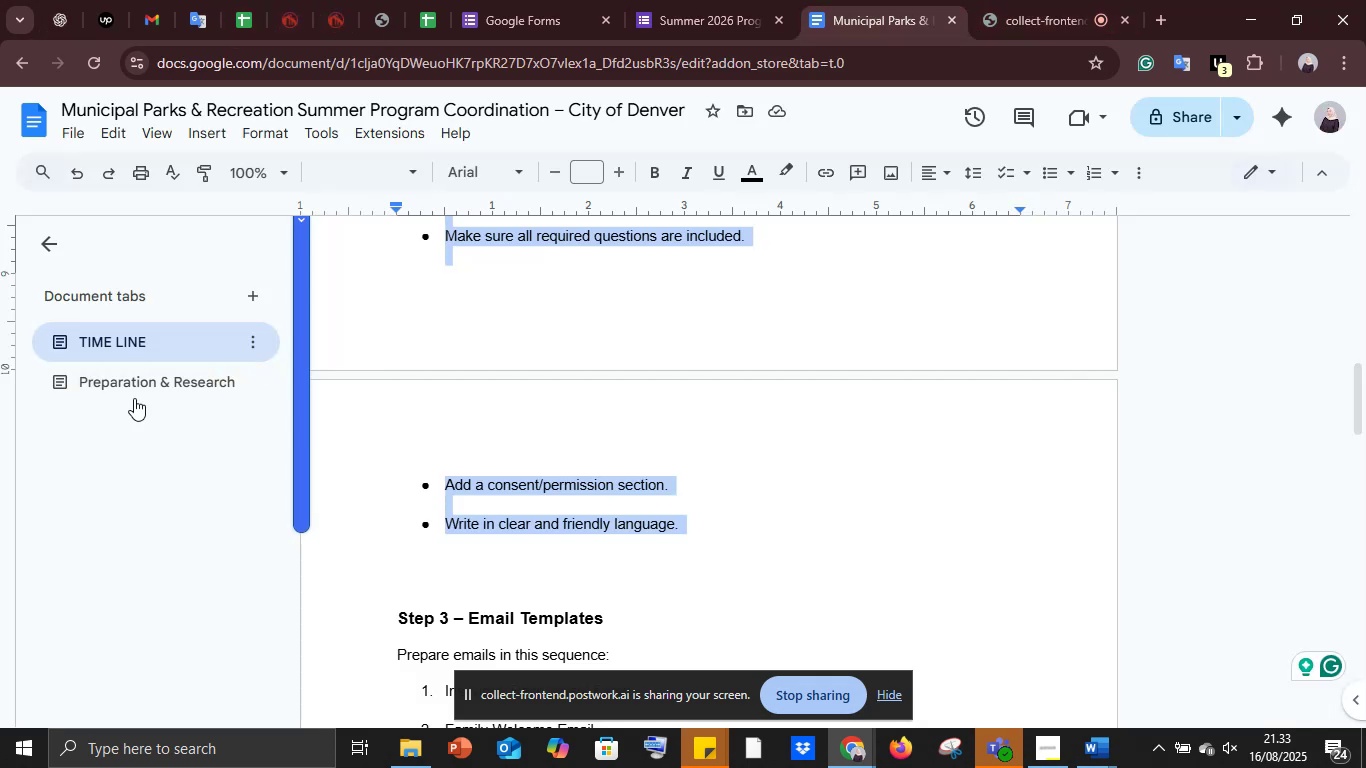 
left_click([131, 387])
 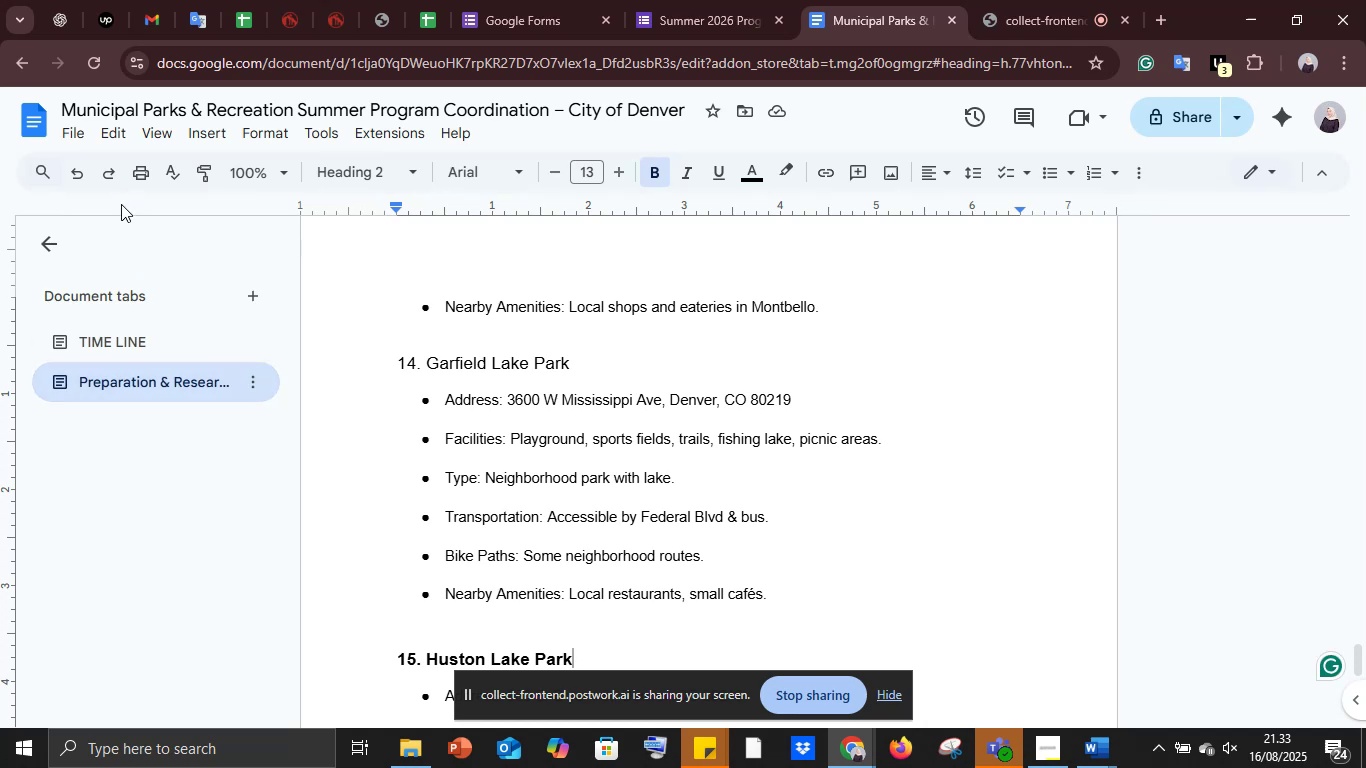 
left_click([251, 300])
 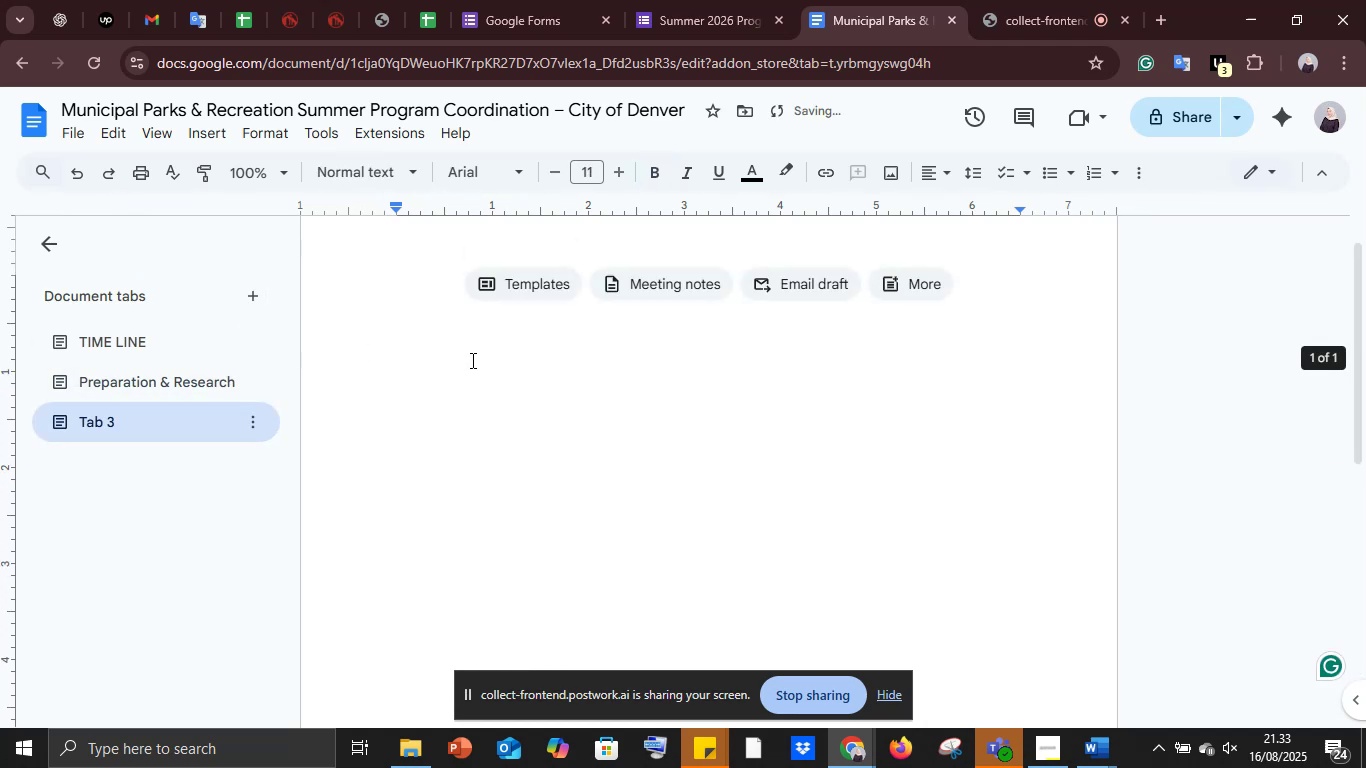 
key(Control+V)
 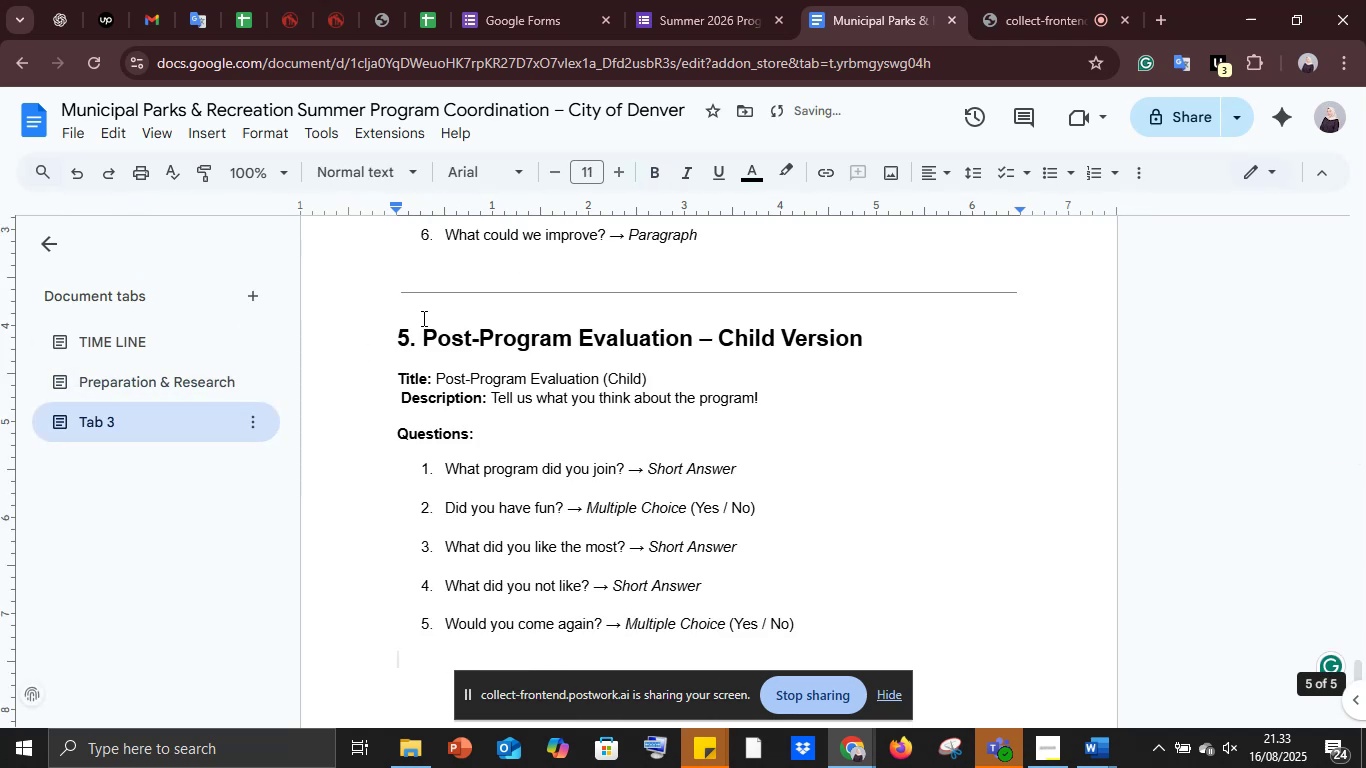 
scroll: coordinate [448, 326], scroll_direction: up, amount: 55.0
 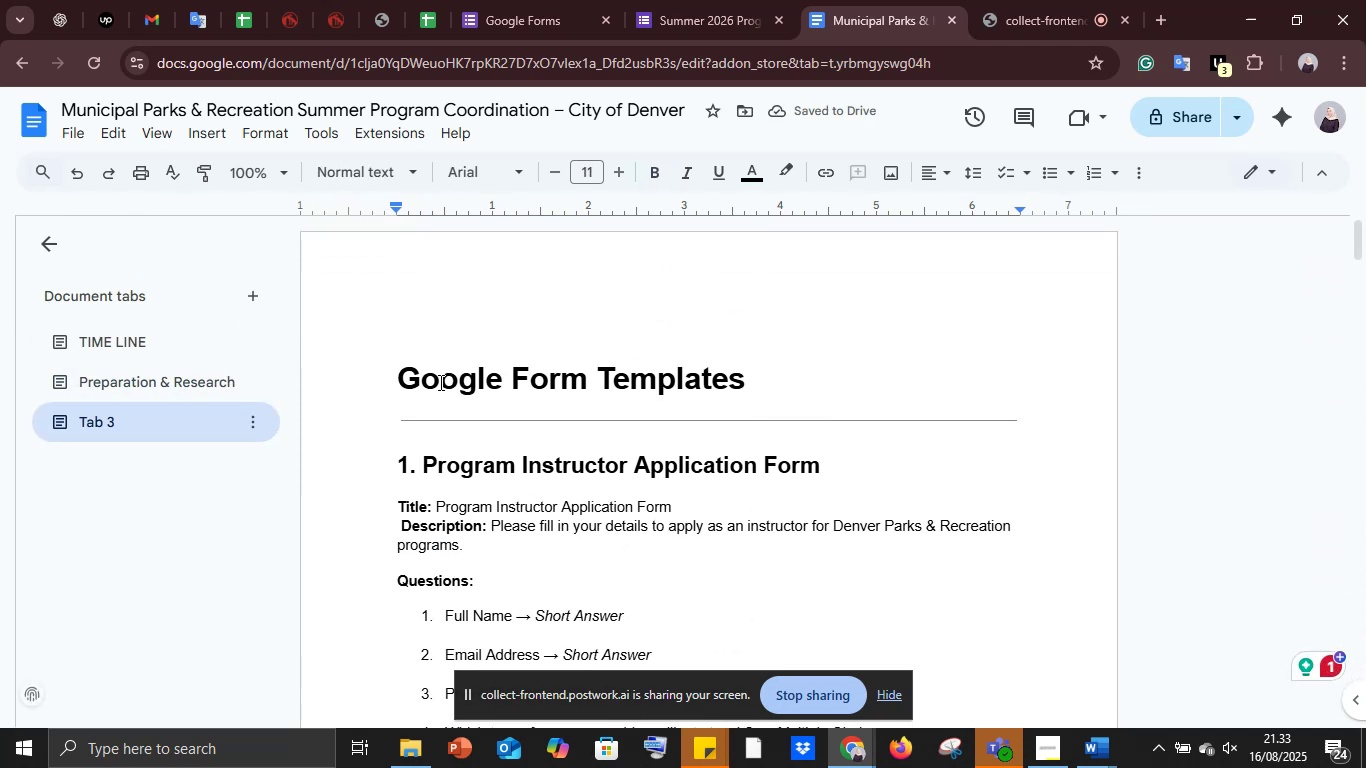 
left_click_drag(start_coordinate=[401, 374], to_coordinate=[755, 373])
 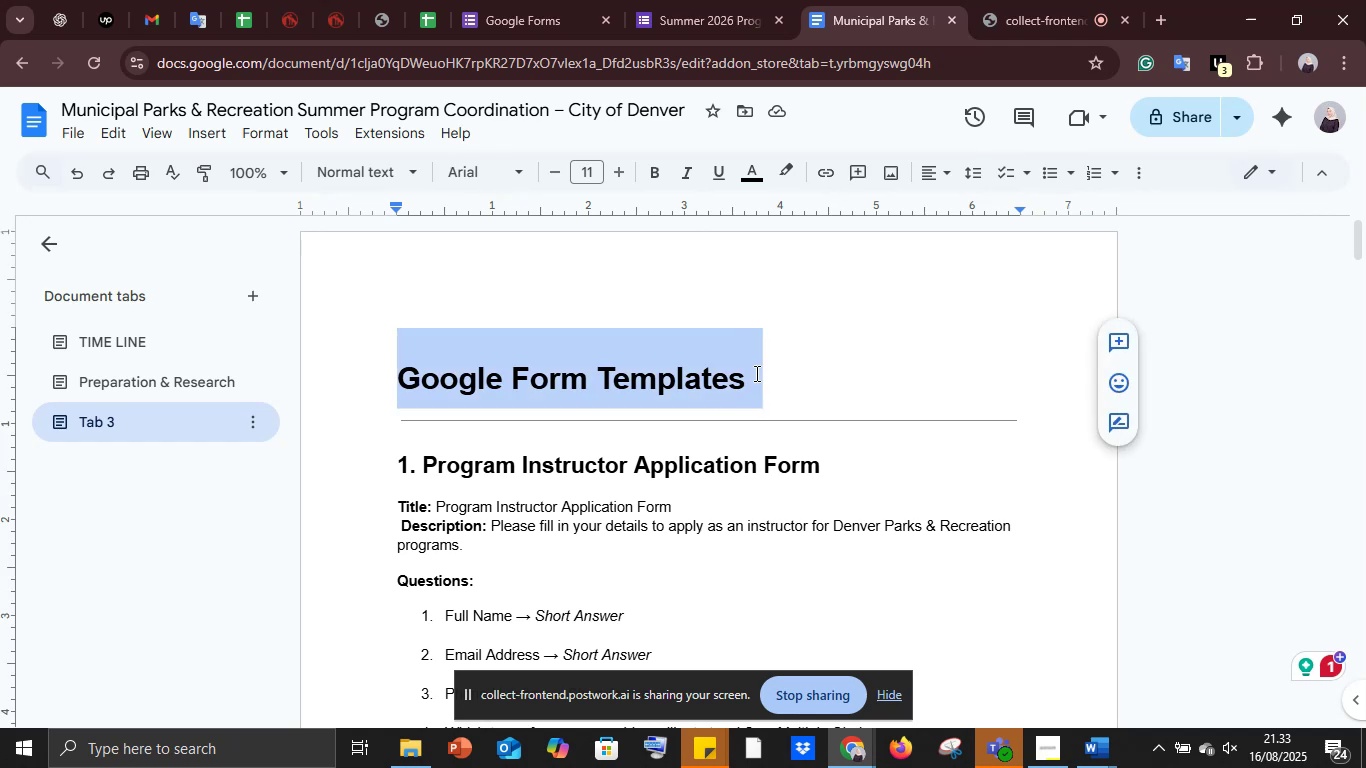 
key(Control+C)
 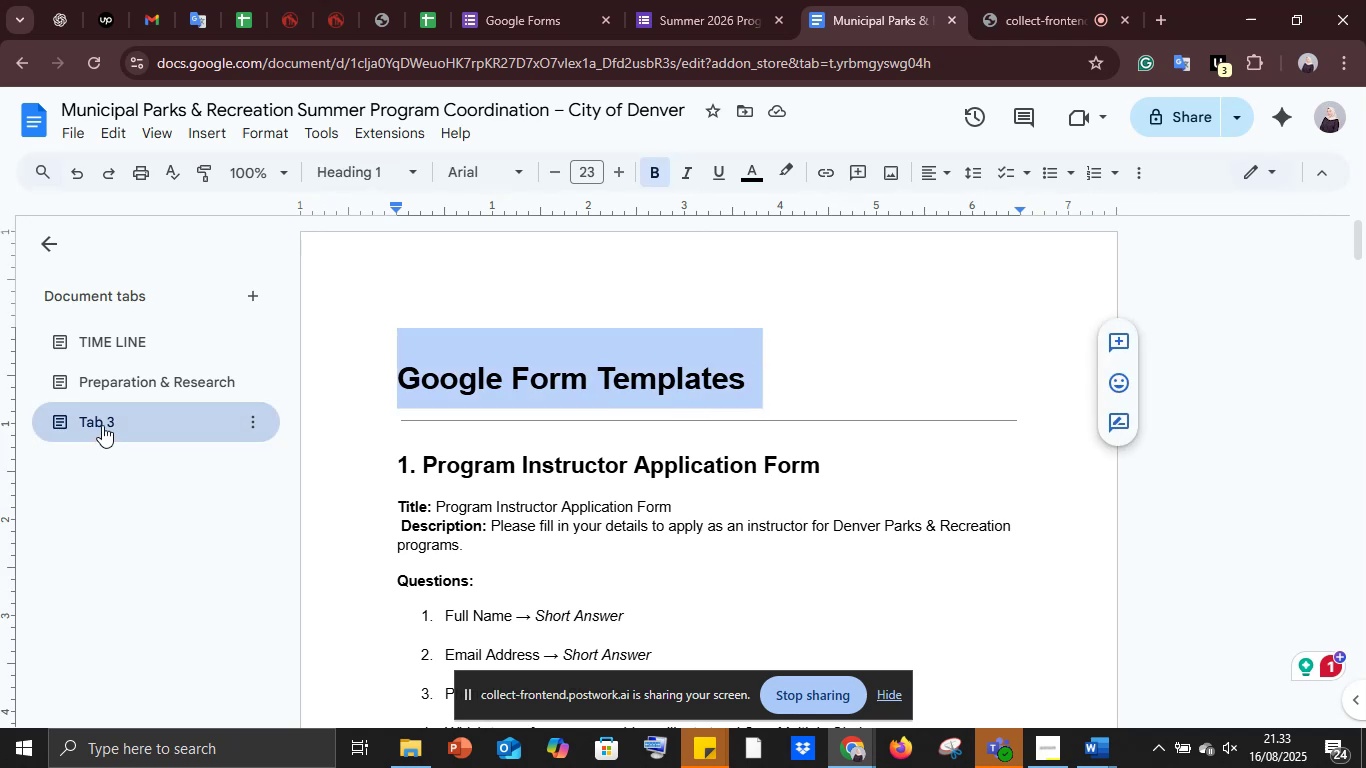 
double_click([102, 424])
 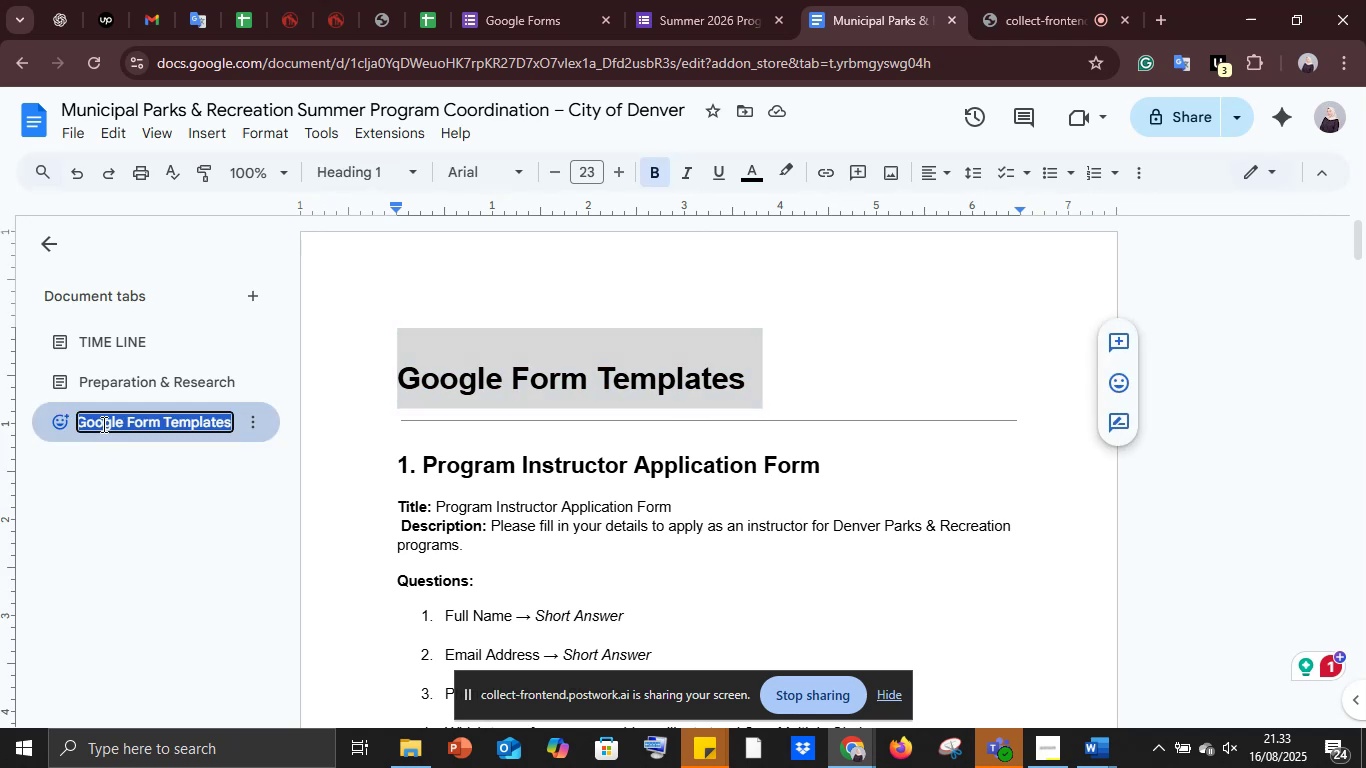 
triple_click([102, 424])
 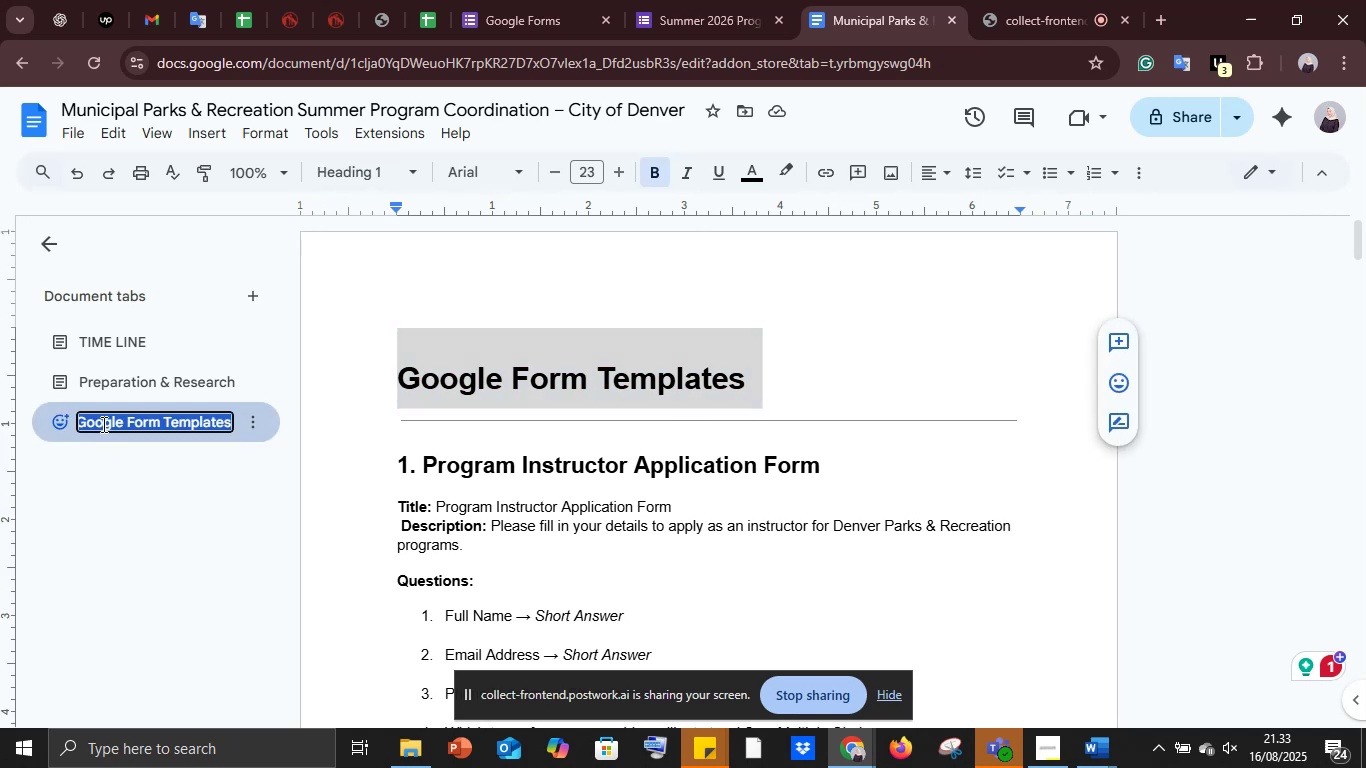 
key(Control+V)
 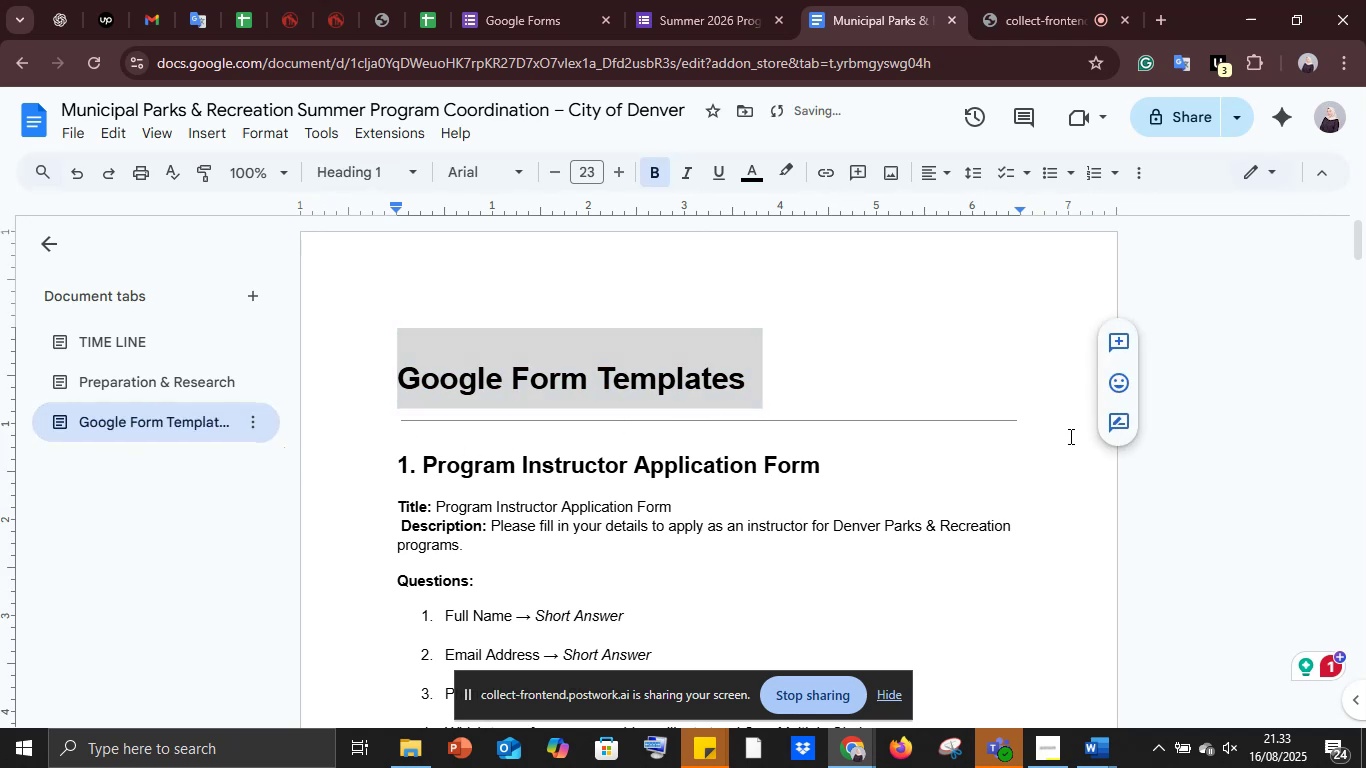 
left_click([1039, 418])
 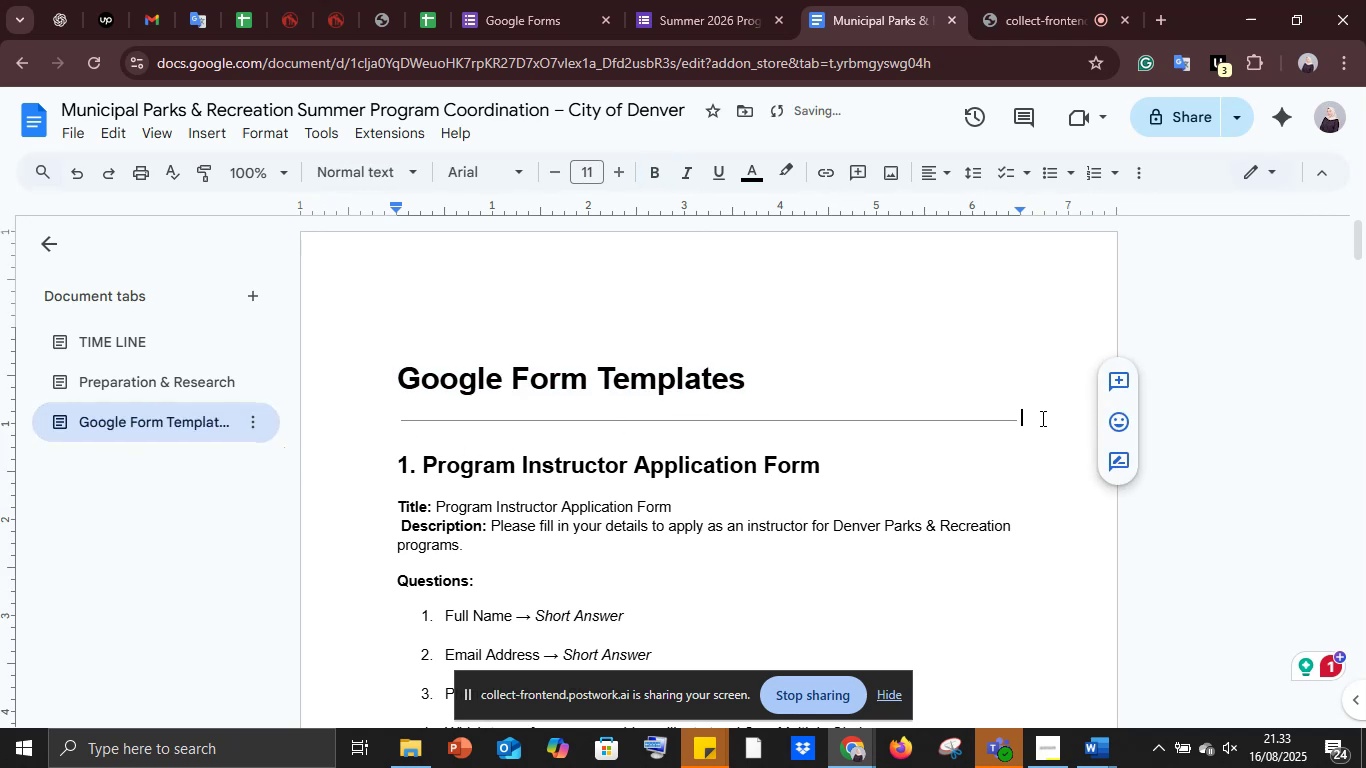 
left_click_drag(start_coordinate=[1041, 418], to_coordinate=[345, 366])
 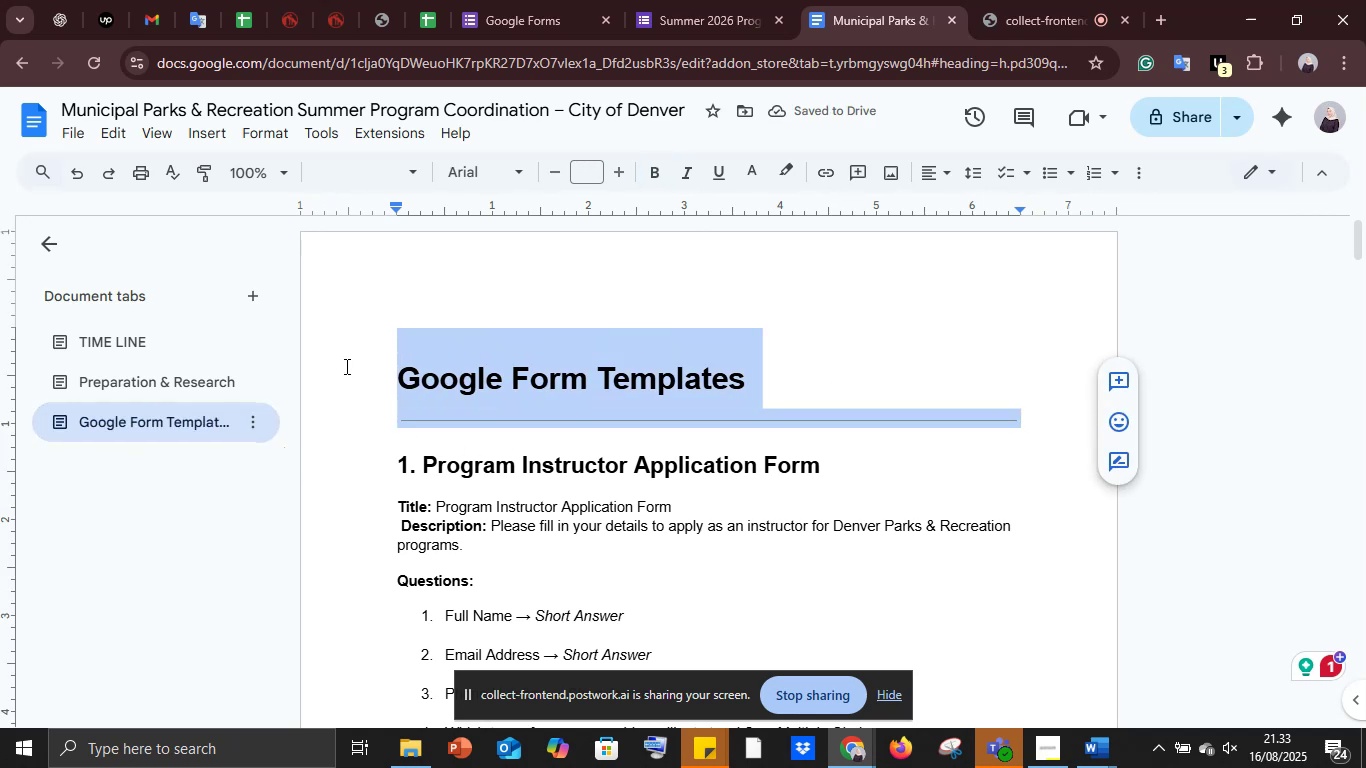 
key(Backspace)
 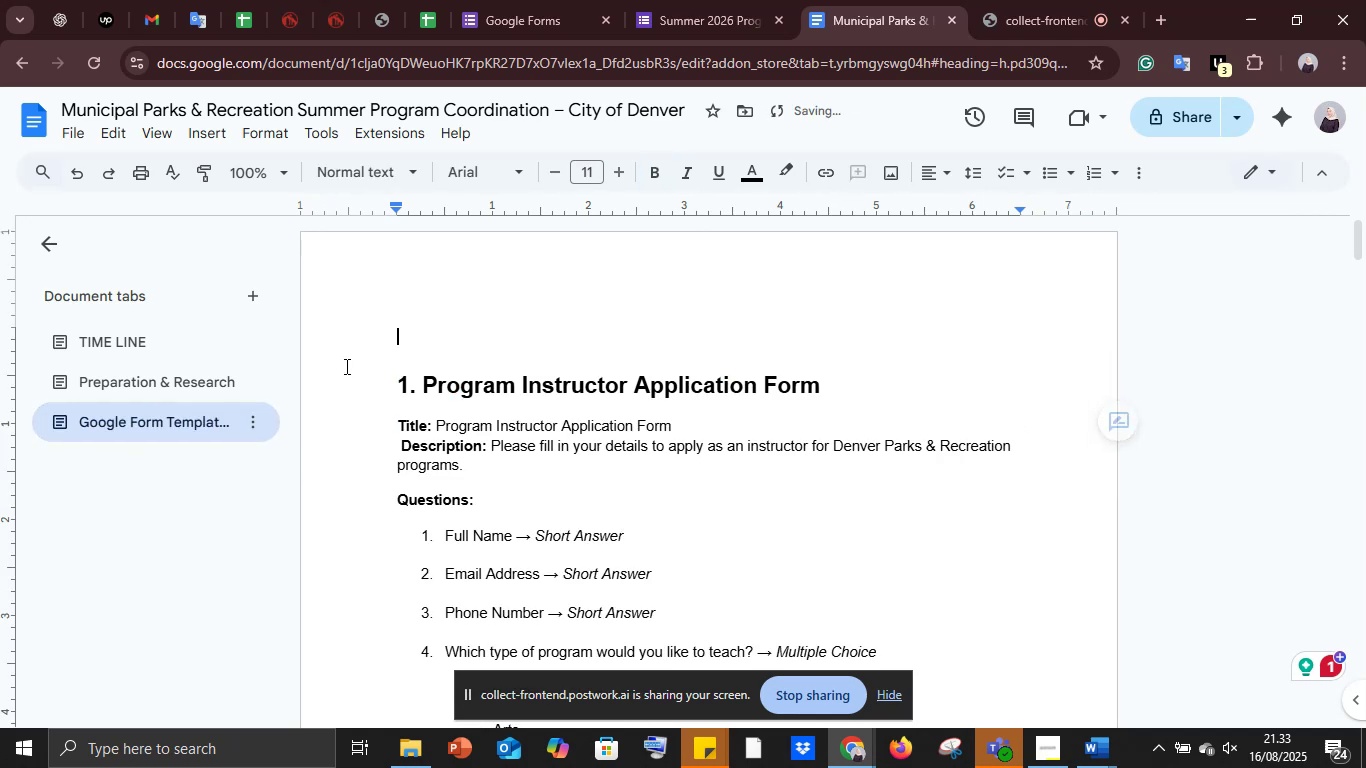 
key(Backspace)
 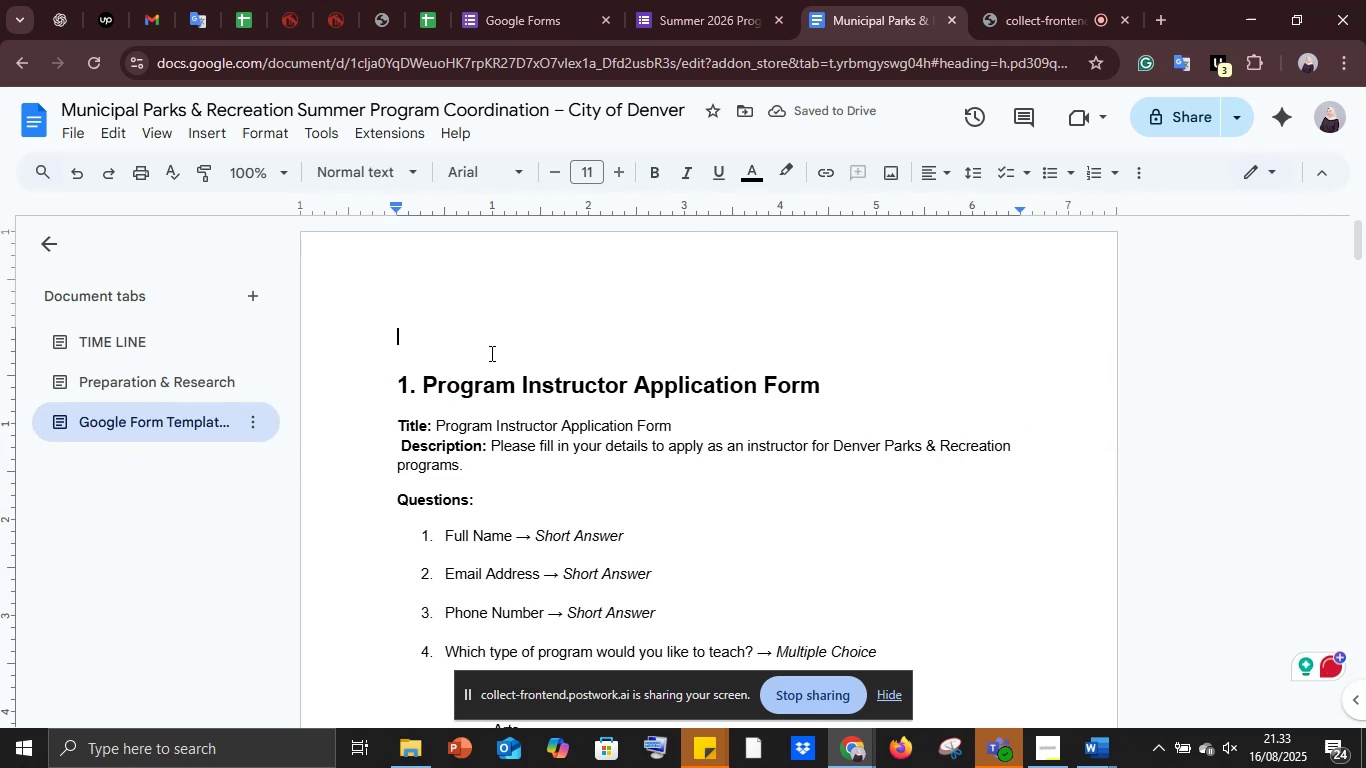 
scroll: coordinate [540, 373], scroll_direction: down, amount: 10.0
 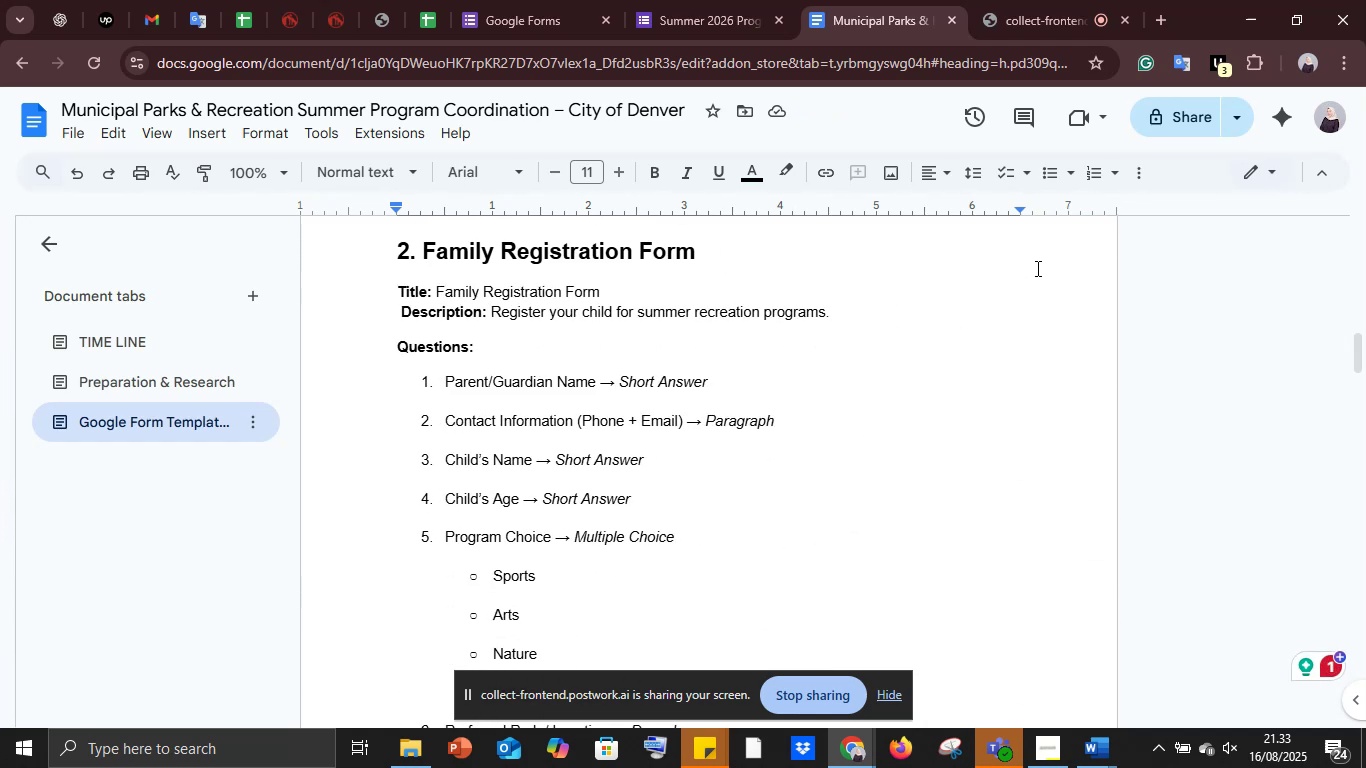 
scroll: coordinate [1041, 286], scroll_direction: up, amount: 1.0
 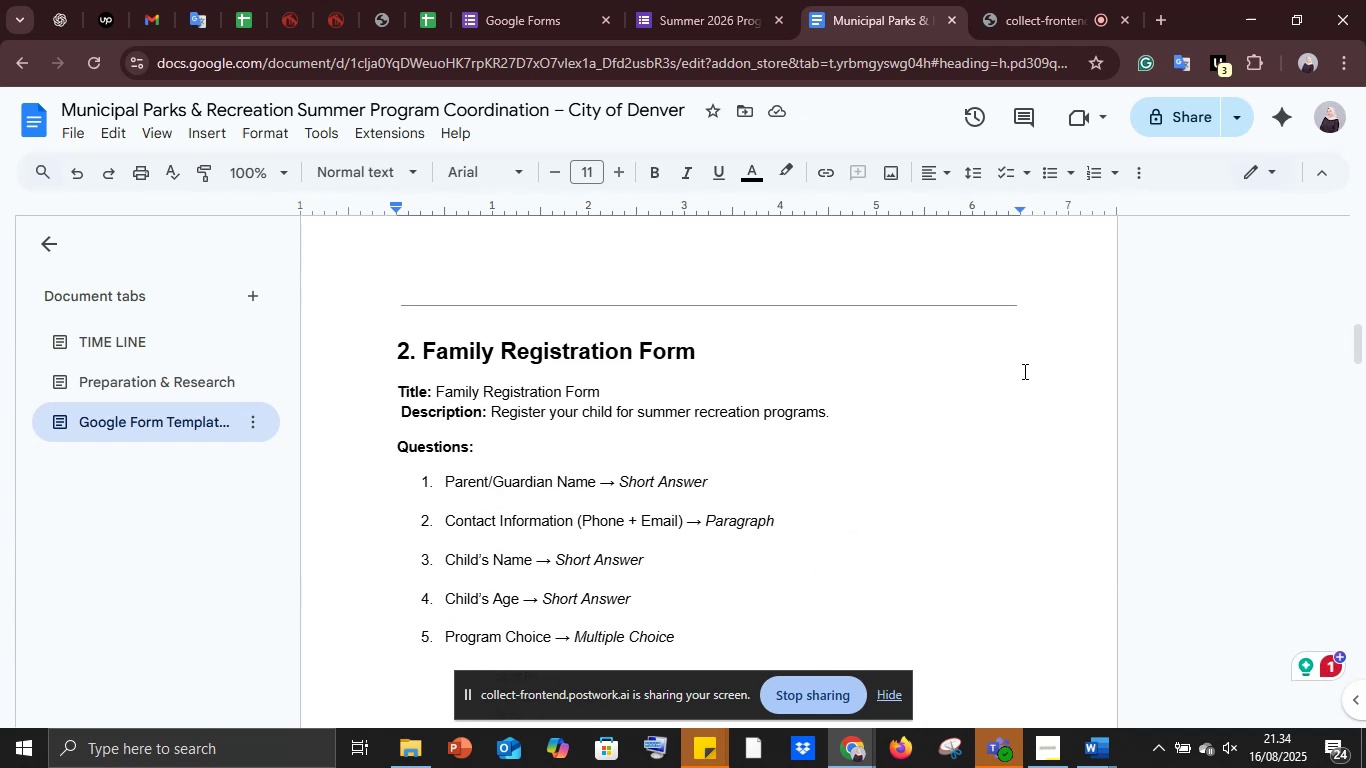 
left_click([1027, 301])
 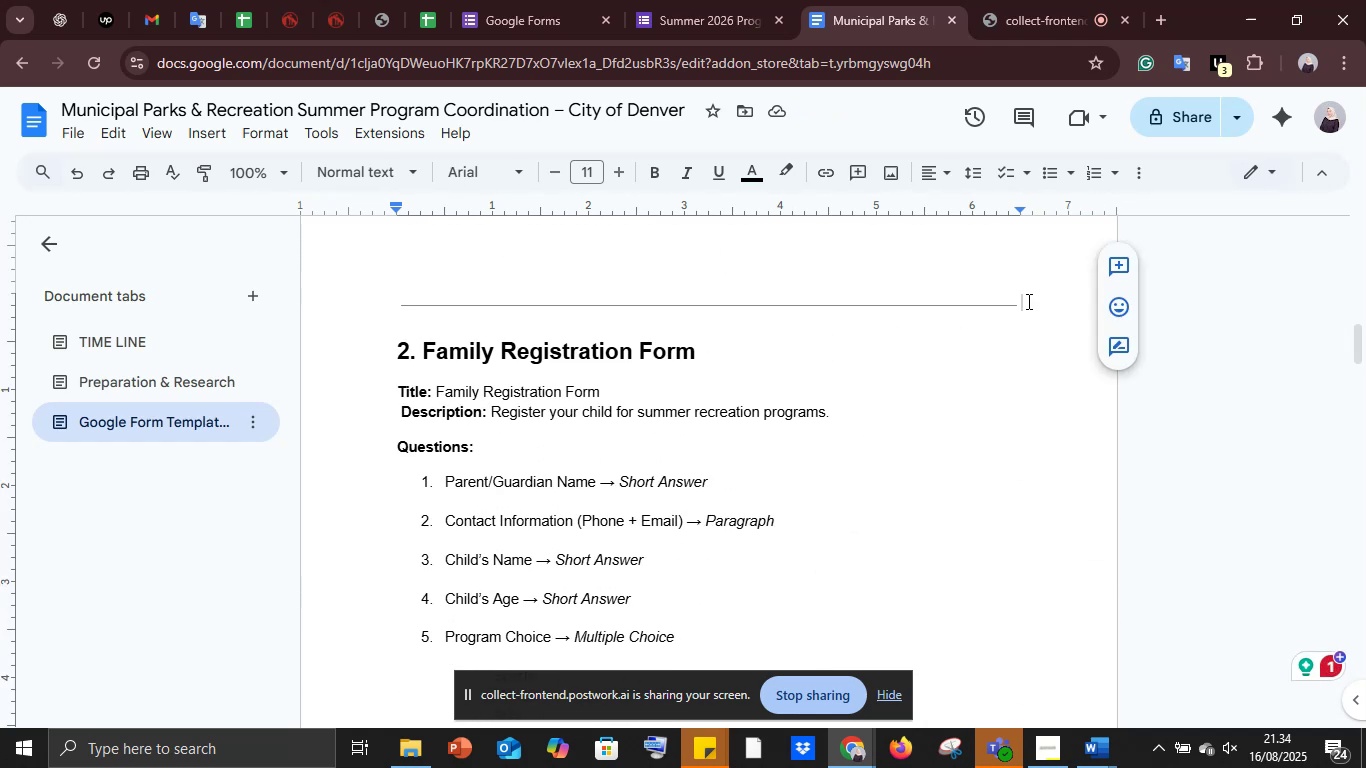 
key(Backspace)
 